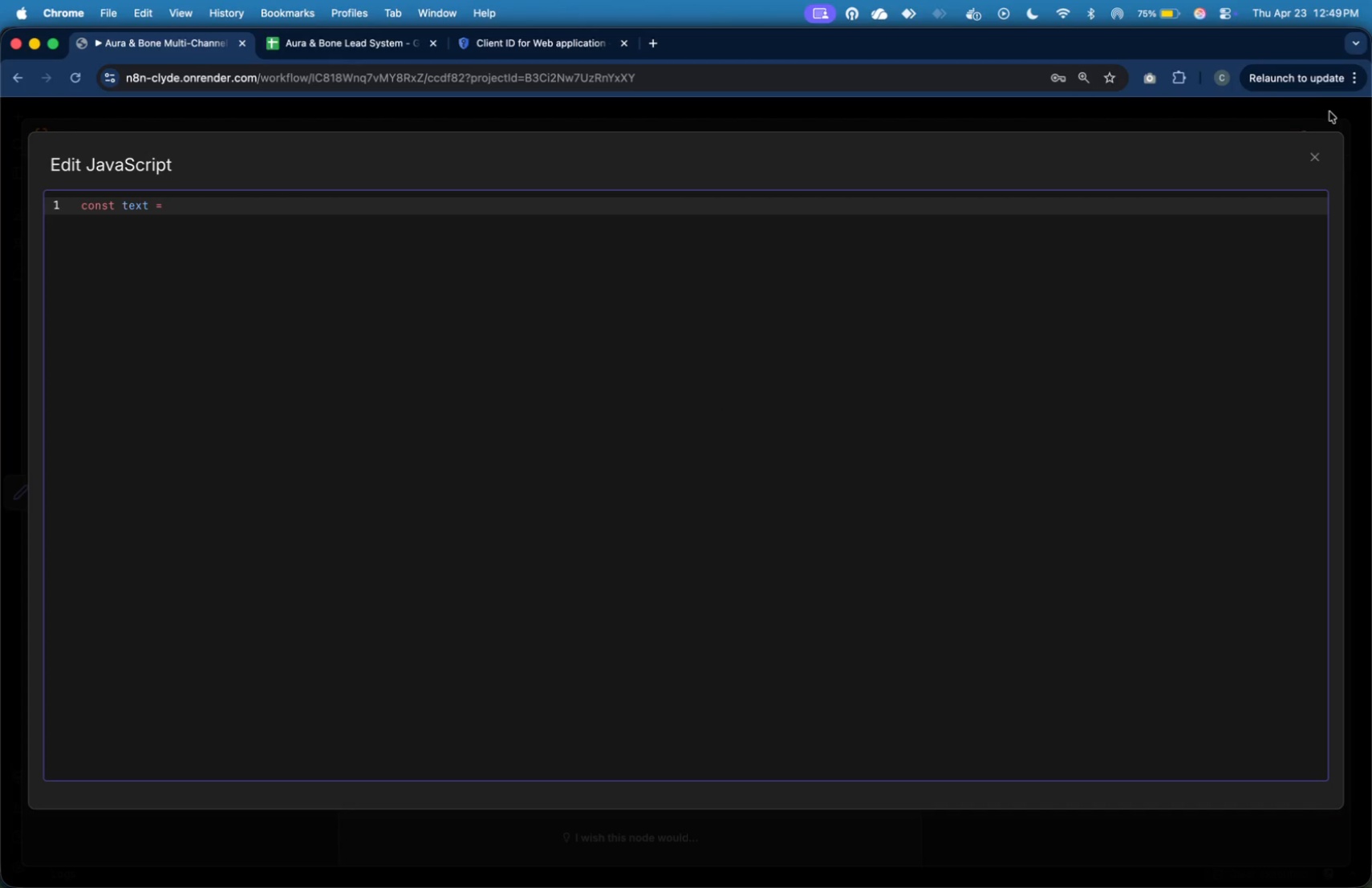 
left_click([1318, 152])
 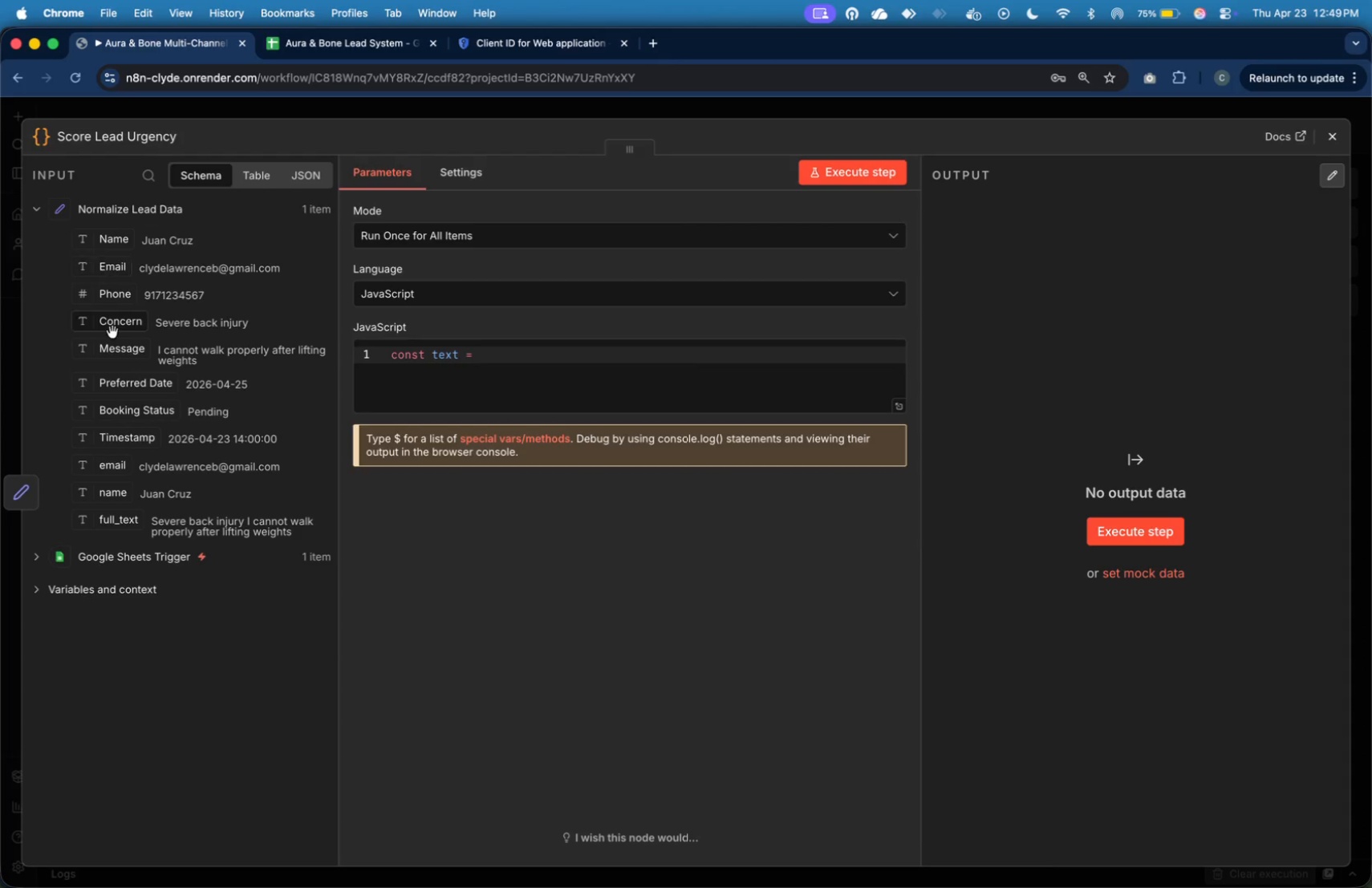 
left_click_drag(start_coordinate=[116, 524], to_coordinate=[538, 370])
 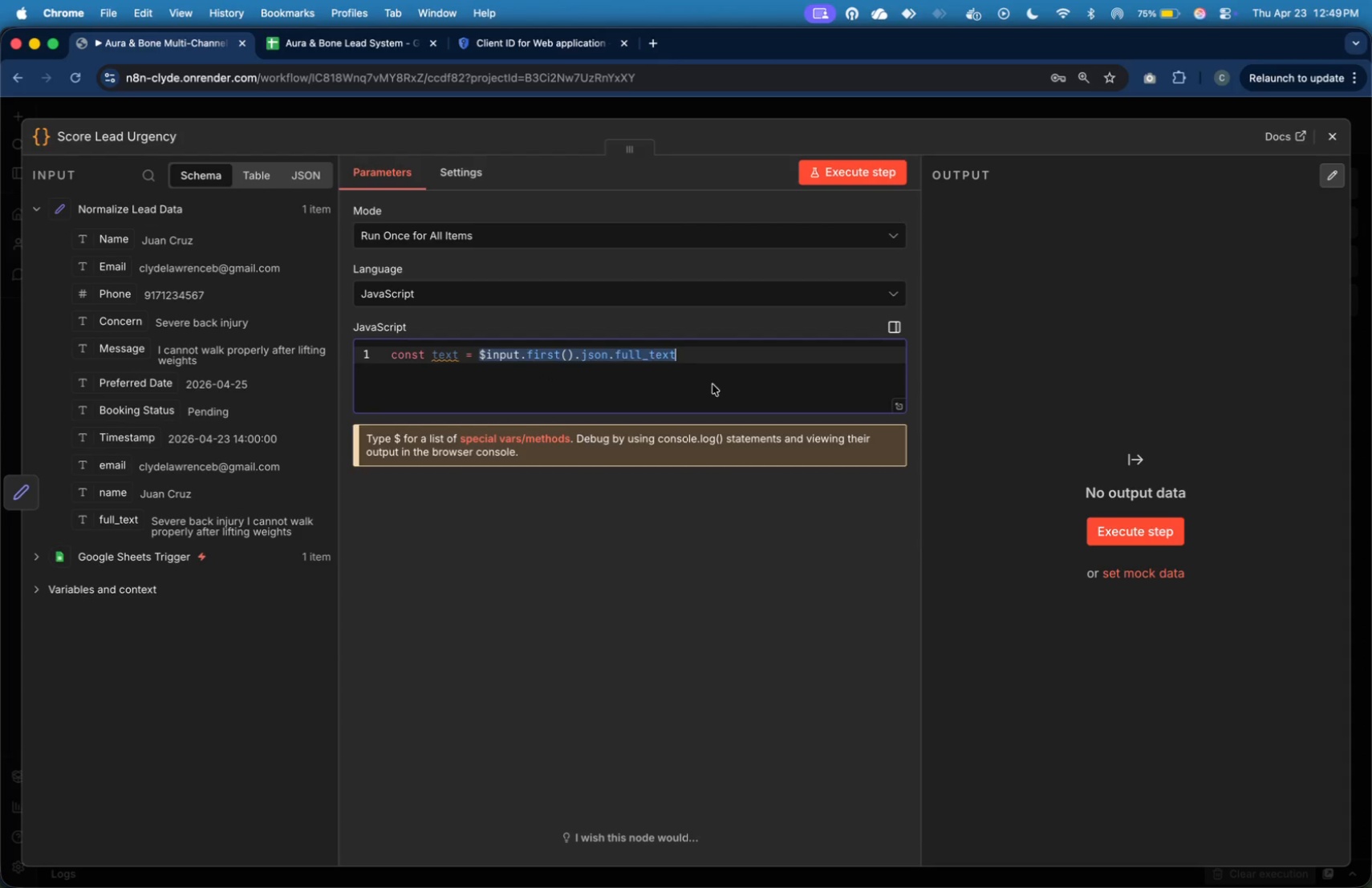 
left_click([719, 363])
 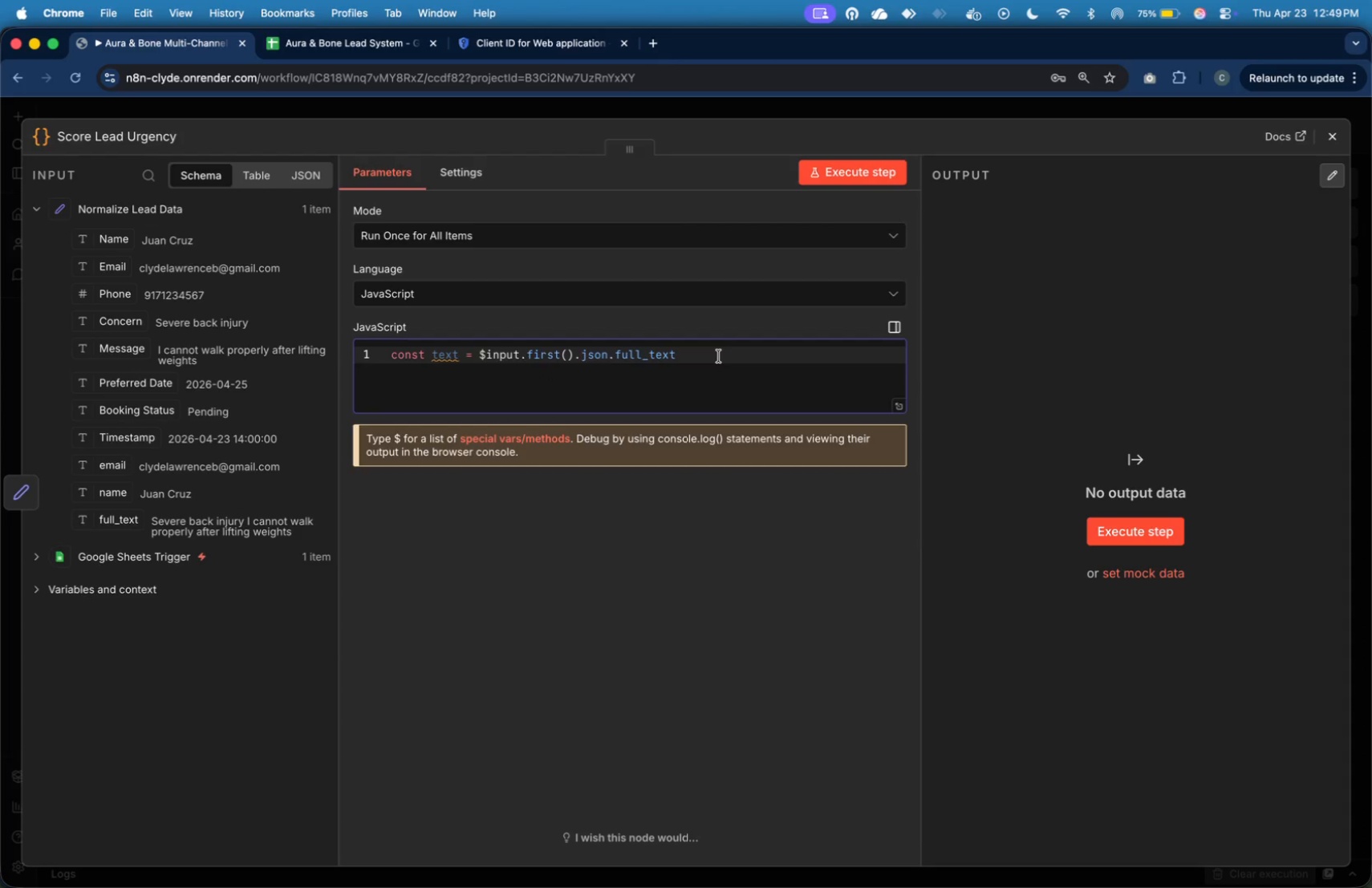 
left_click([719, 356])
 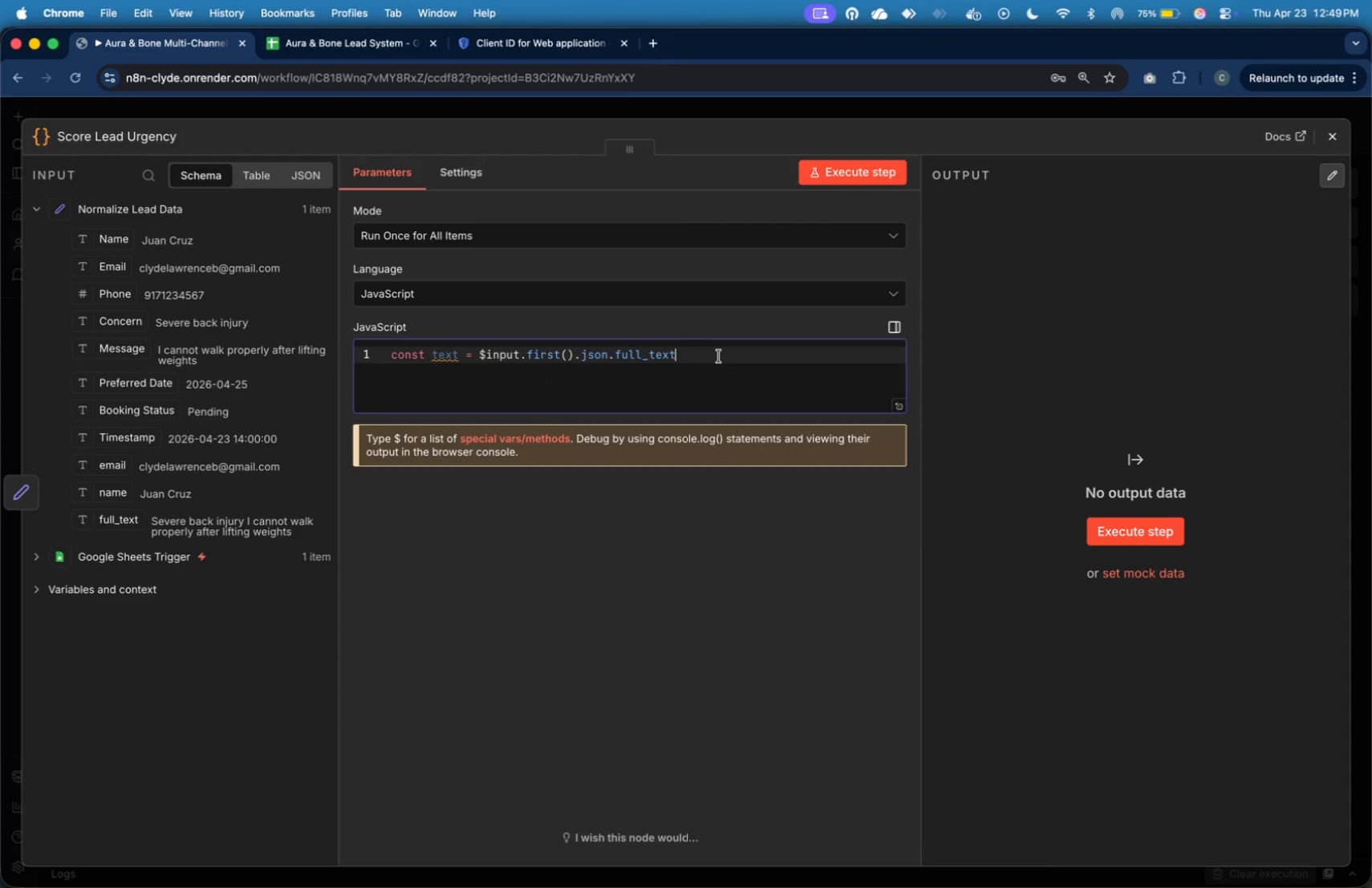 
type(.toLowerCase();)
 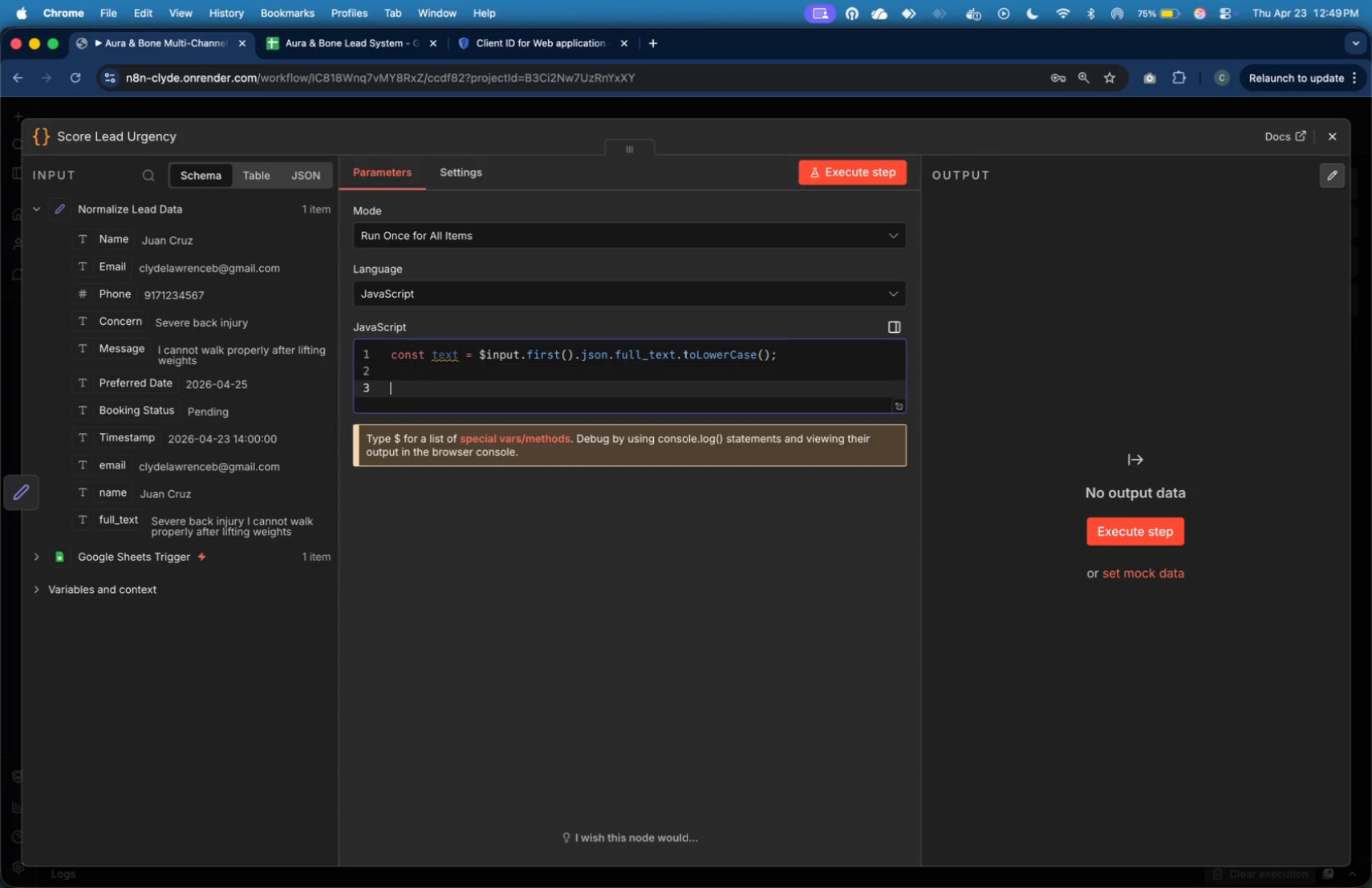 
 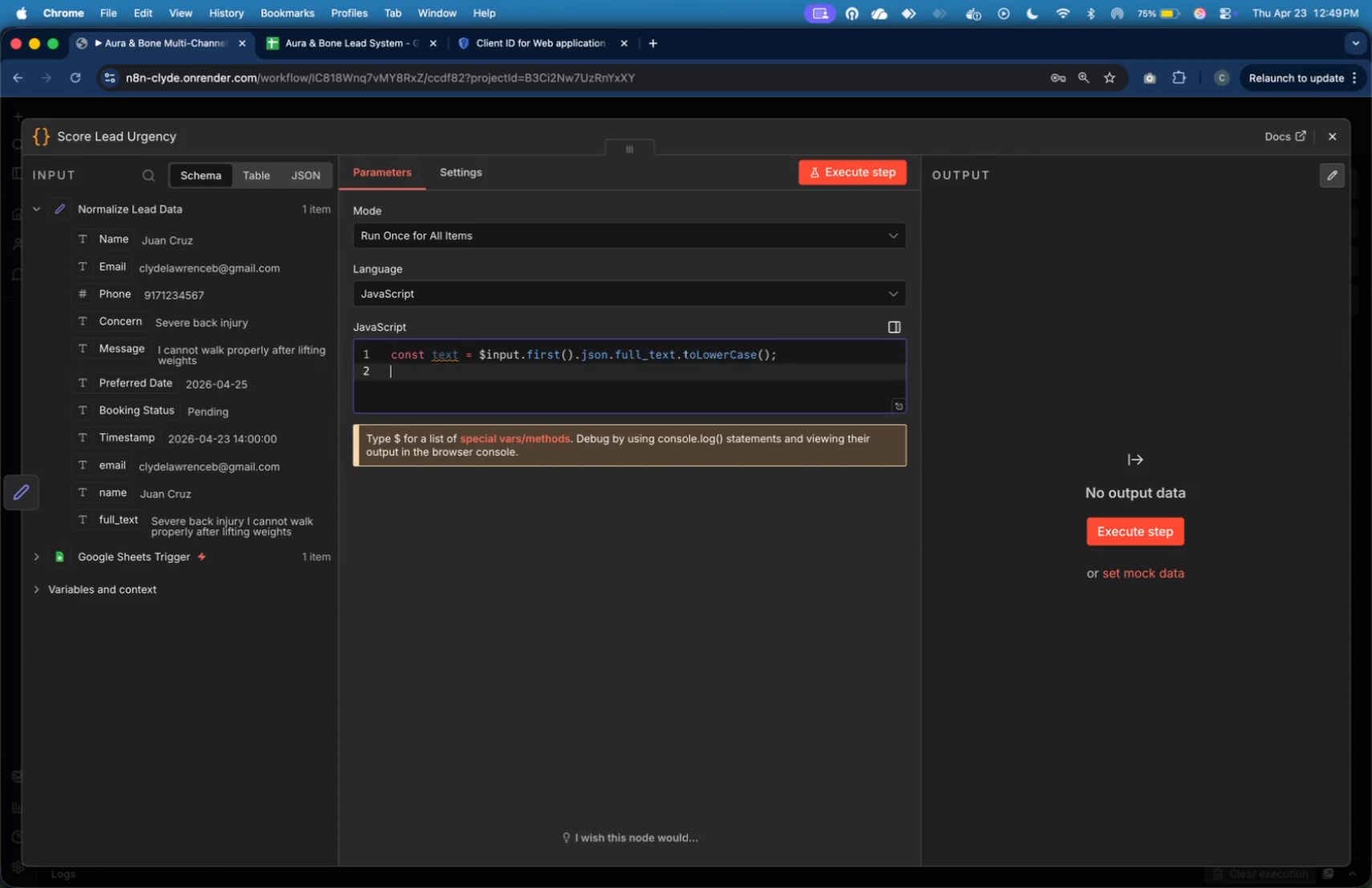 
key(Enter)
 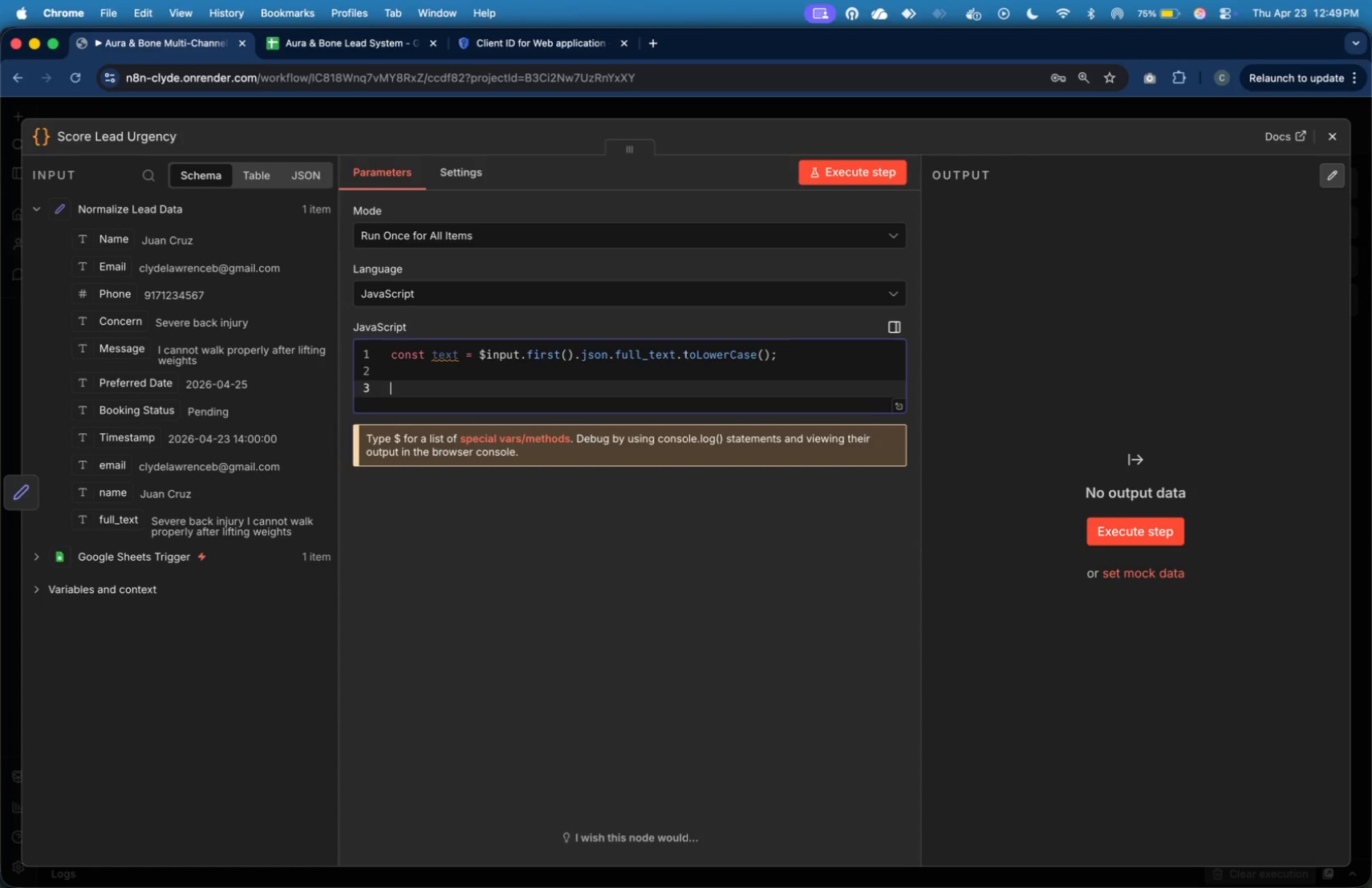 
key(Enter)
 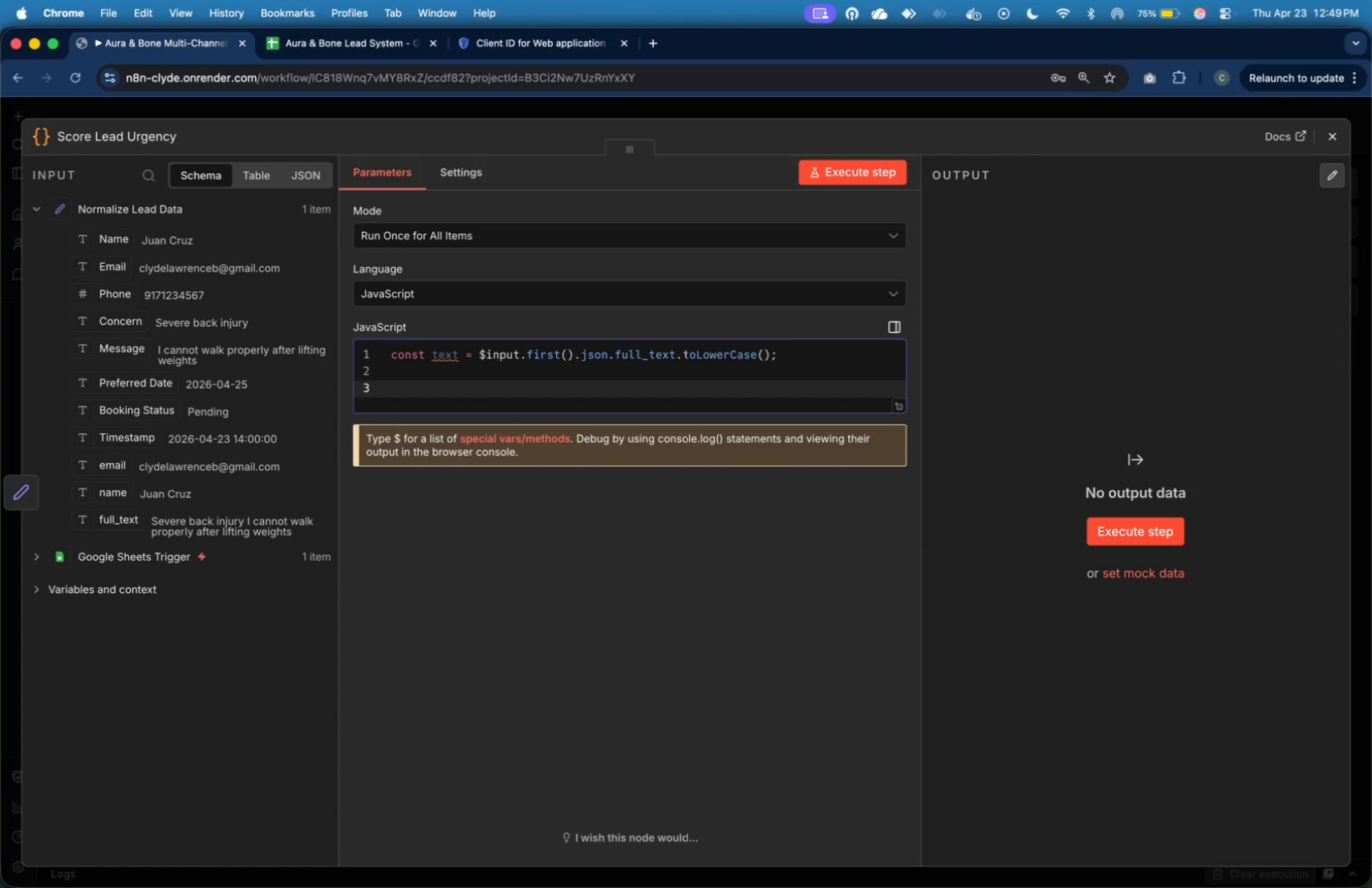 
type(let score = 0;)
 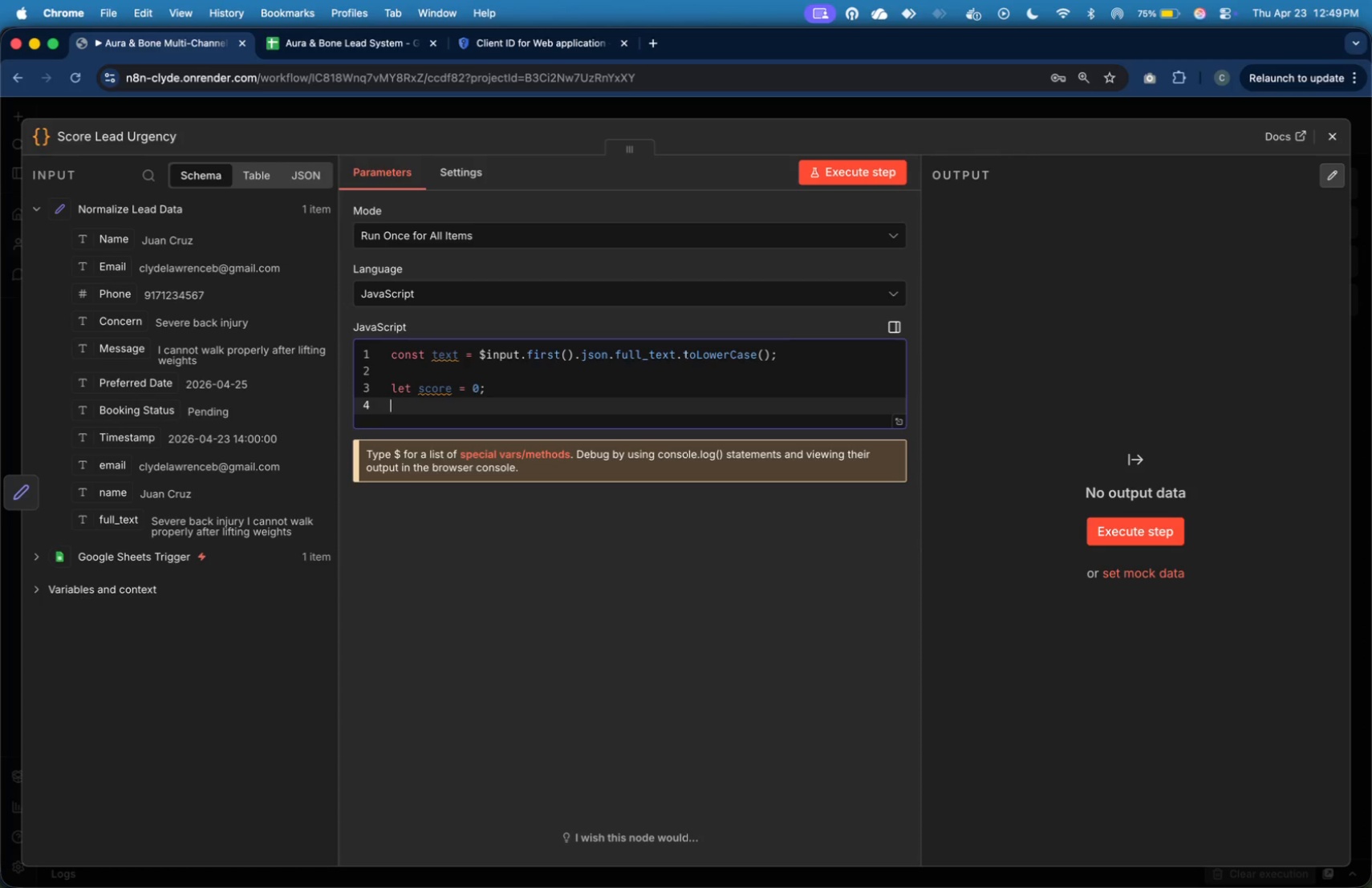 
key(Enter)
 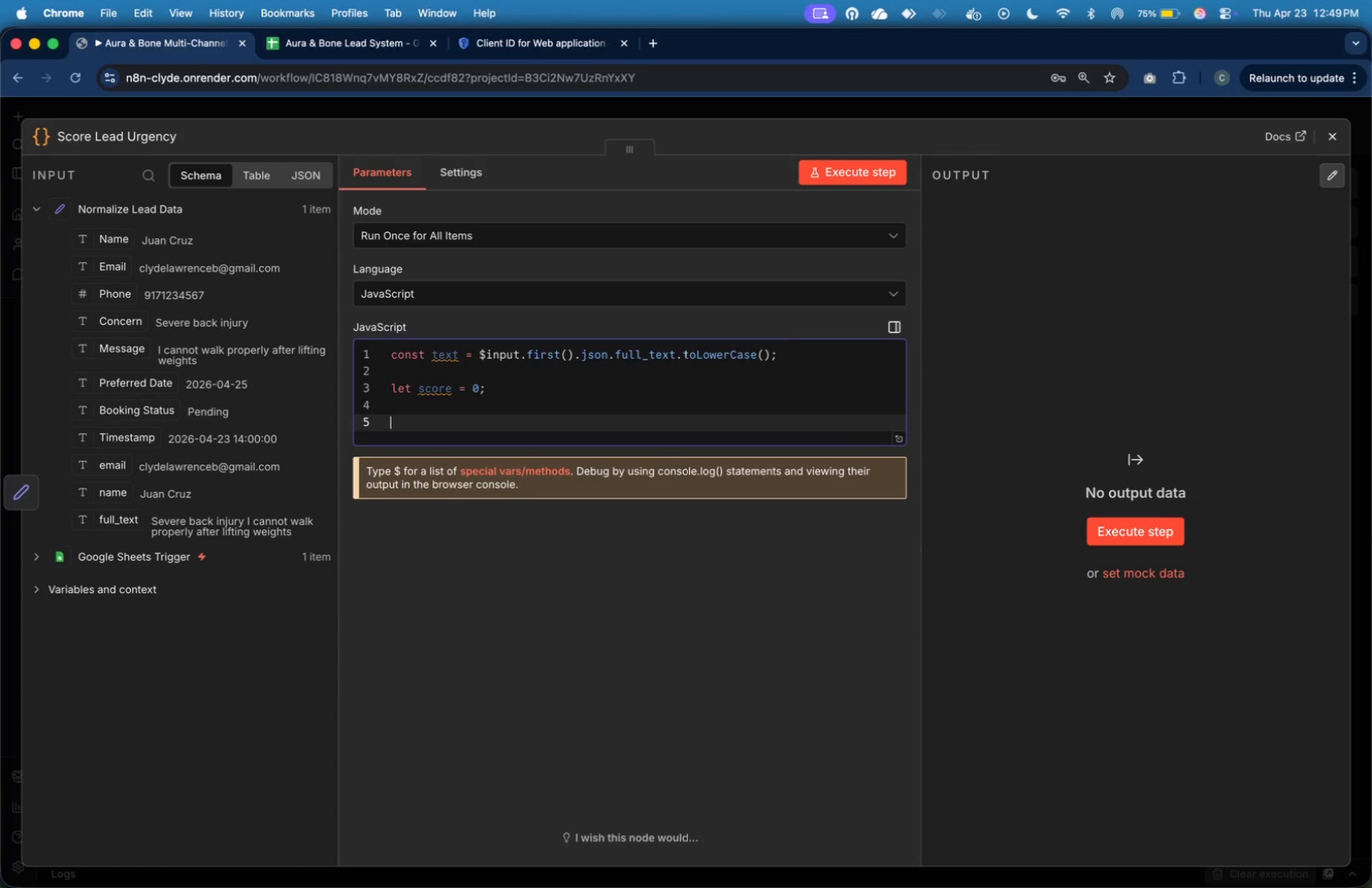 
key(Enter)
 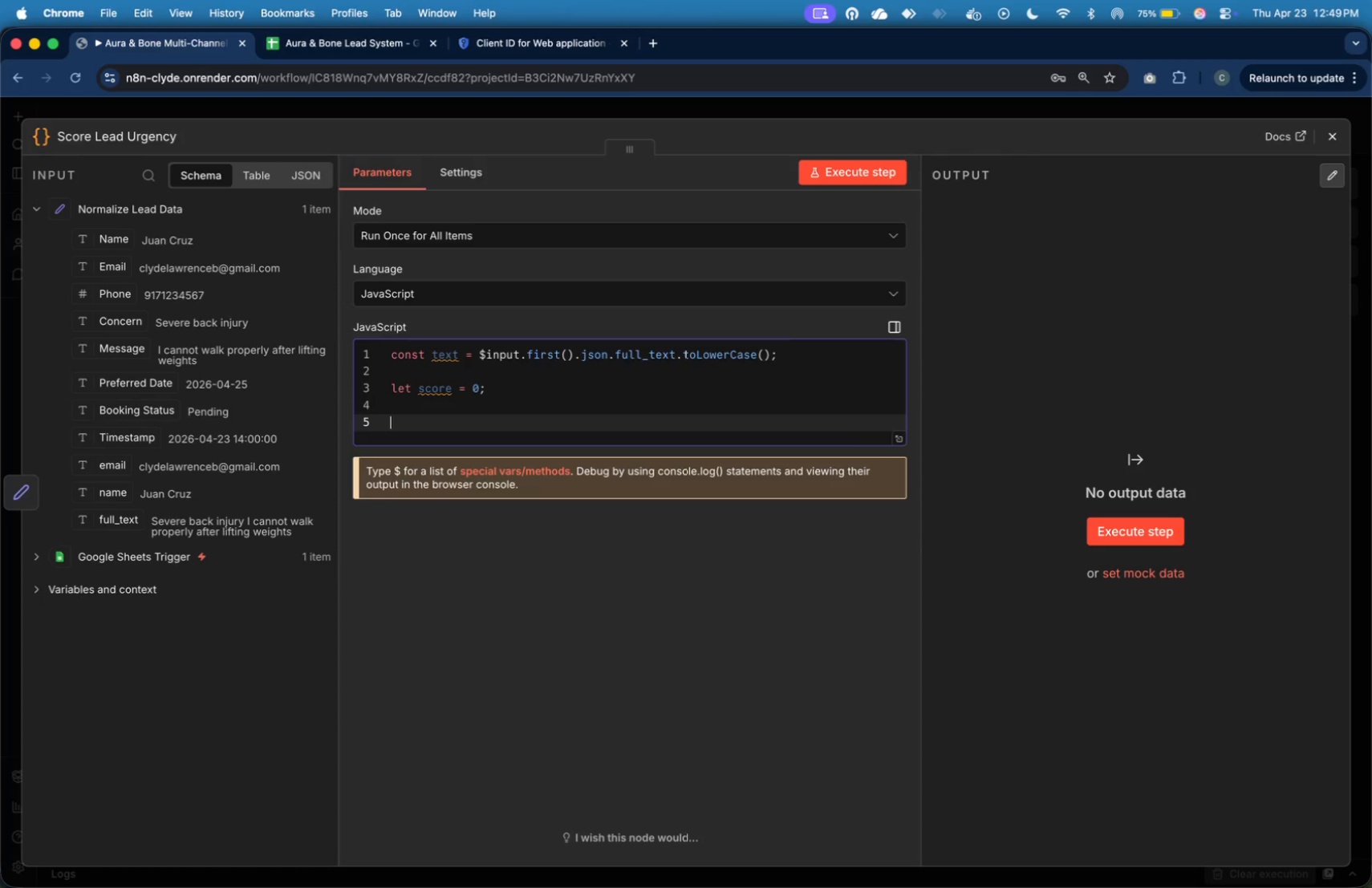 
type(// HOH)
key(Backspace)
key(Backspace)
type(IGH URGENCY L)
key(Backspace)
type(keywords)
 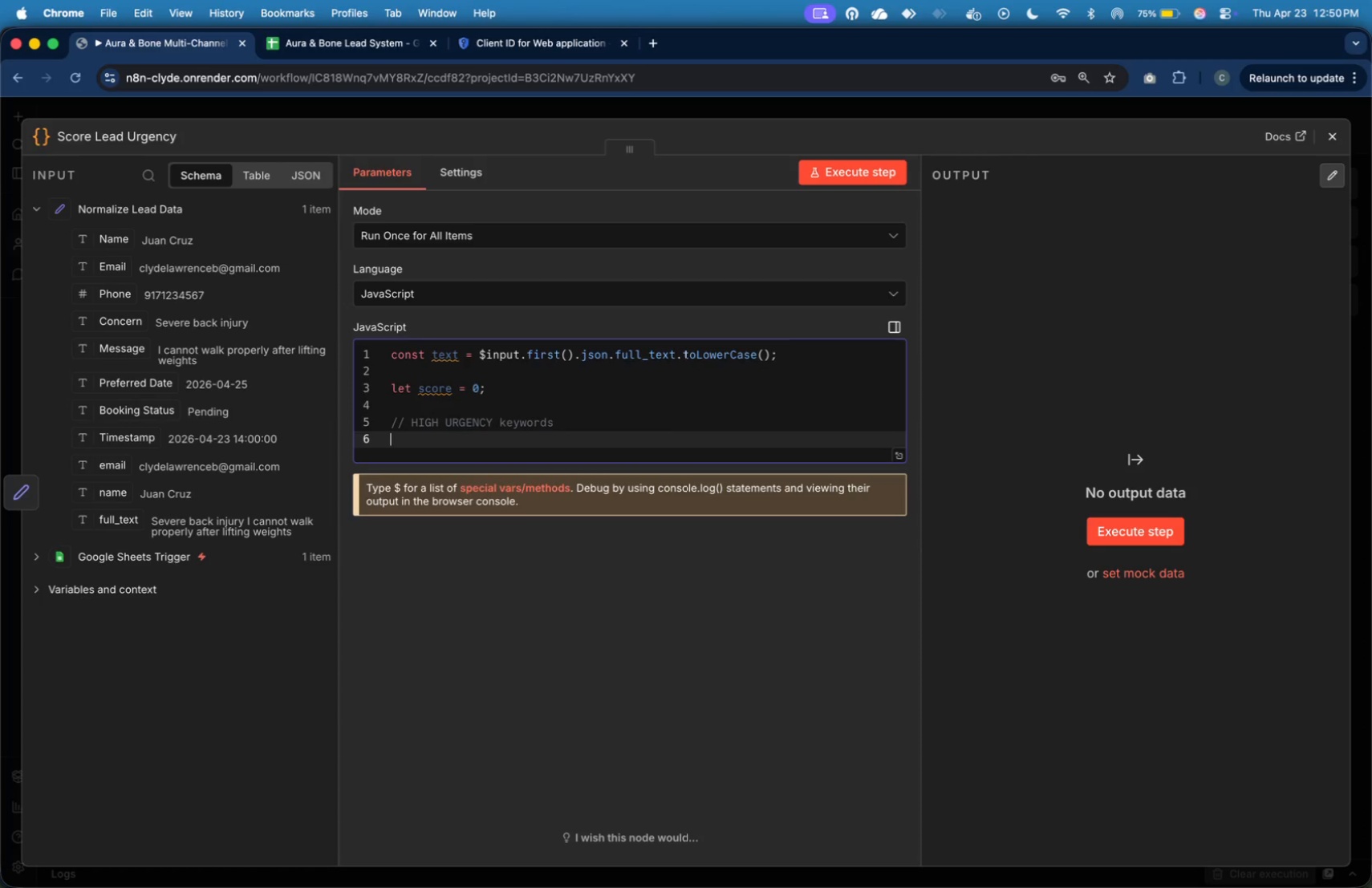 
key(Enter)
 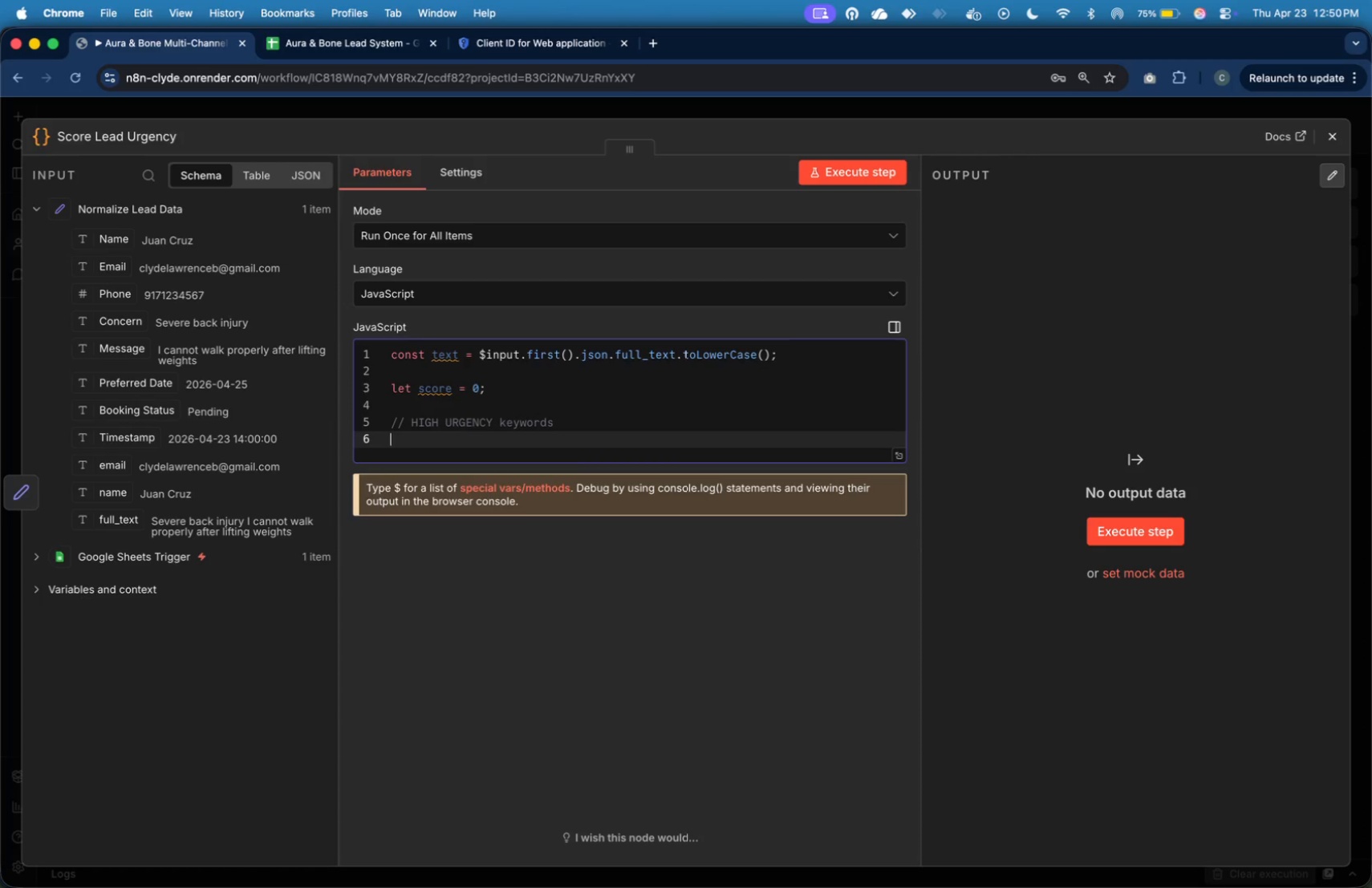 
type(const high = ["injury, )
key(Backspace)
key(Backspace)
 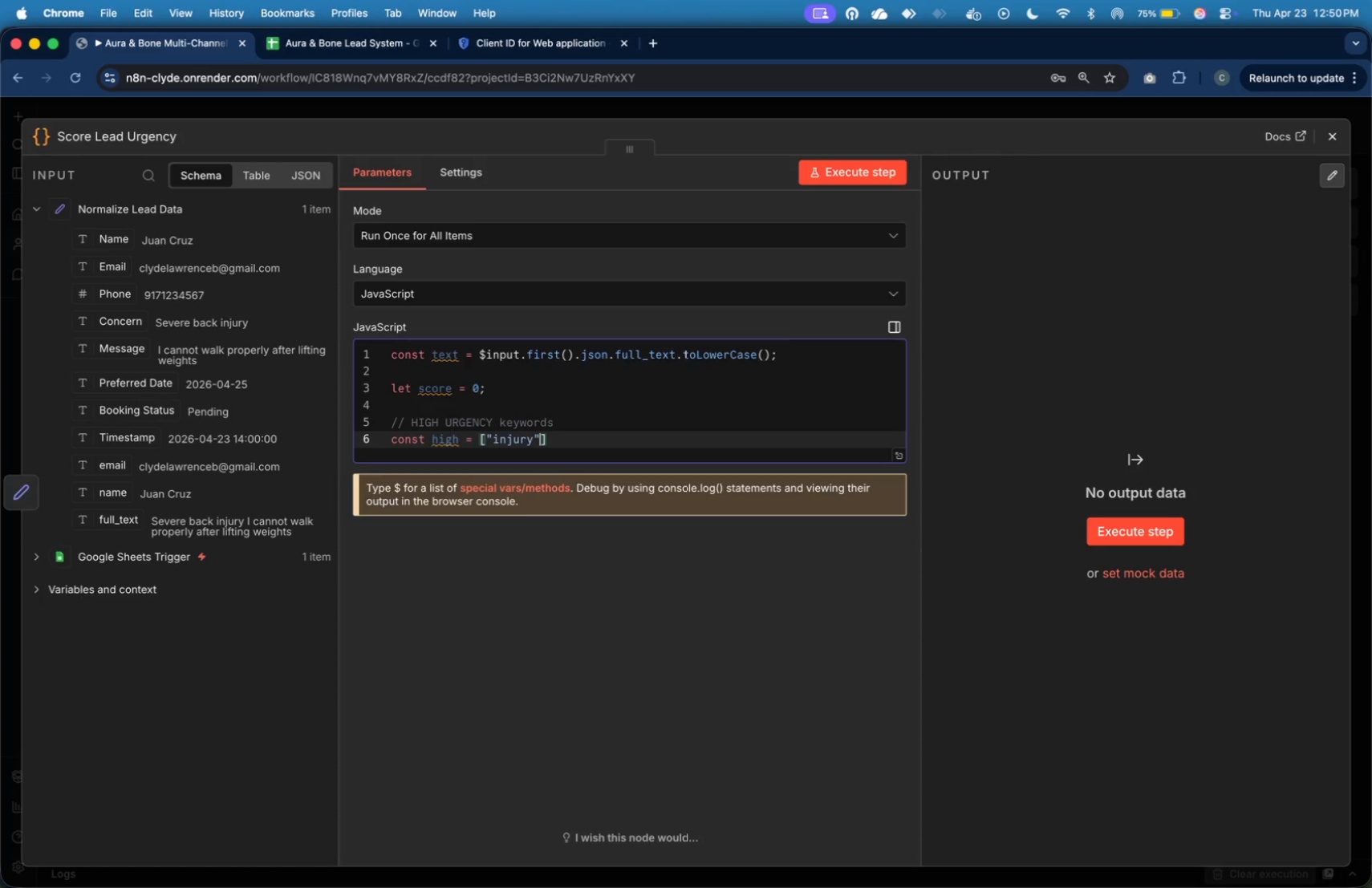 
 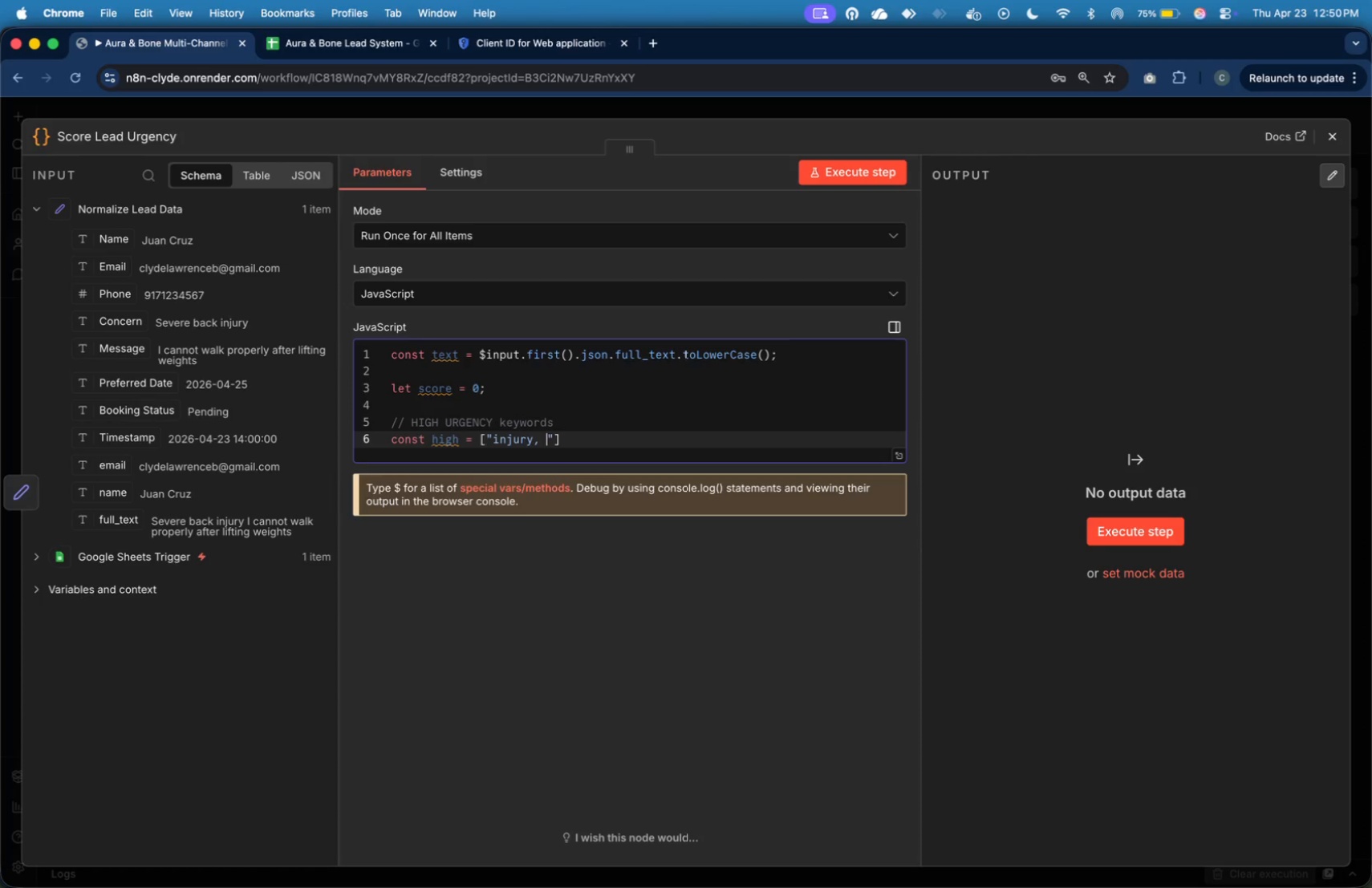 
key(ArrowRight)
 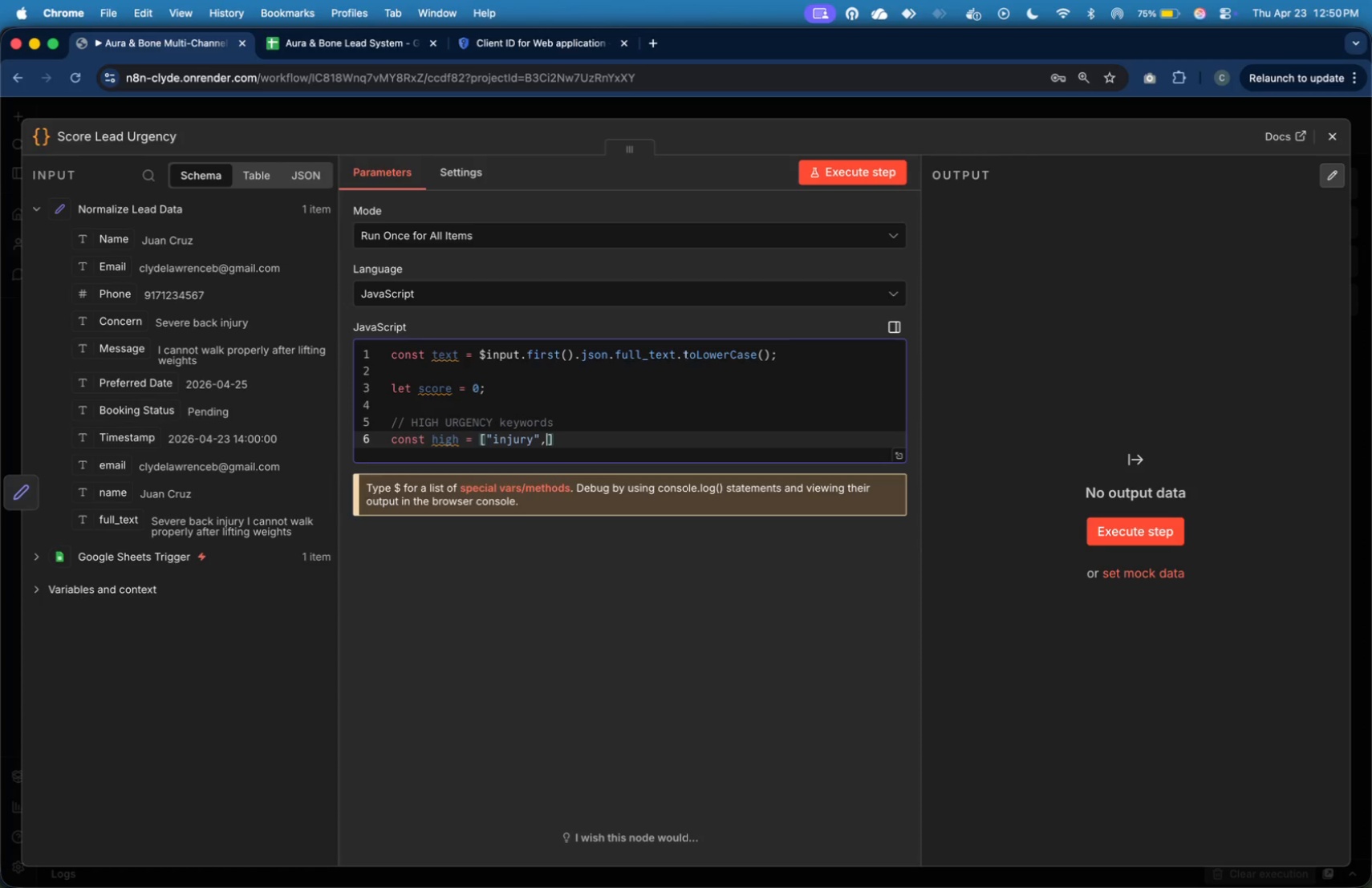 
type(, "cannot walk)
 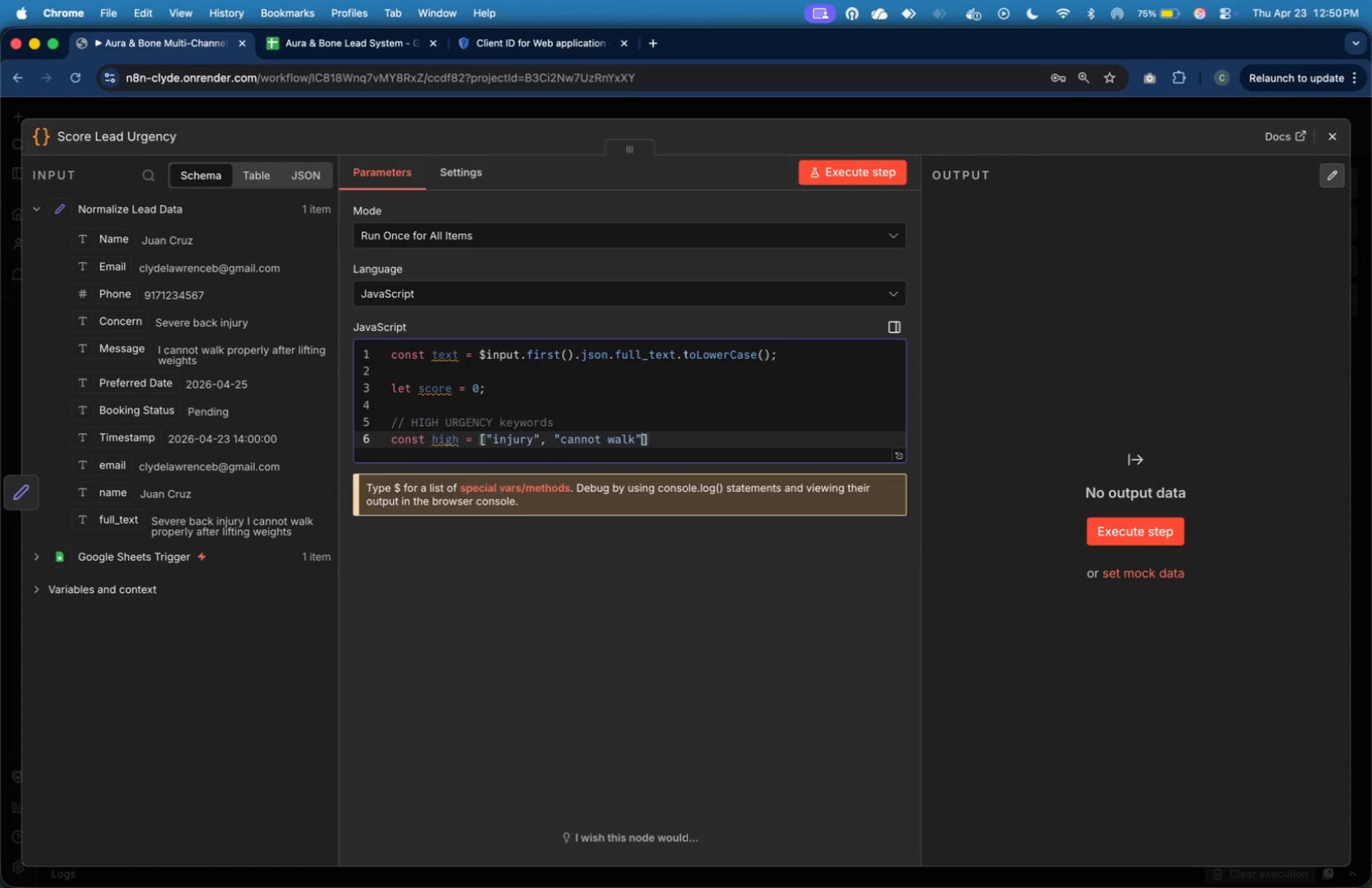 
 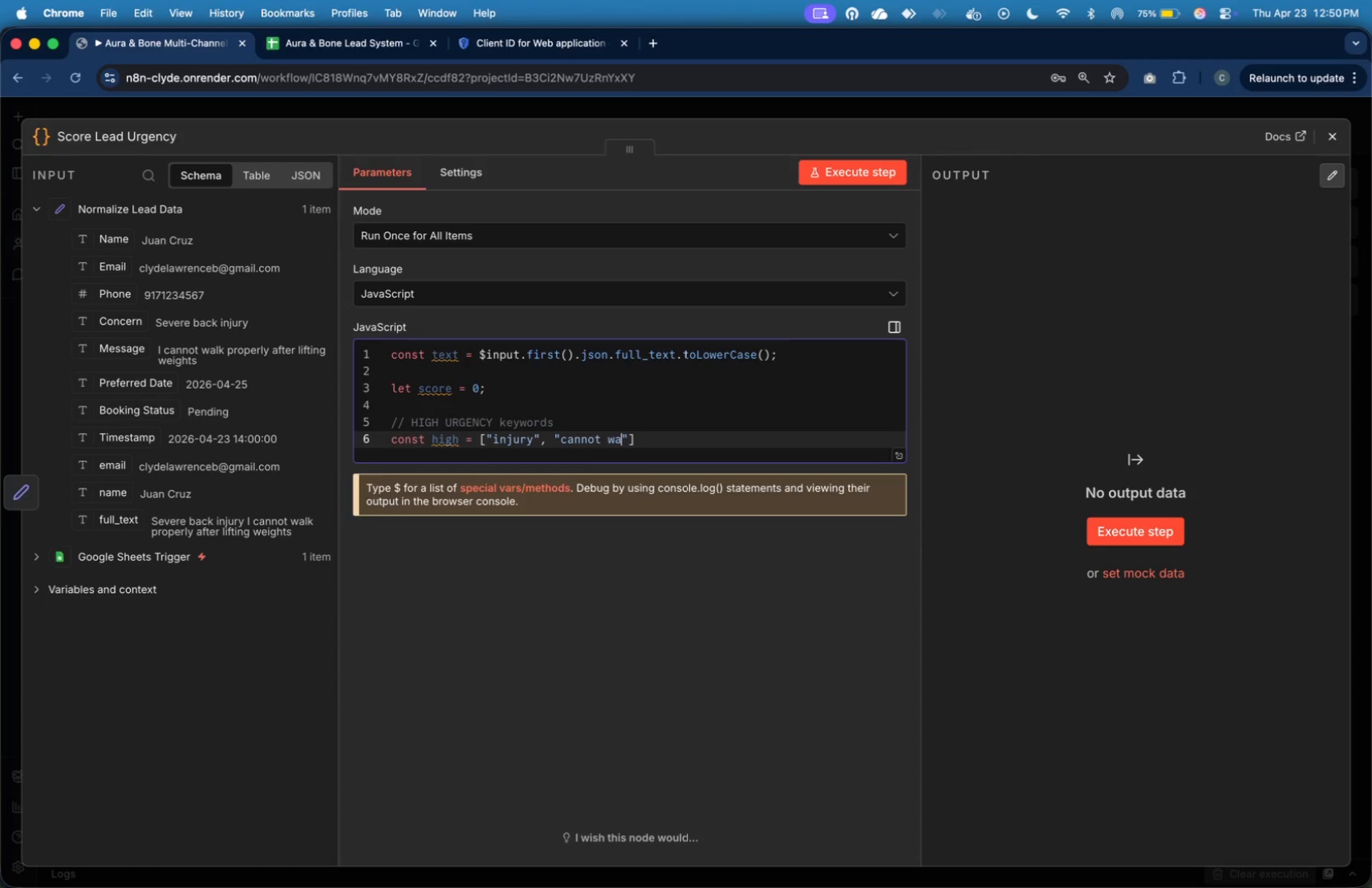 
key(ArrowRight)
 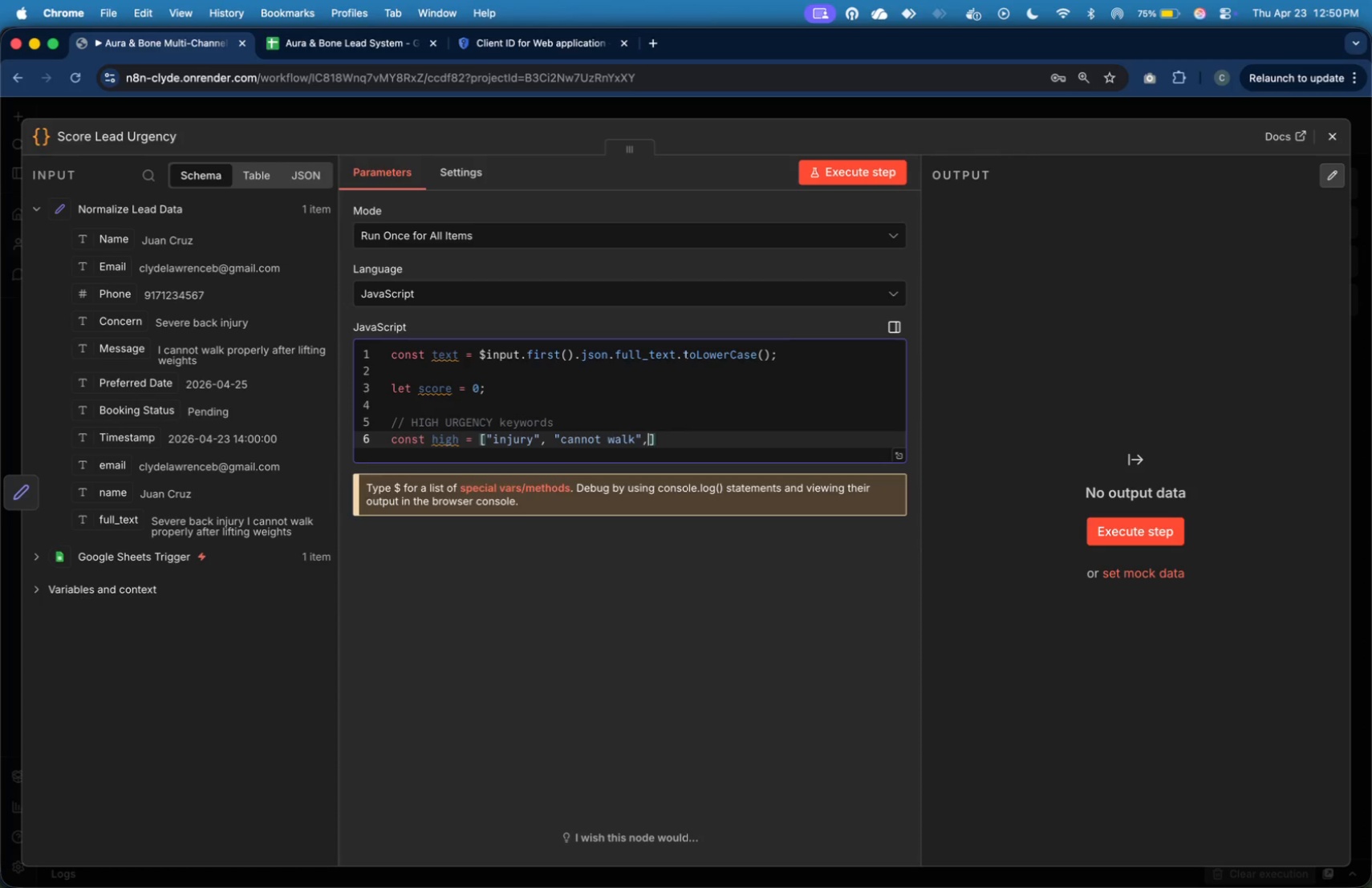 
key(Comma)
 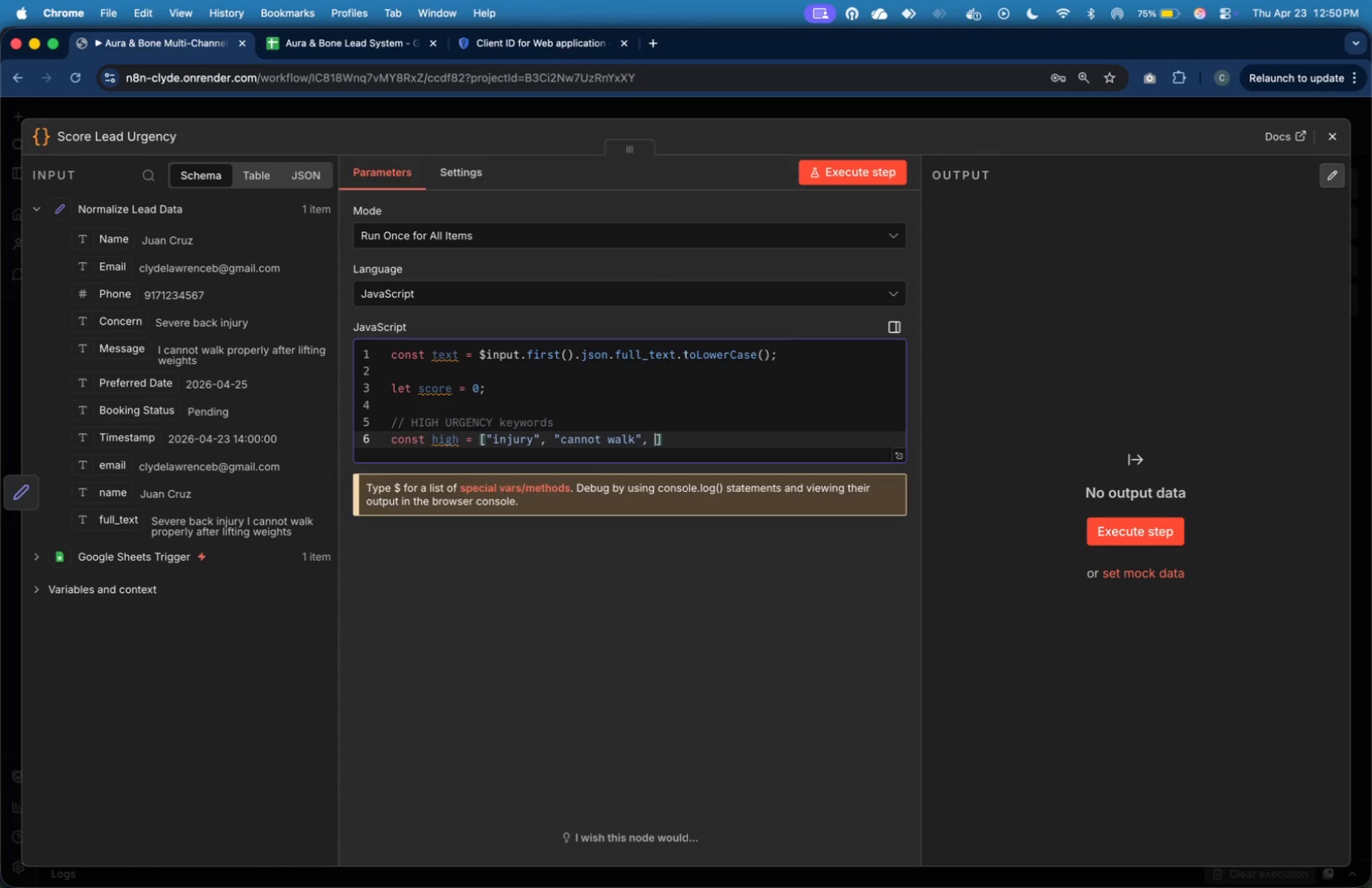 
key(Space)
 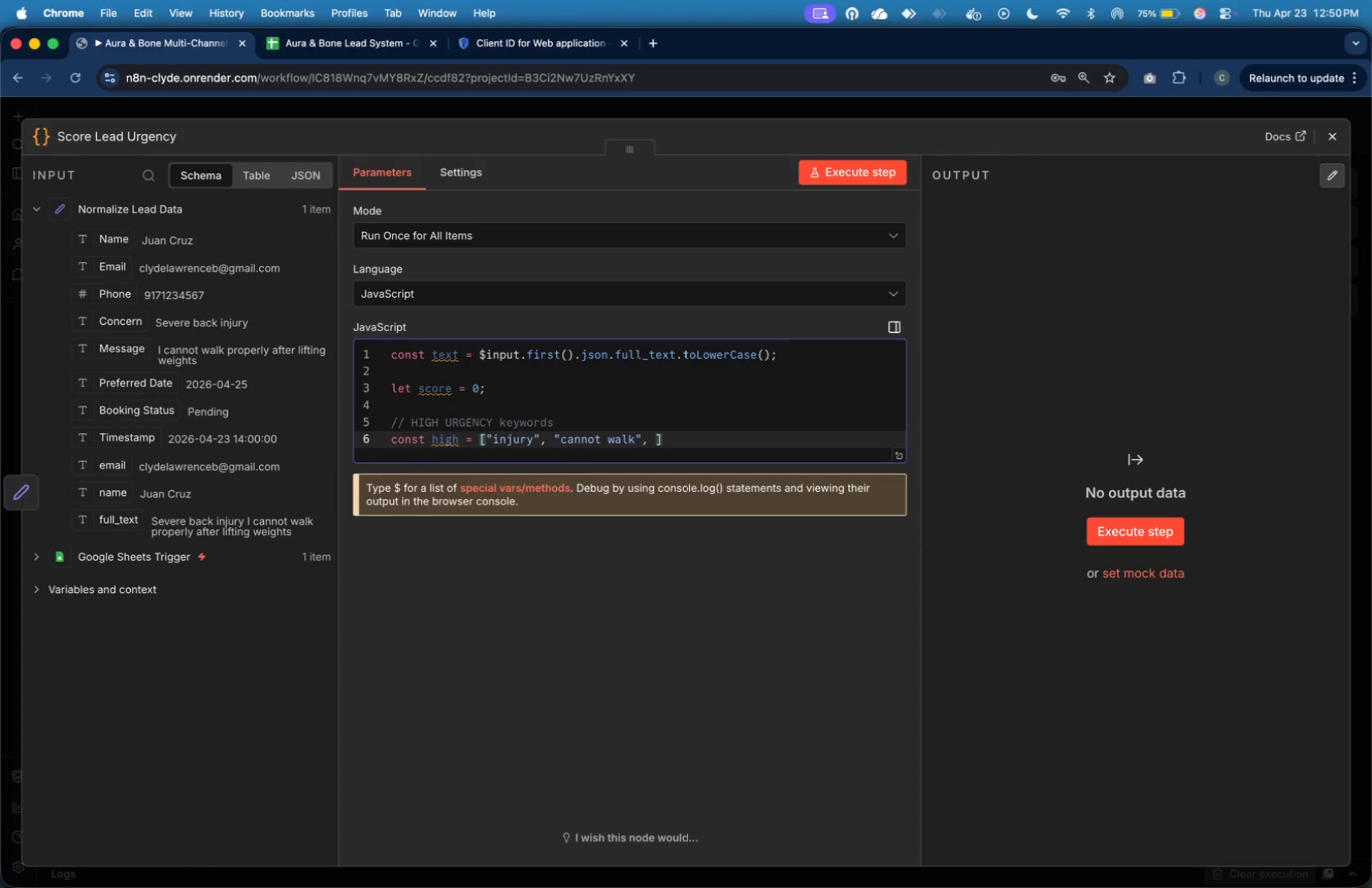 
key(Shift+Quote)
 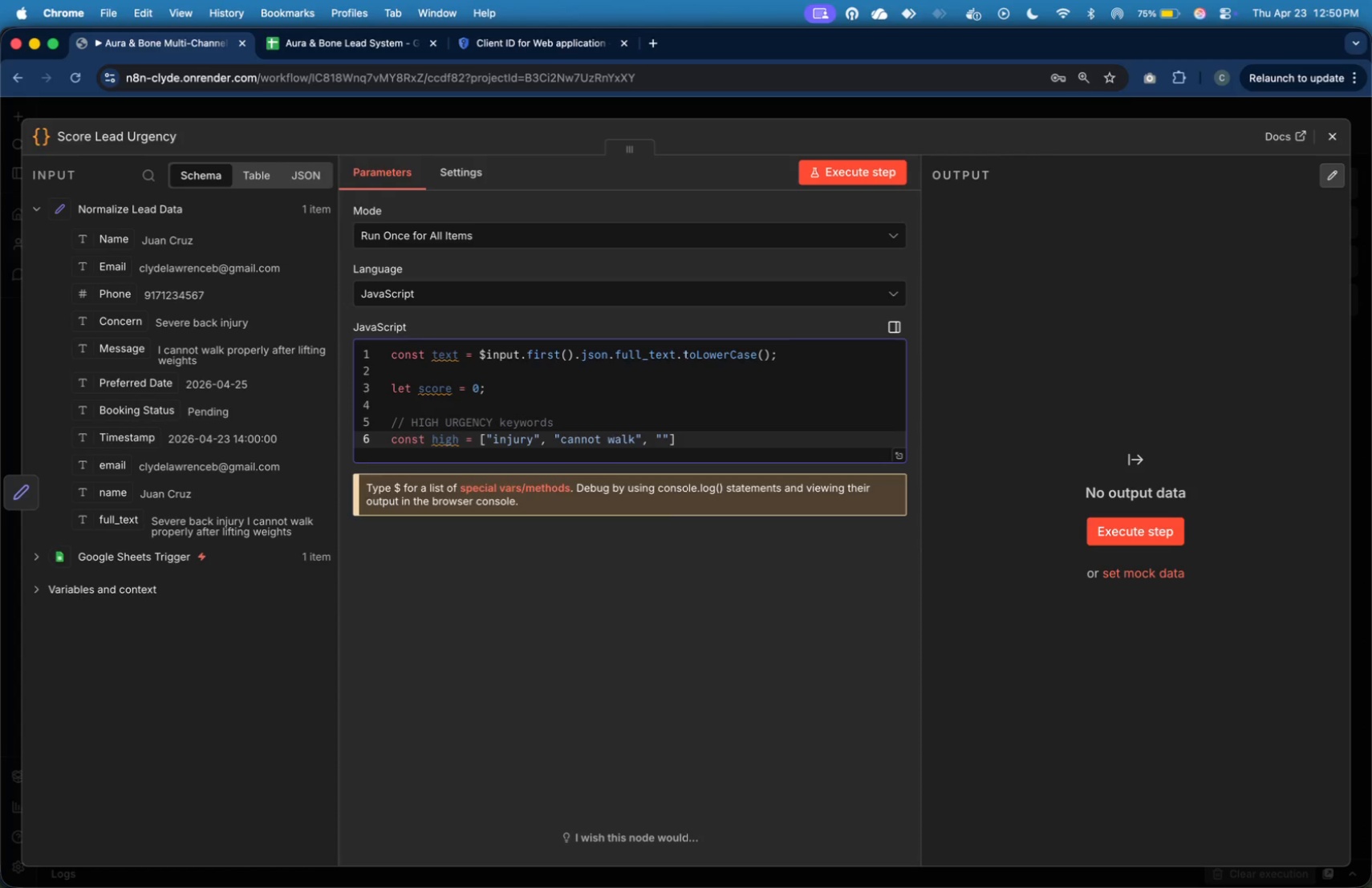 
wait(9.45)
 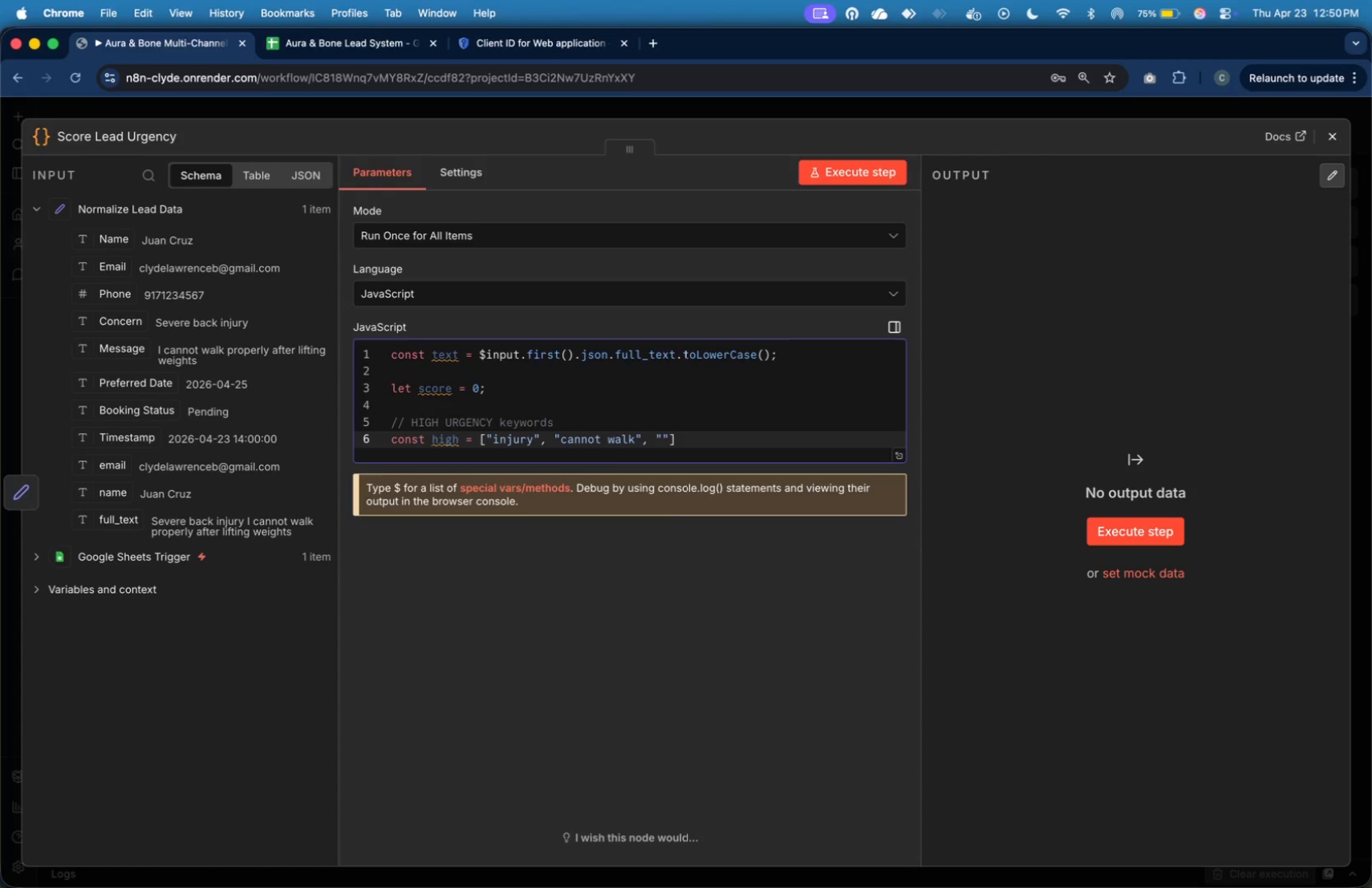 
type(severe pain)
 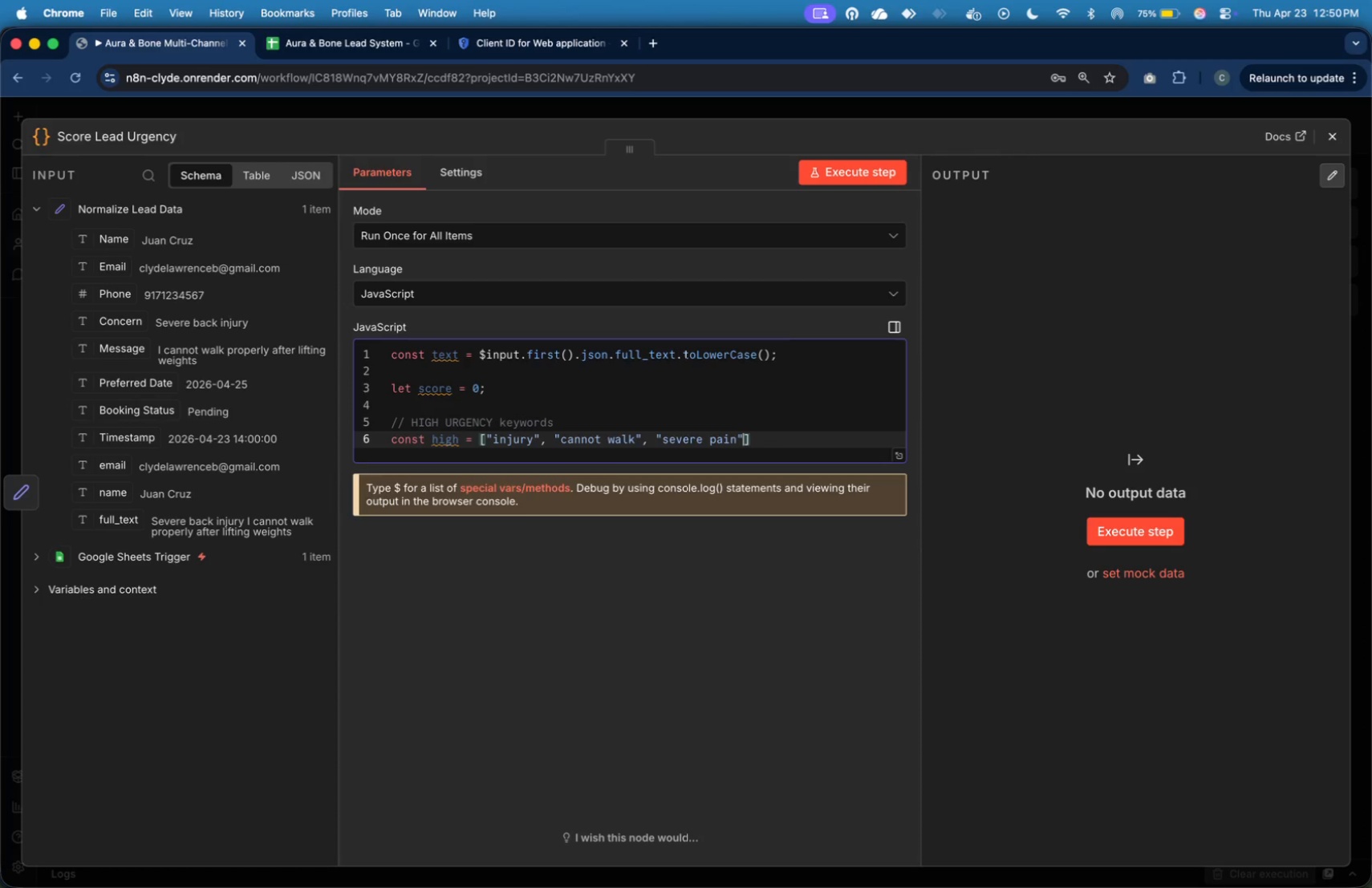 
key(ArrowRight)
 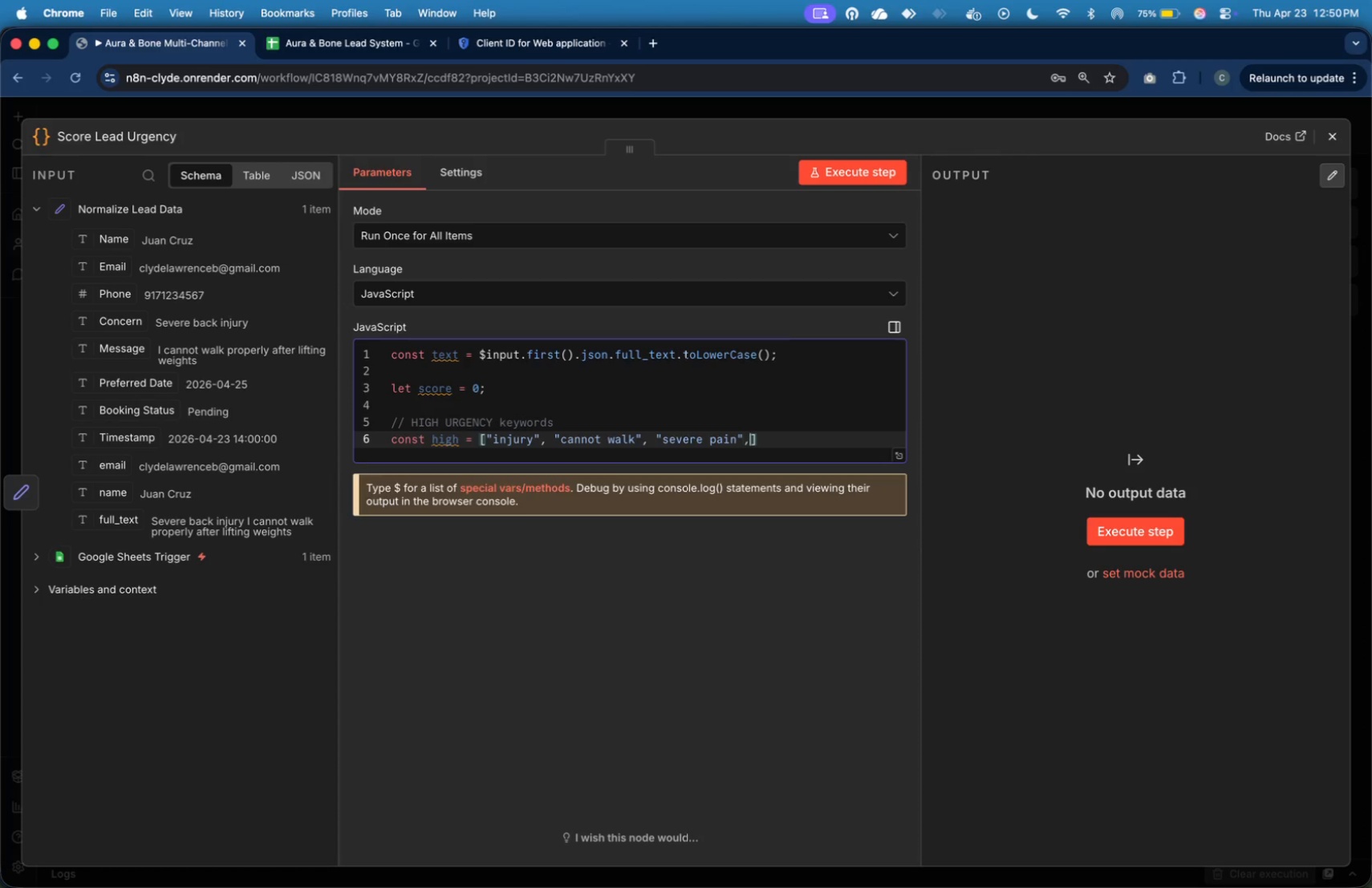 
type(, "migraine)
 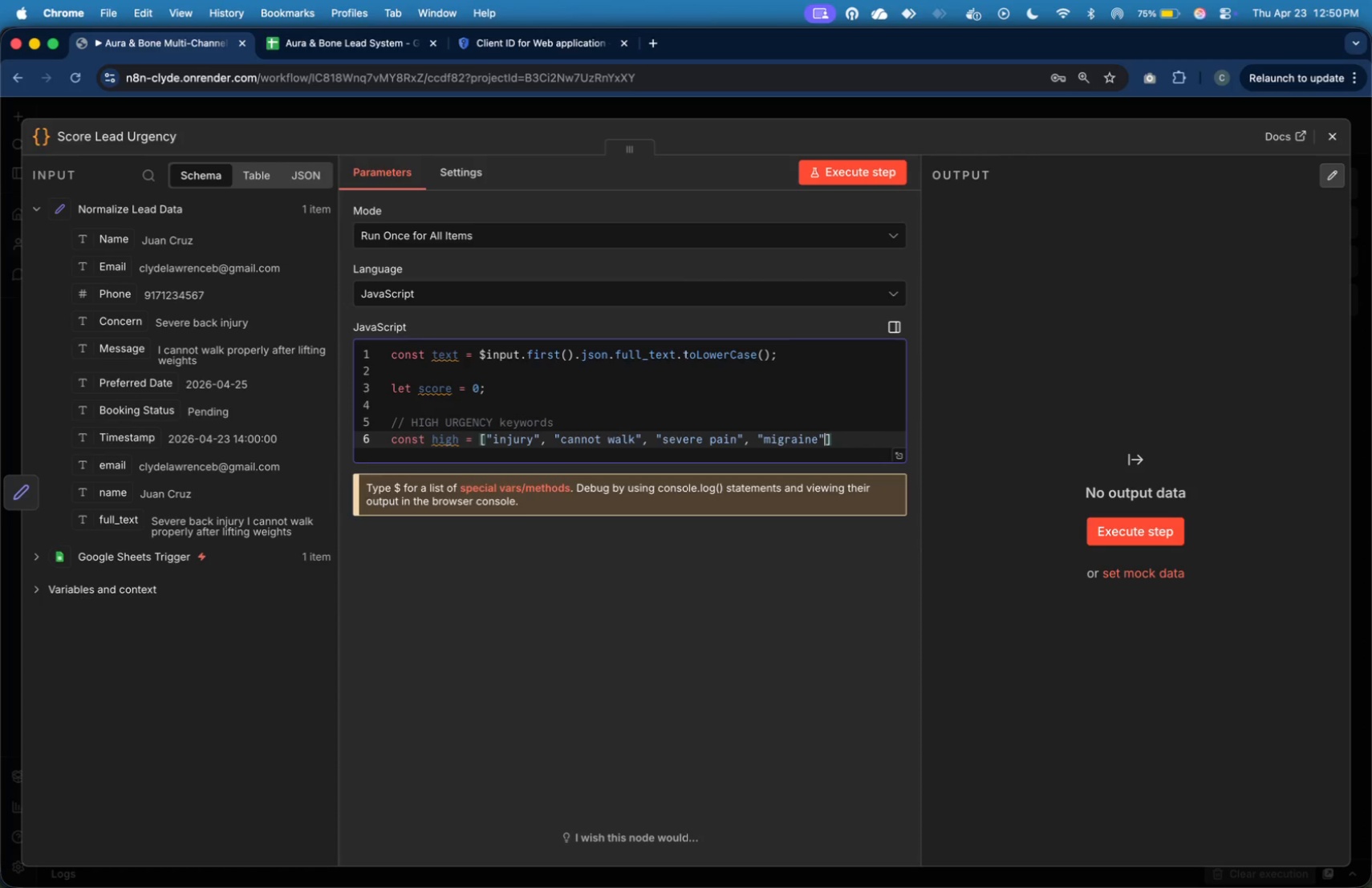 
key(ArrowRight)
 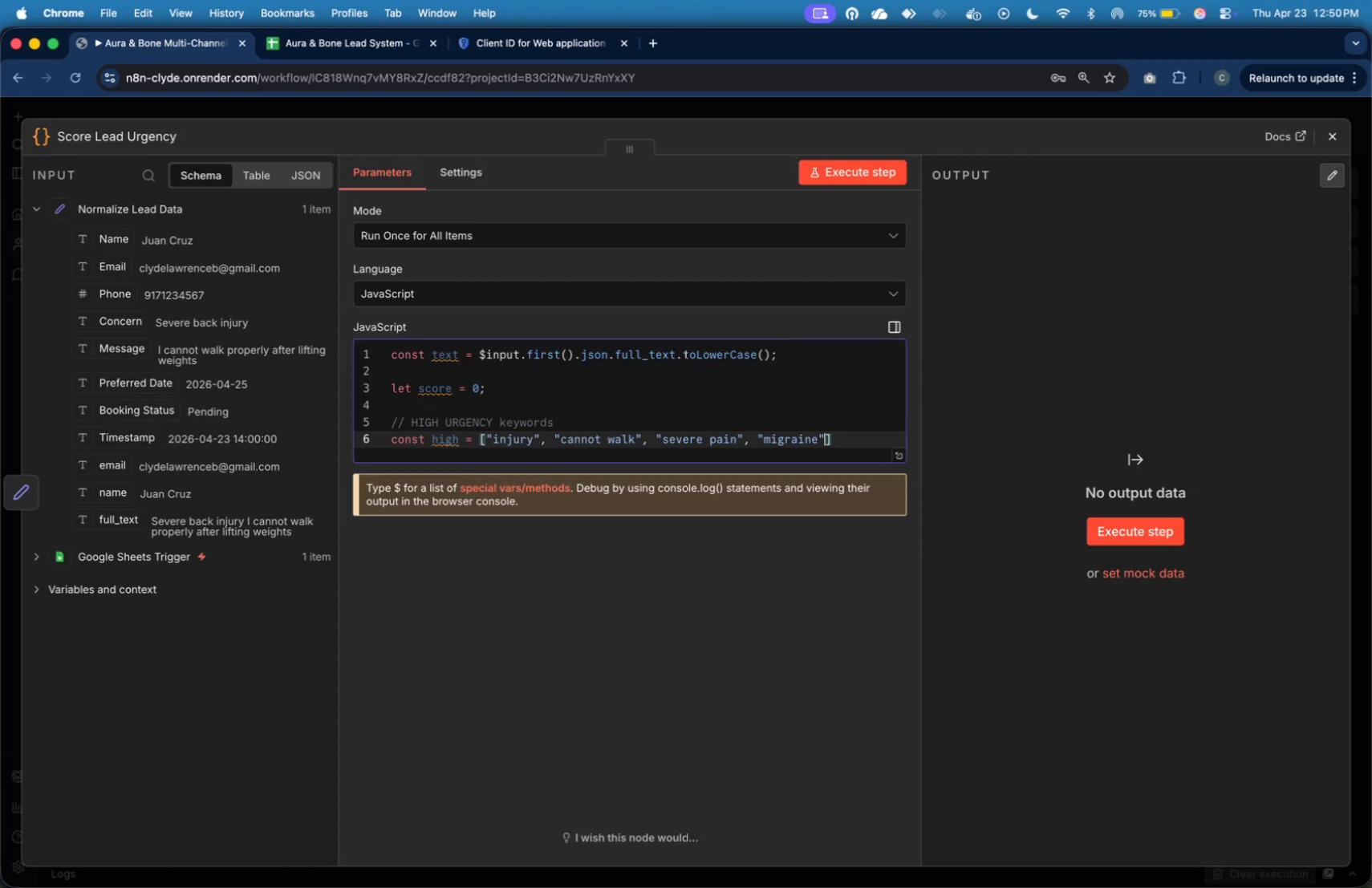 
type(, "acciv)
key(Backspace)
type(dent)
 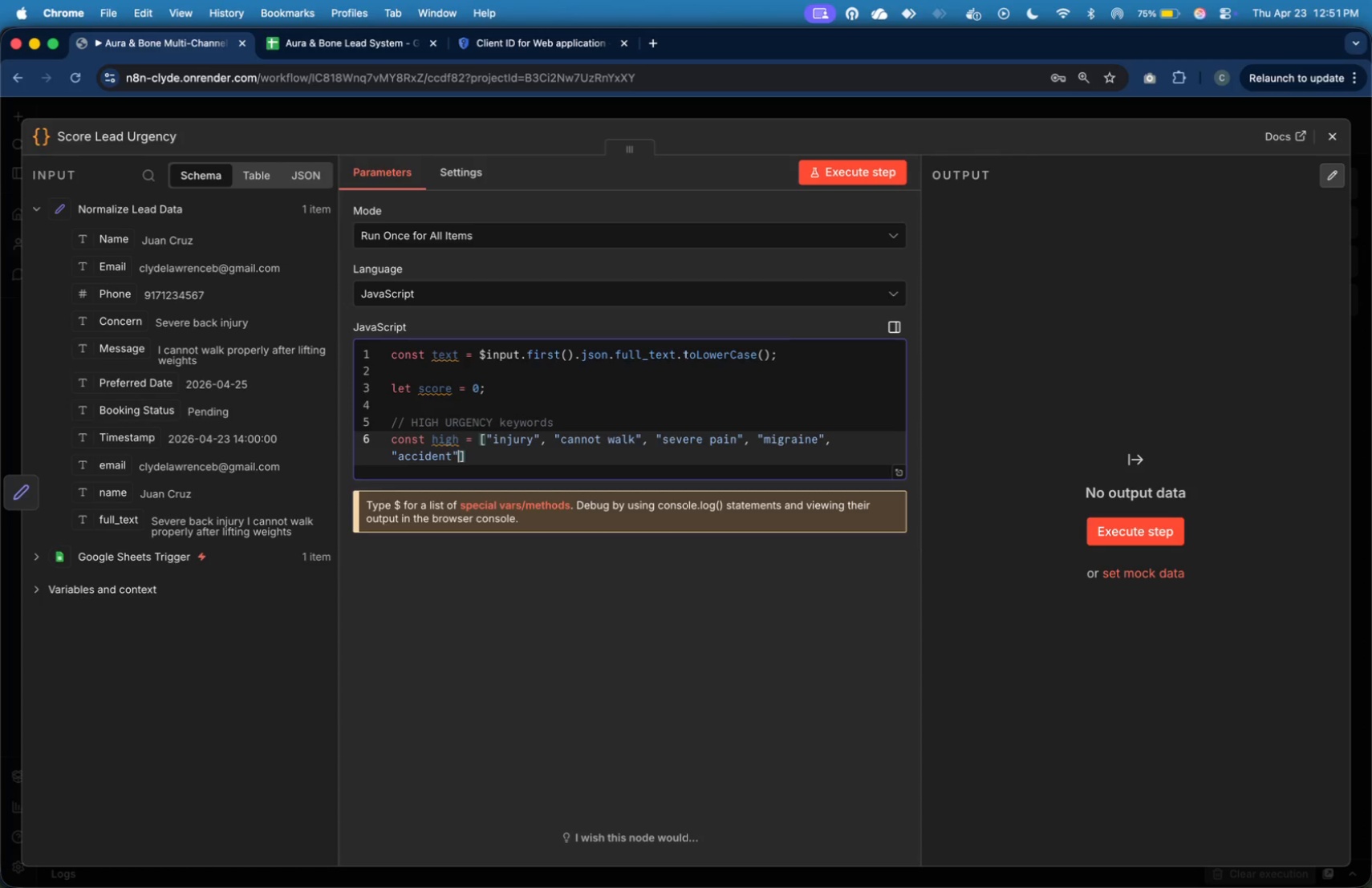 
 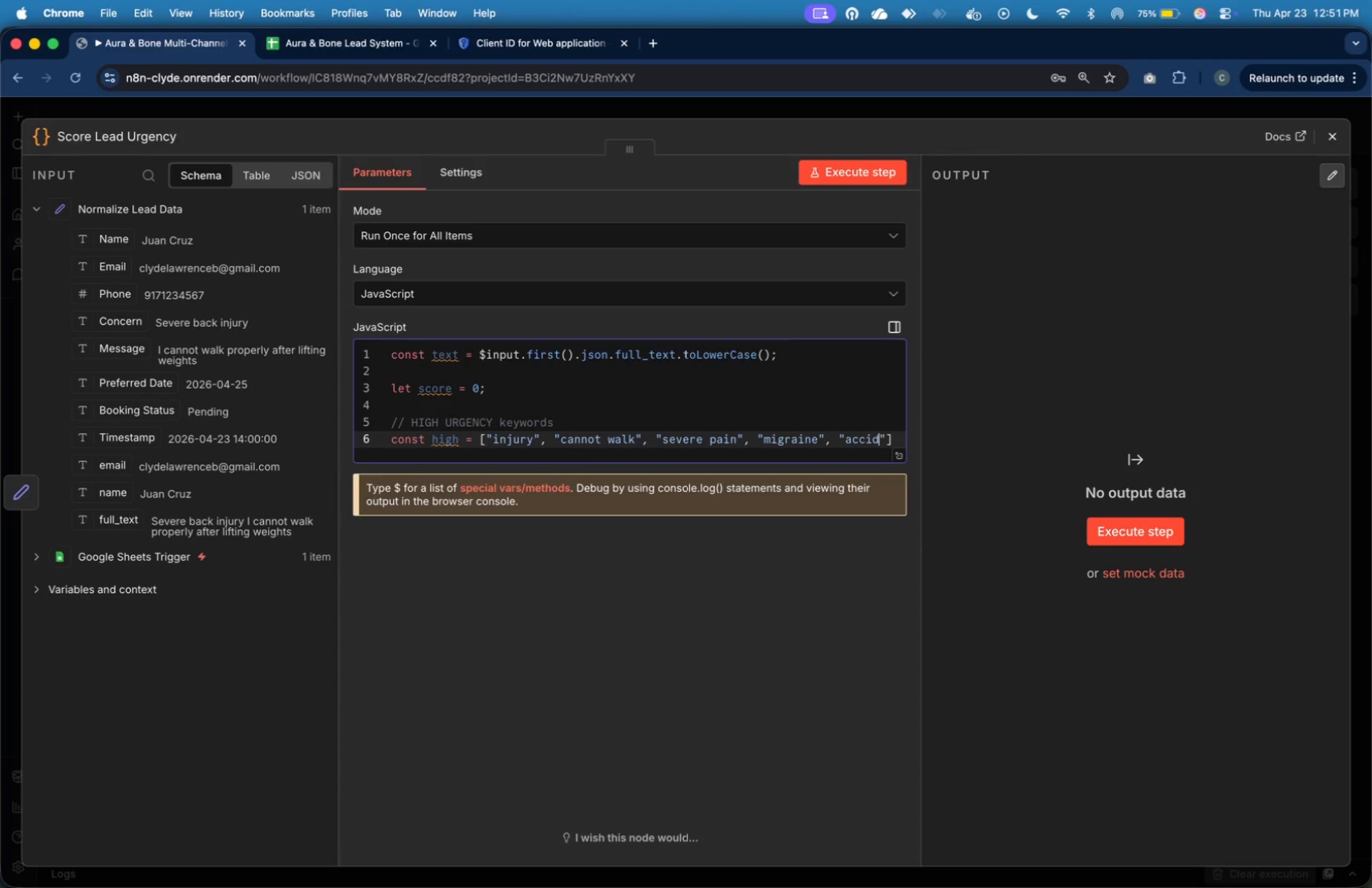 
key(ArrowRight)
 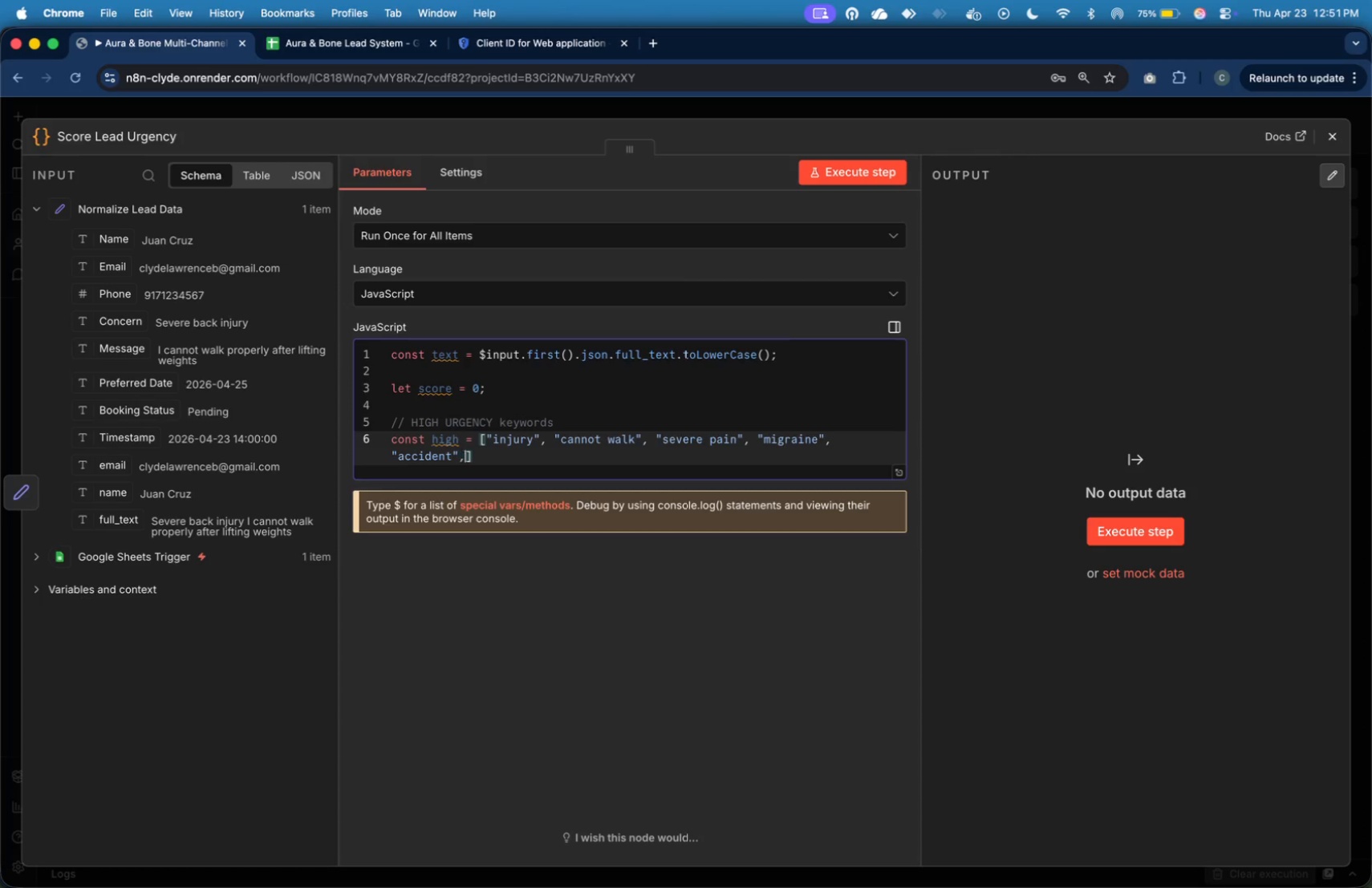 
key(Comma)
 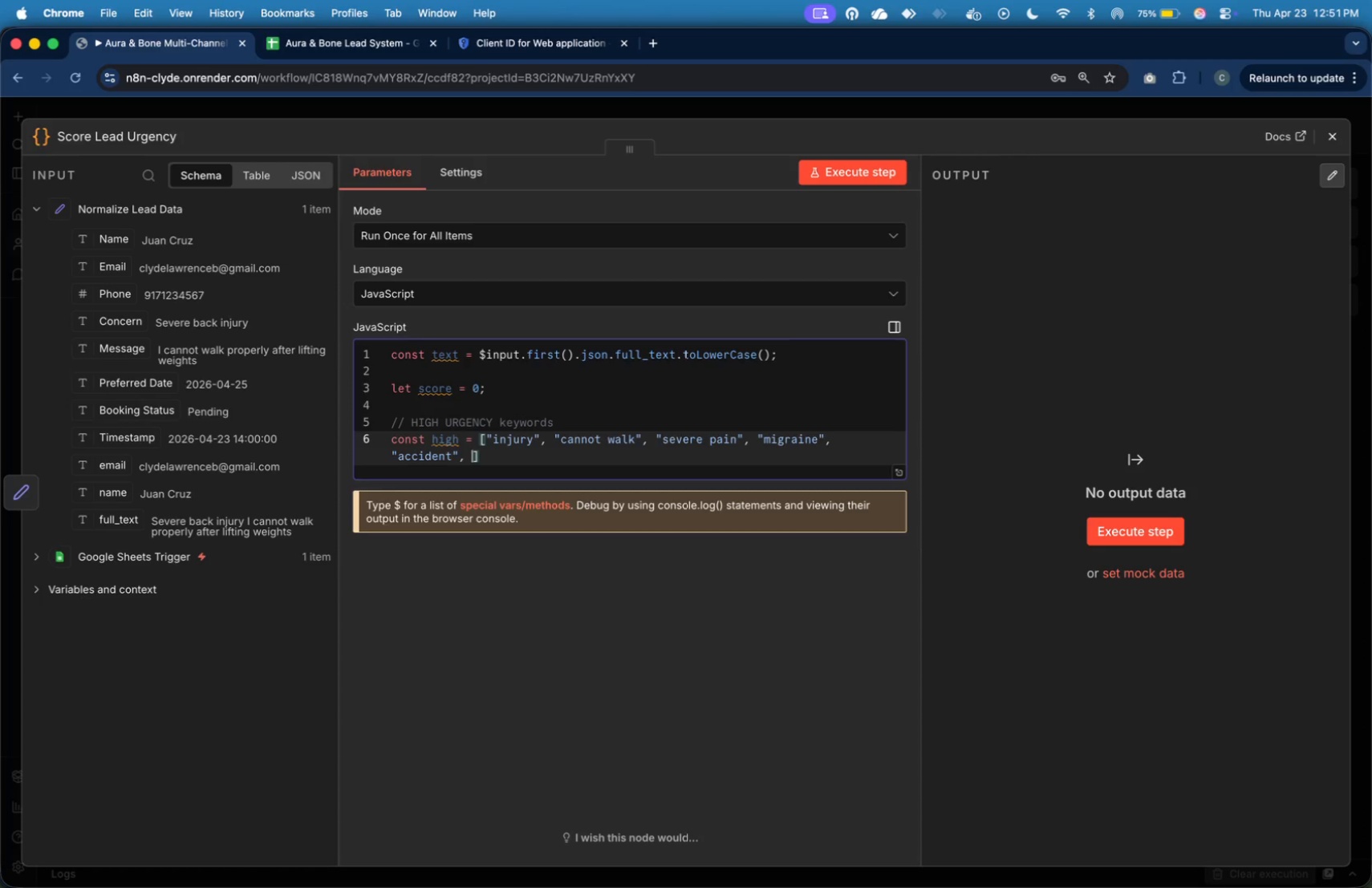 
key(Space)
 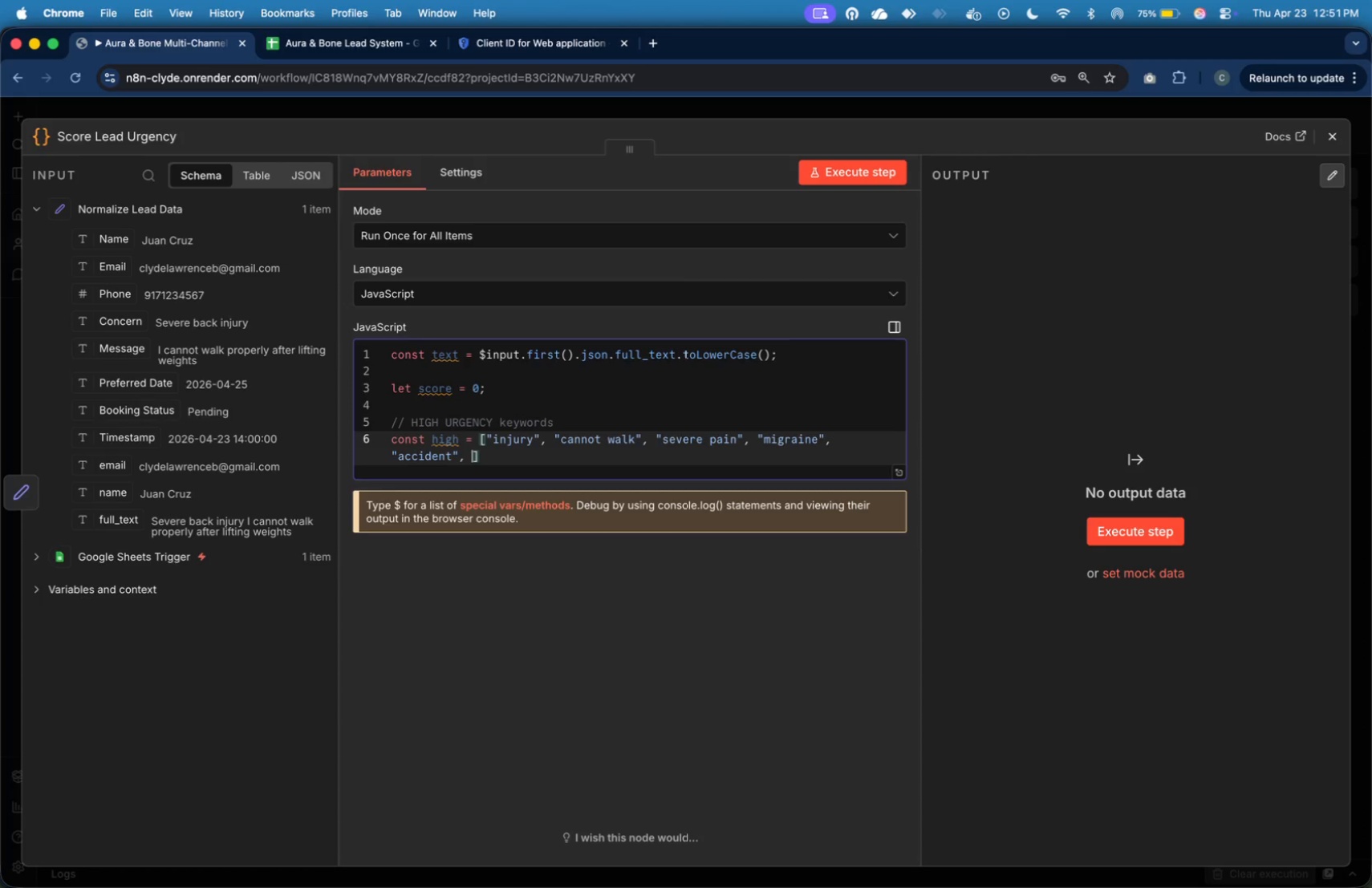 
key(Shift+Quote)
 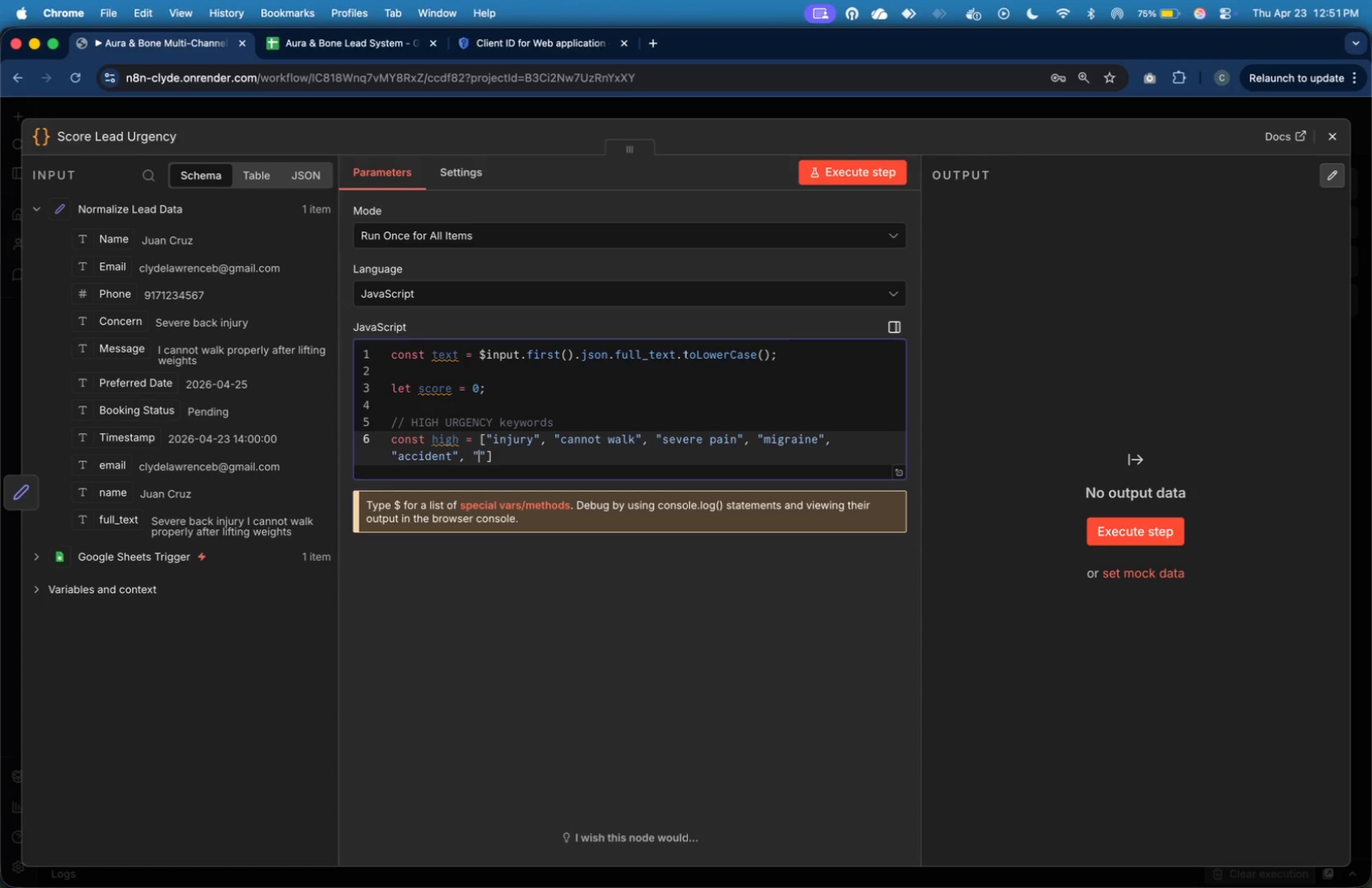 
type(emergency)
 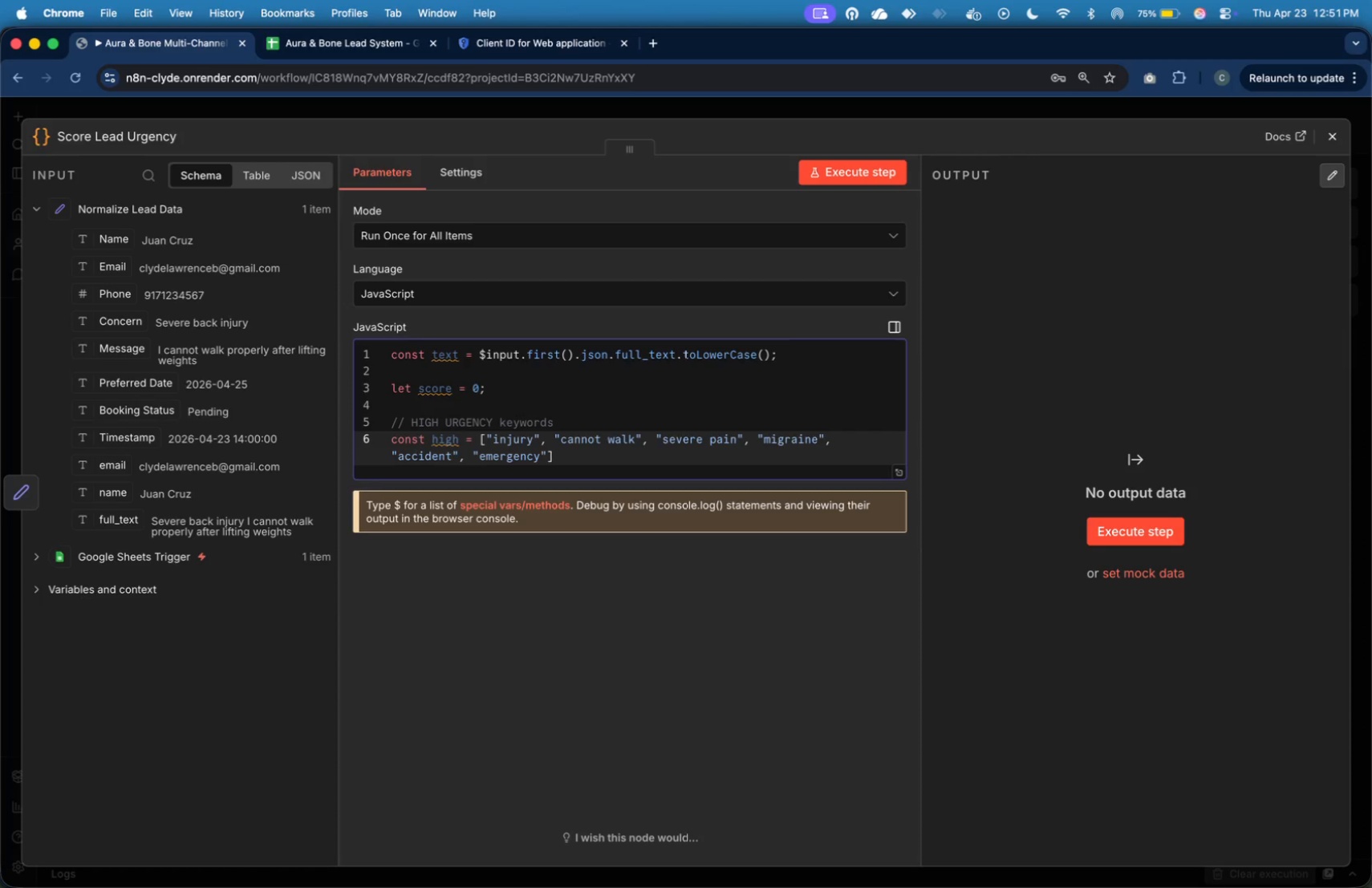 
key(ArrowRight)
 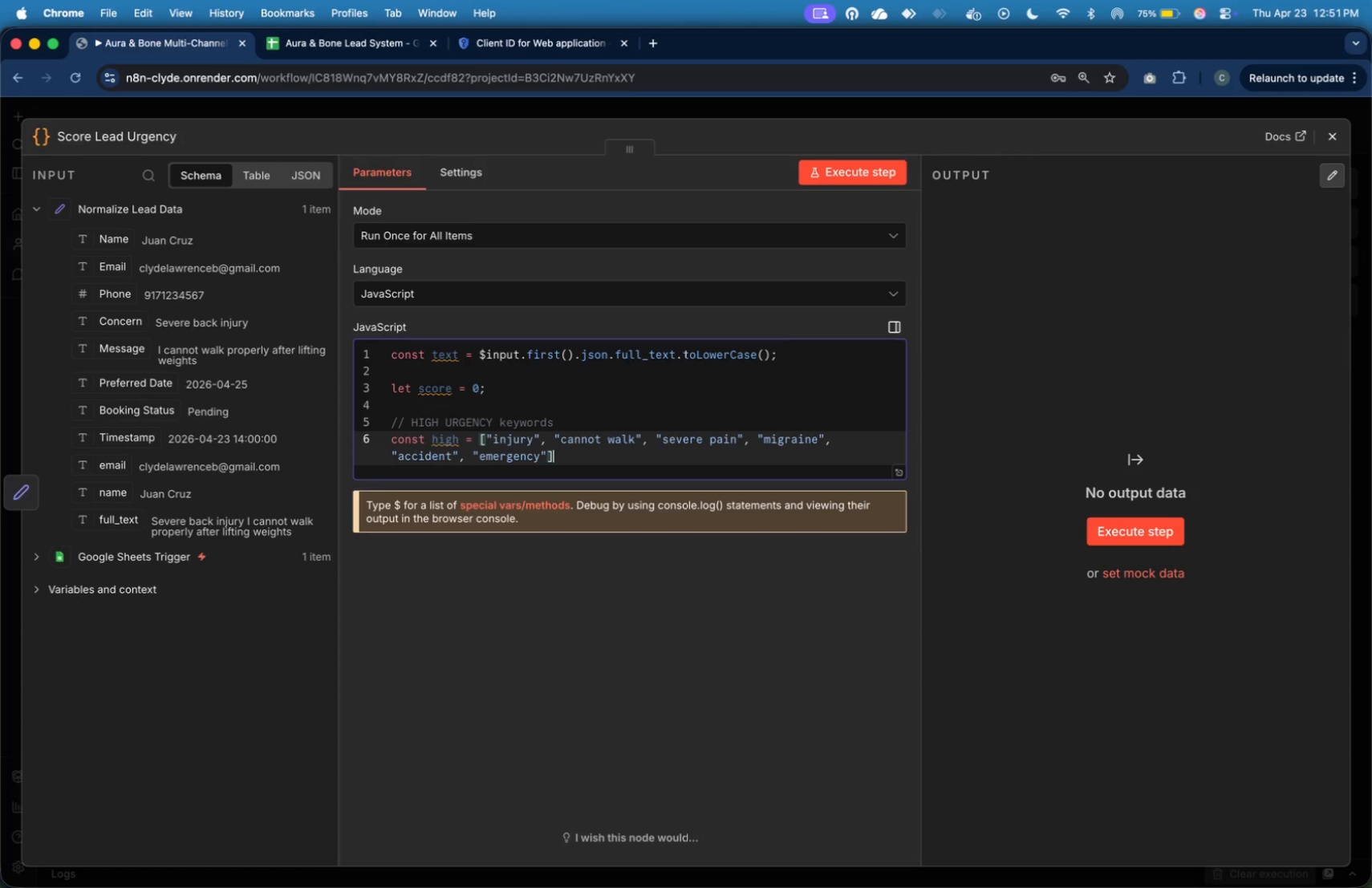 
key(ArrowRight)
 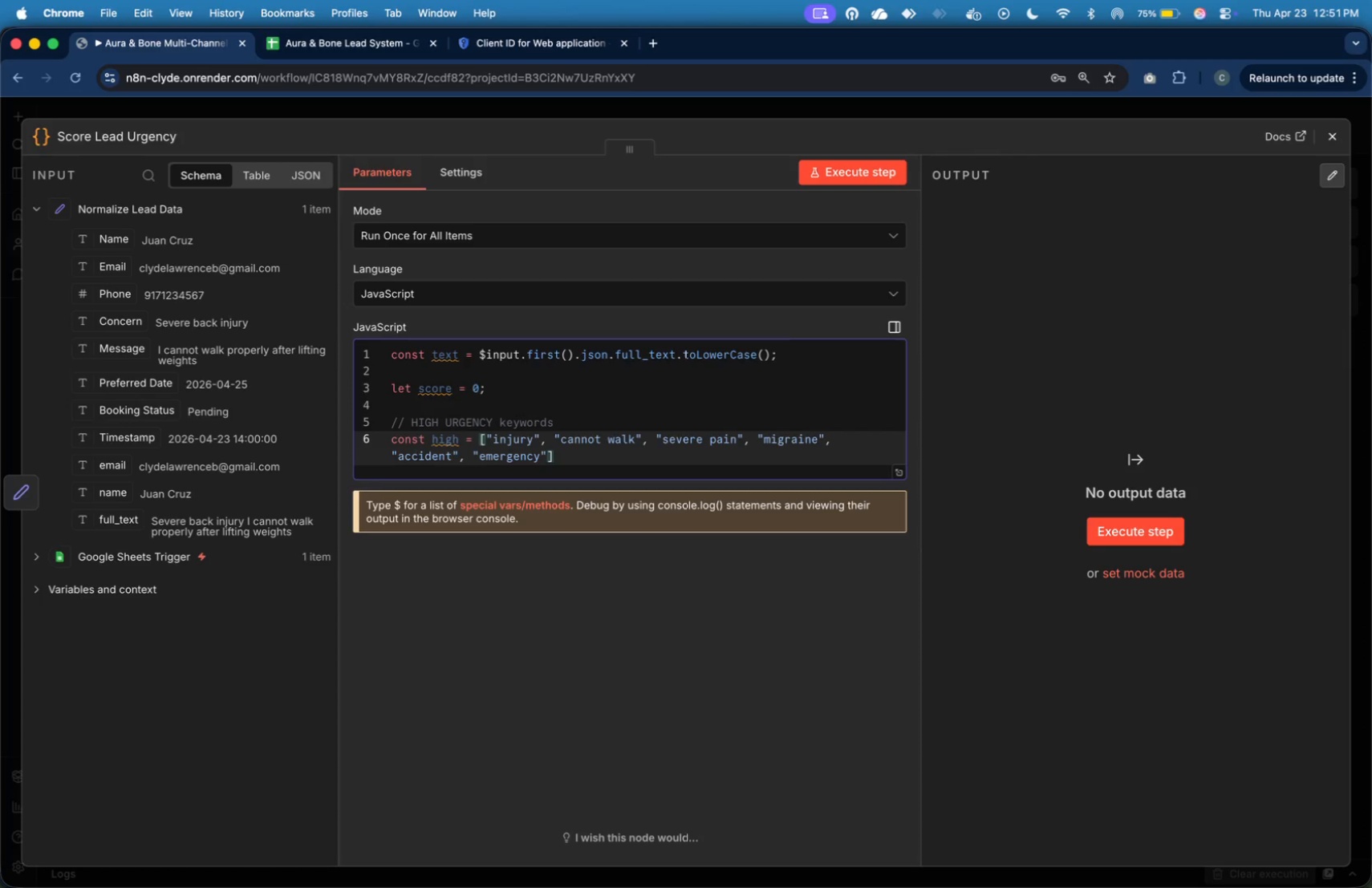 
key(Semicolon)
 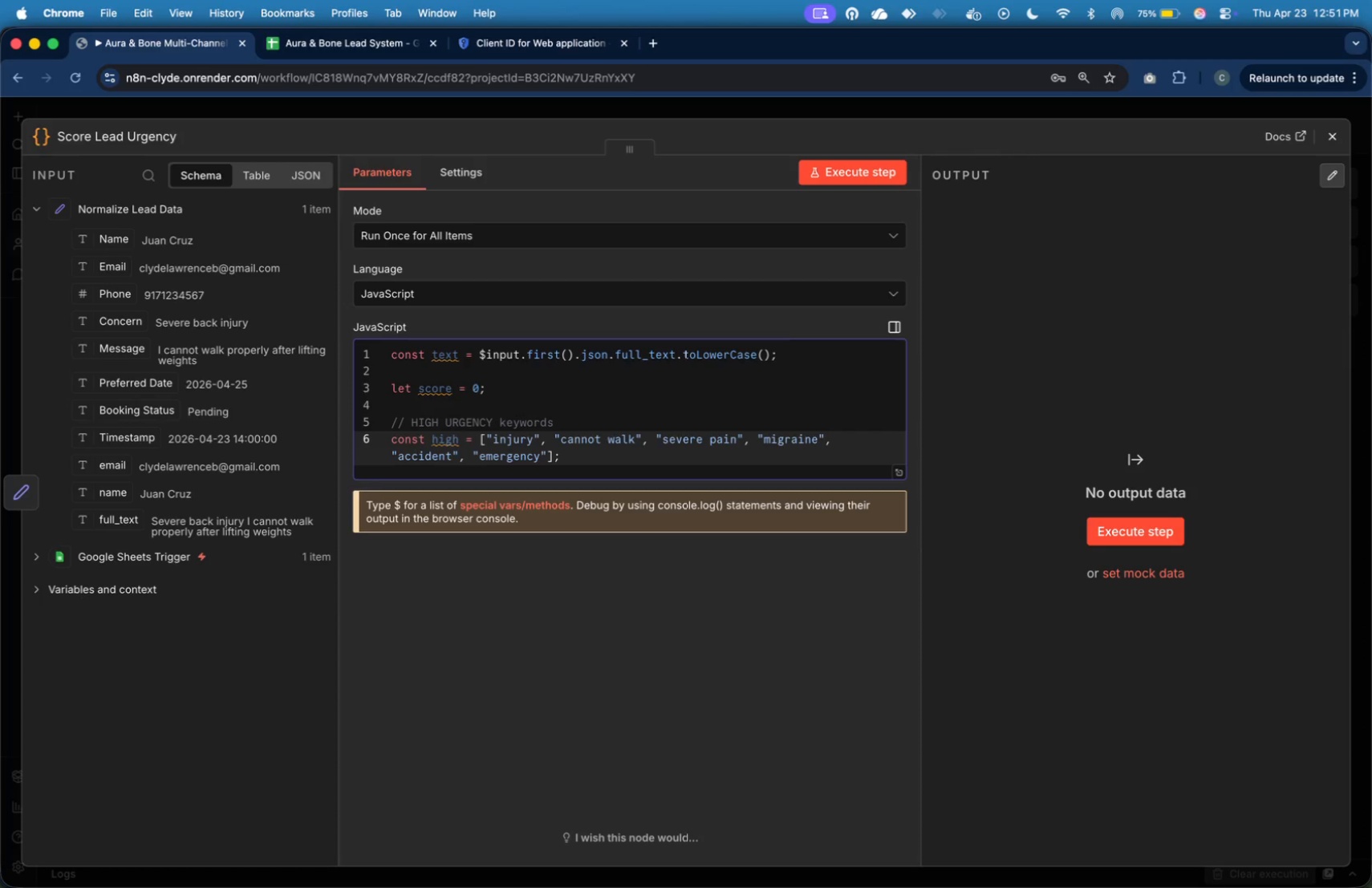 
key(Enter)
 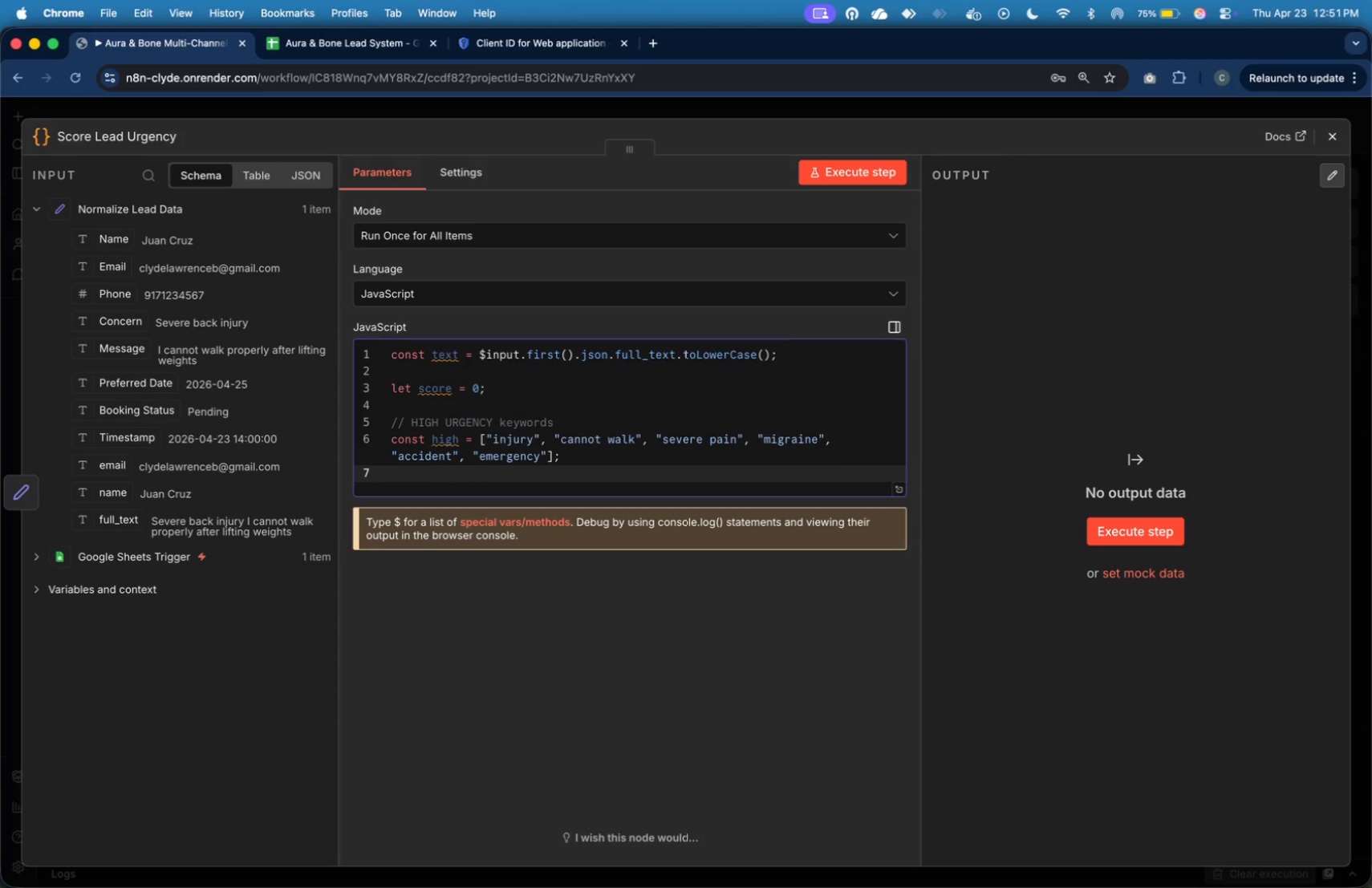 
type(high.forEach(word => {)
 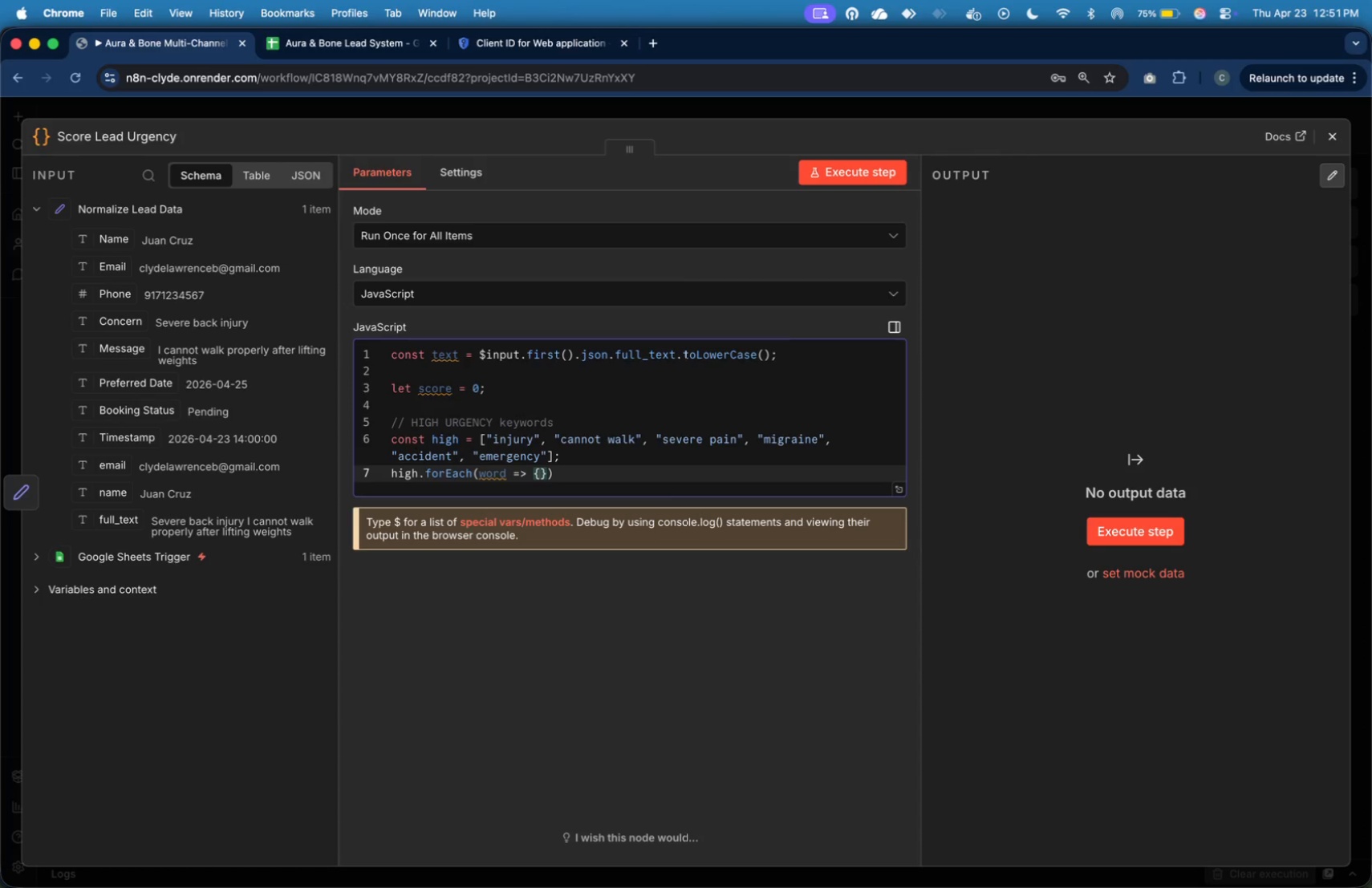 
key(Enter)
 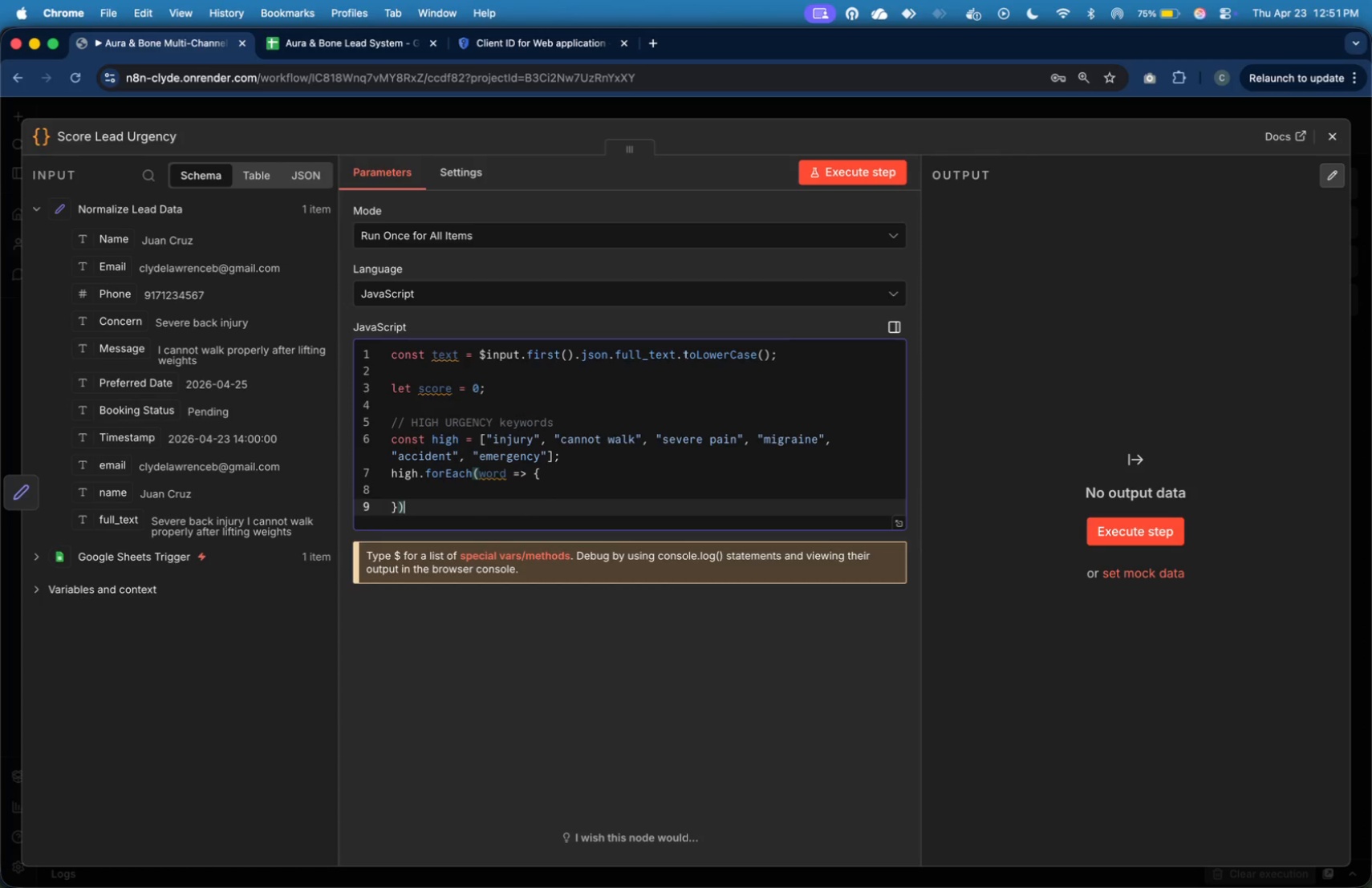 
key(ArrowDown)
 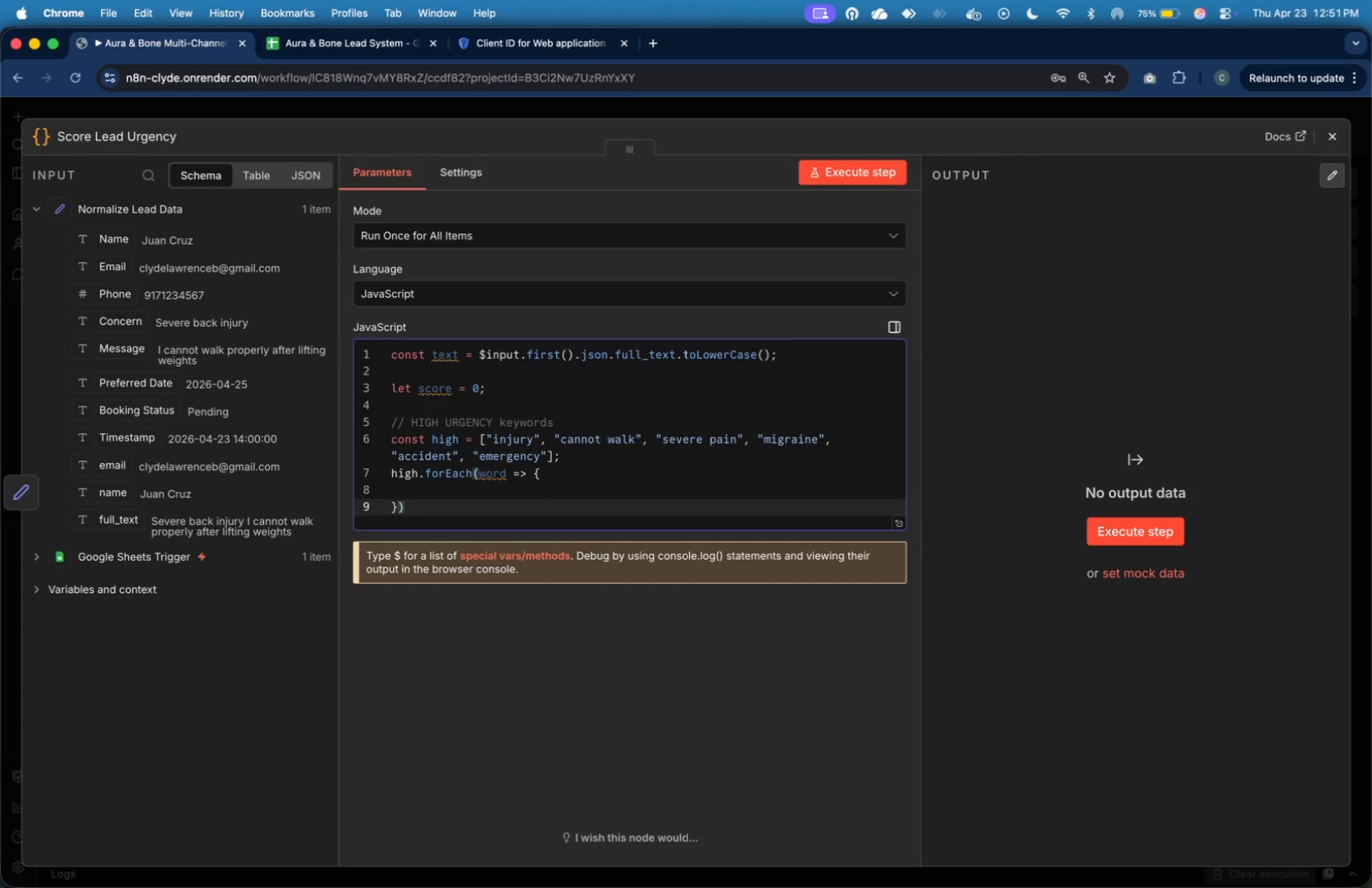 
key(Semicolon)
 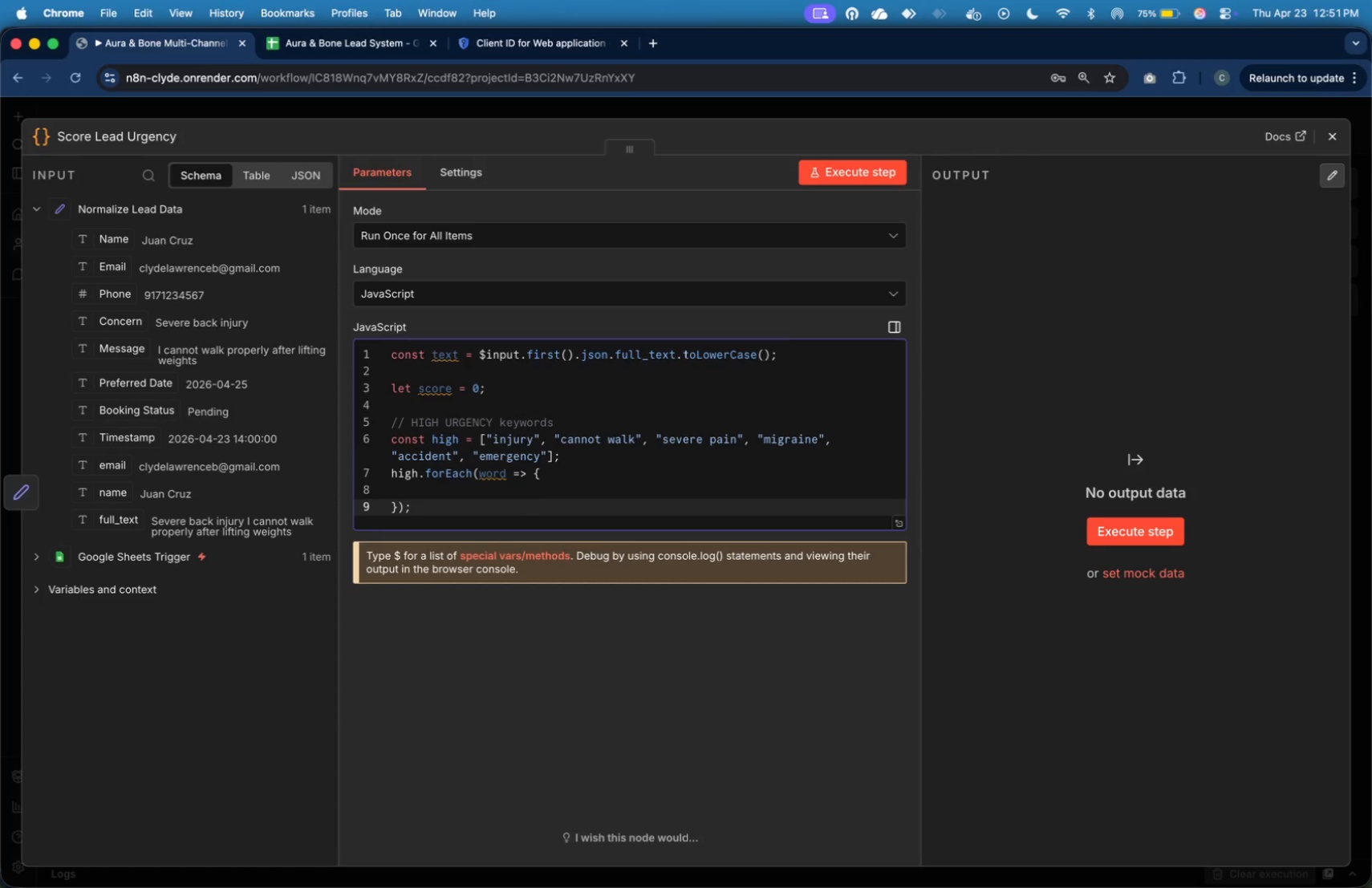 
key(ArrowUp)
 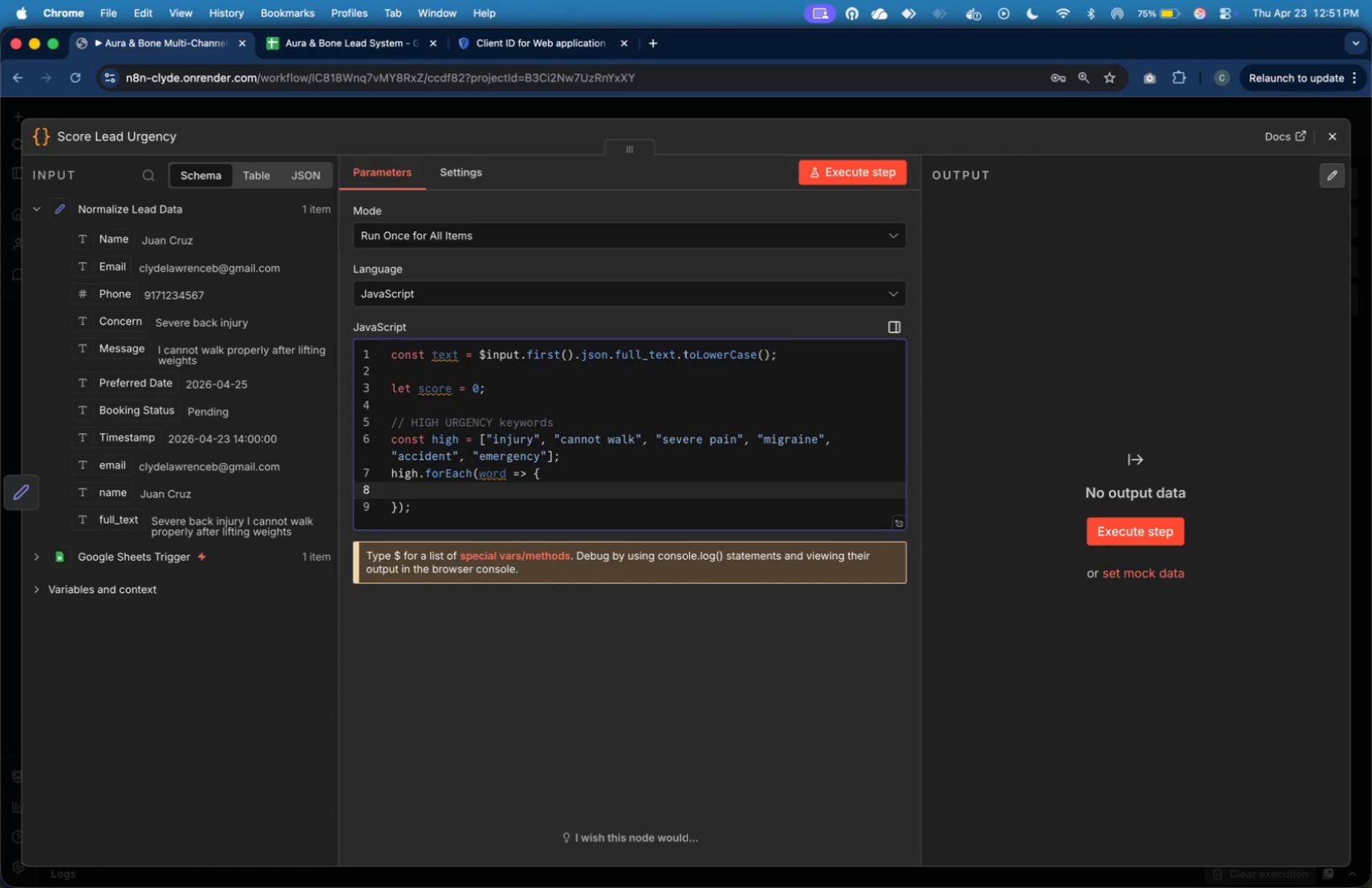 
type(if (text.includes(word)
 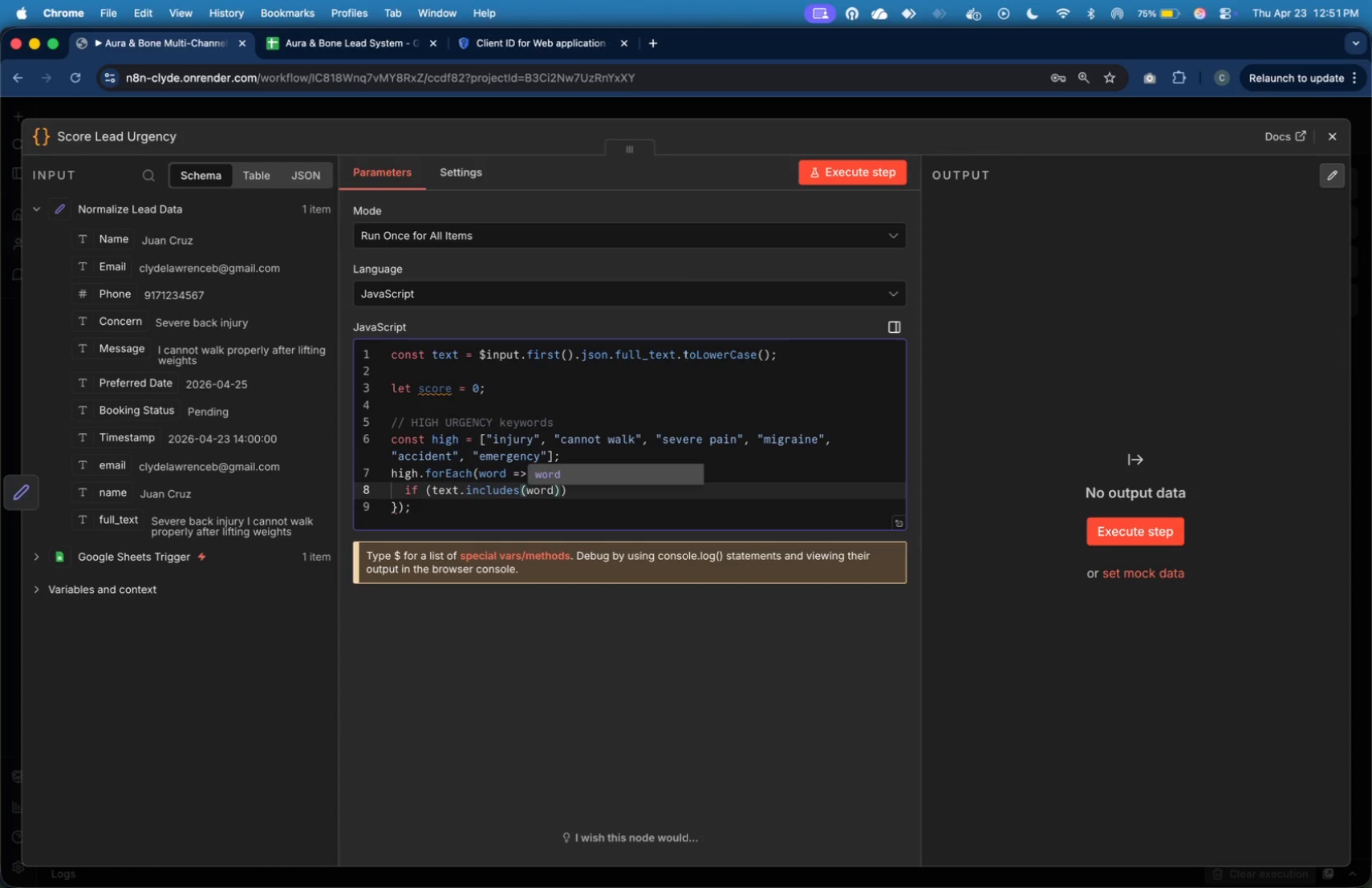 
key(ArrowRight)
 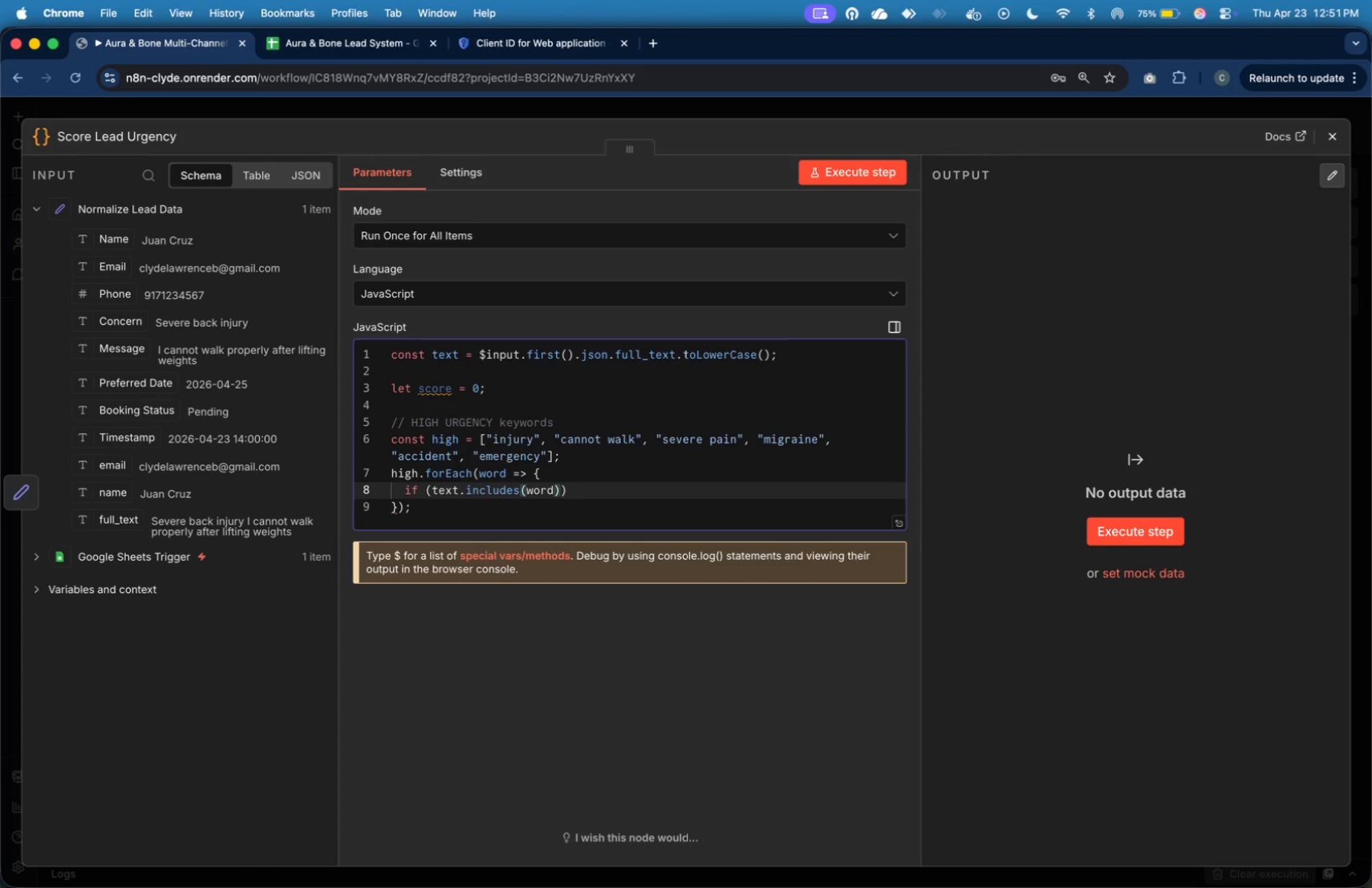 
key(ArrowRight)
 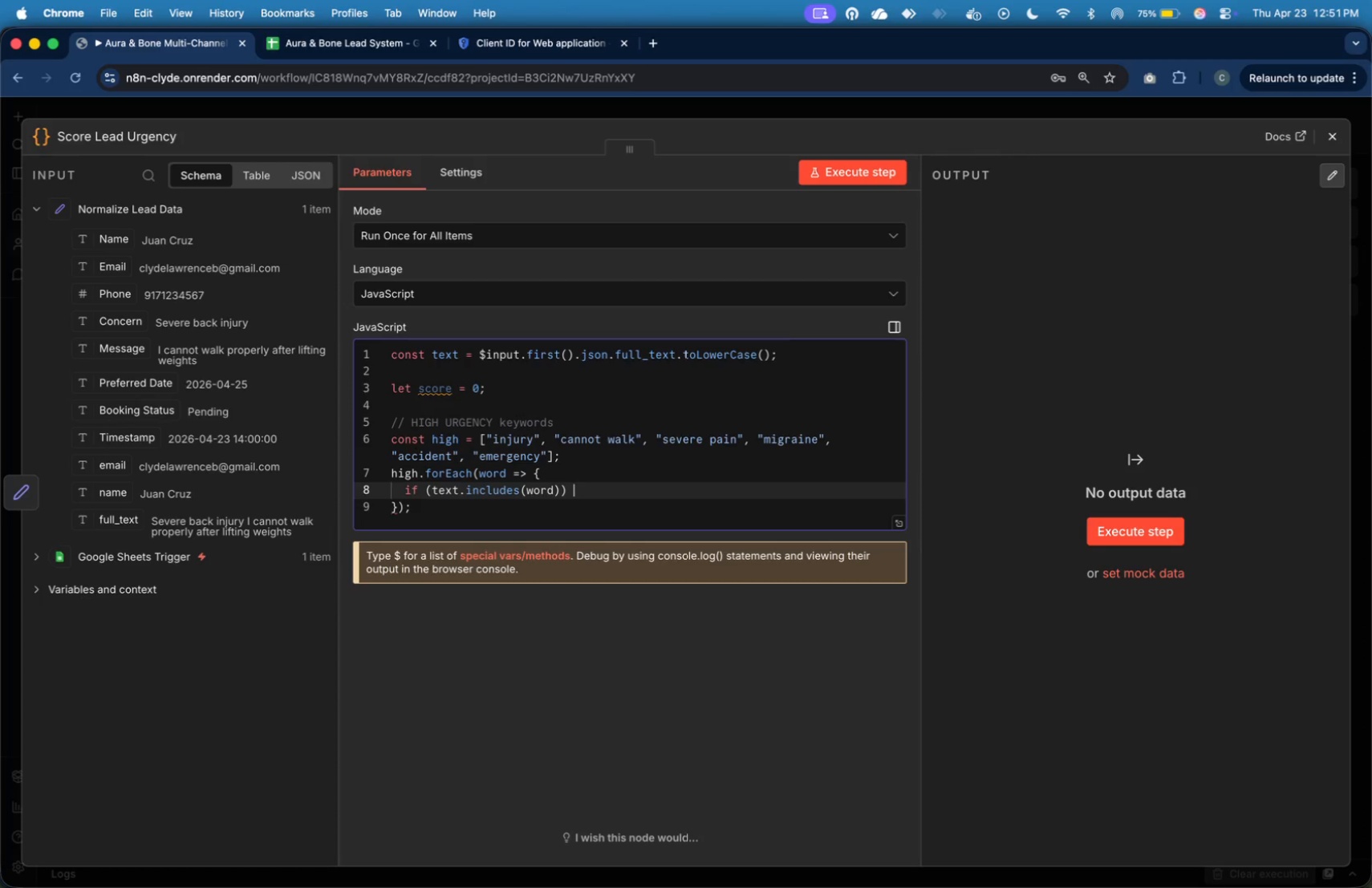 
type( score+=5)
 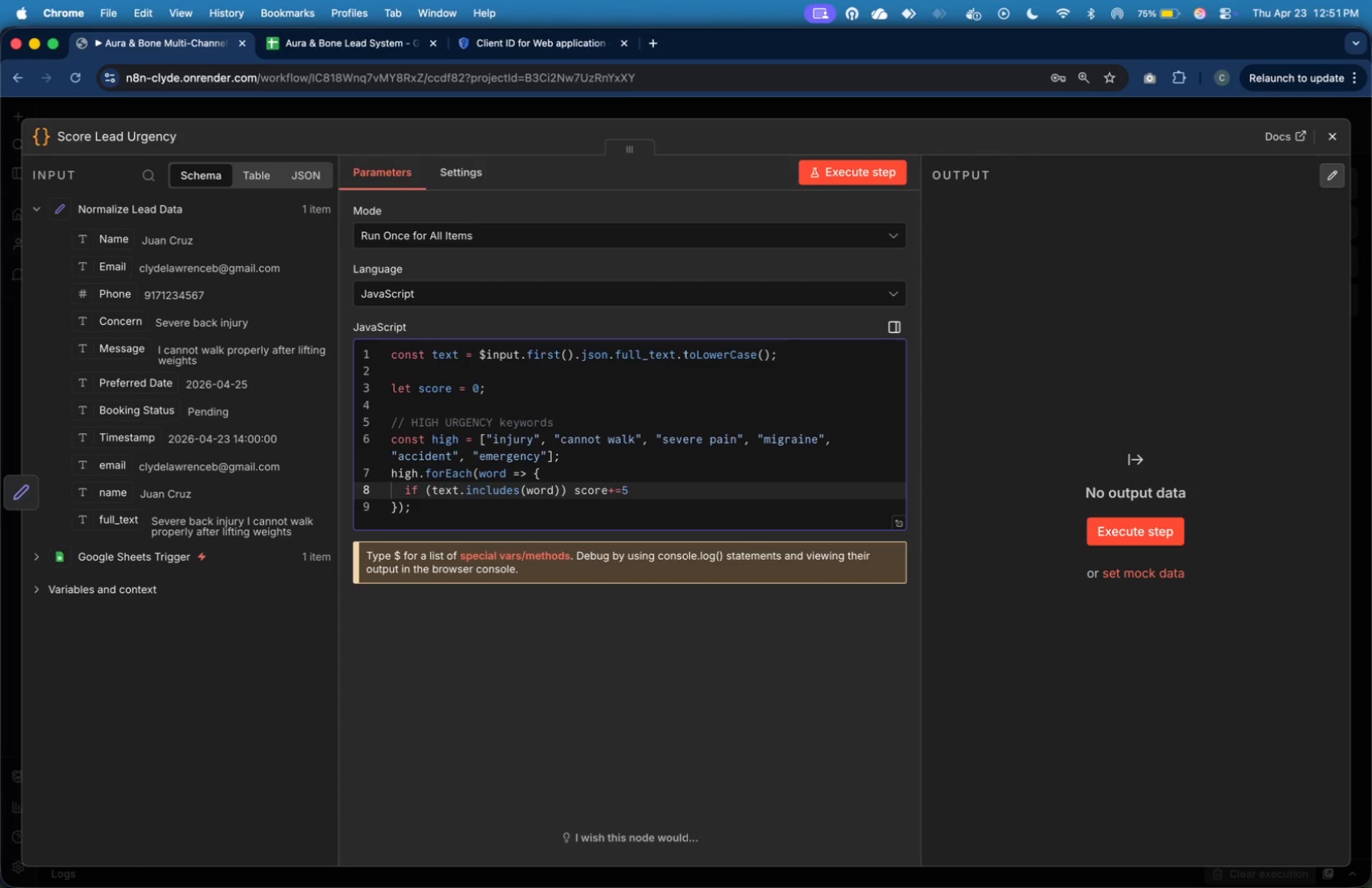 
wait(11.3)
 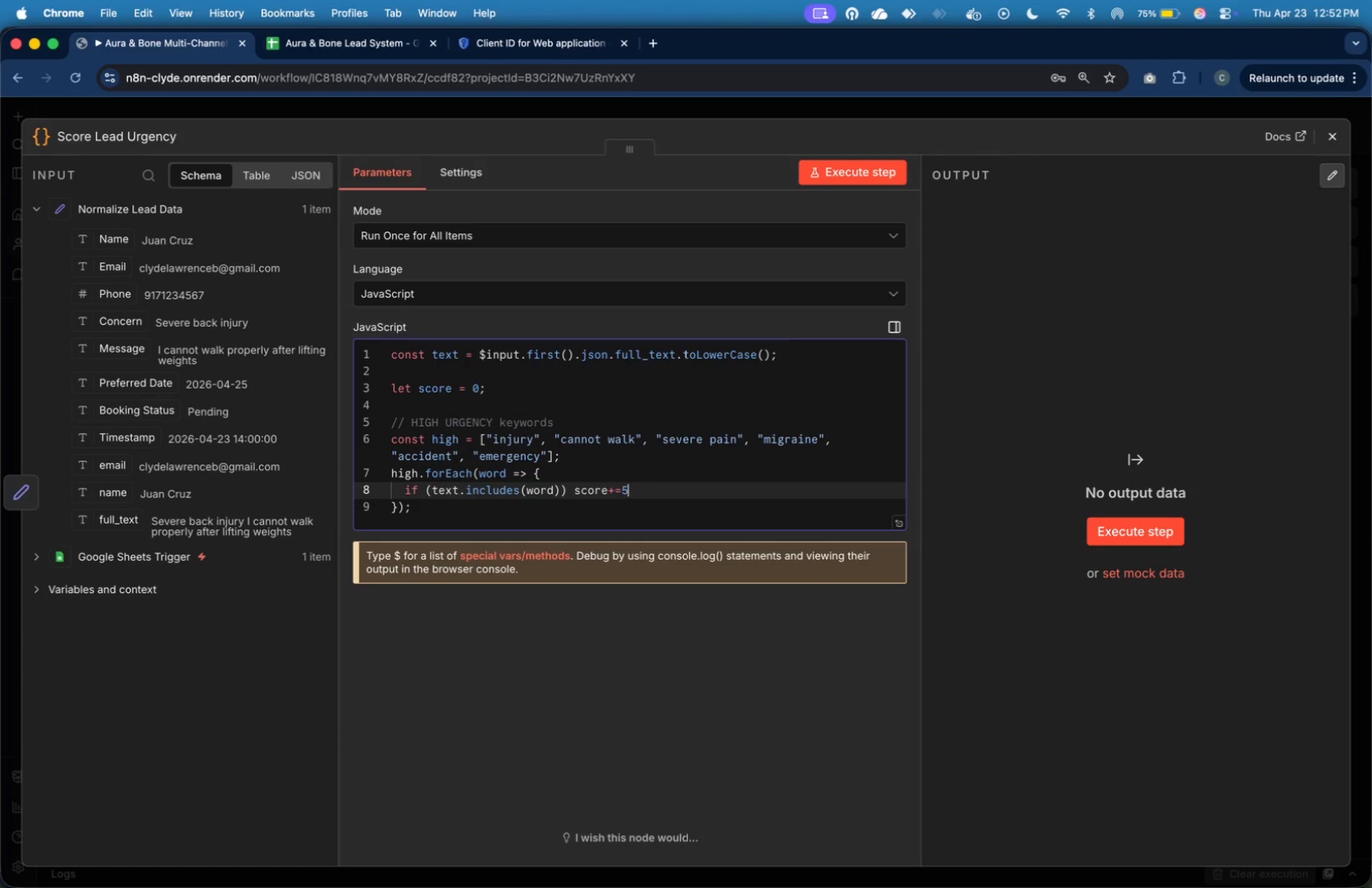 
key(Period)
 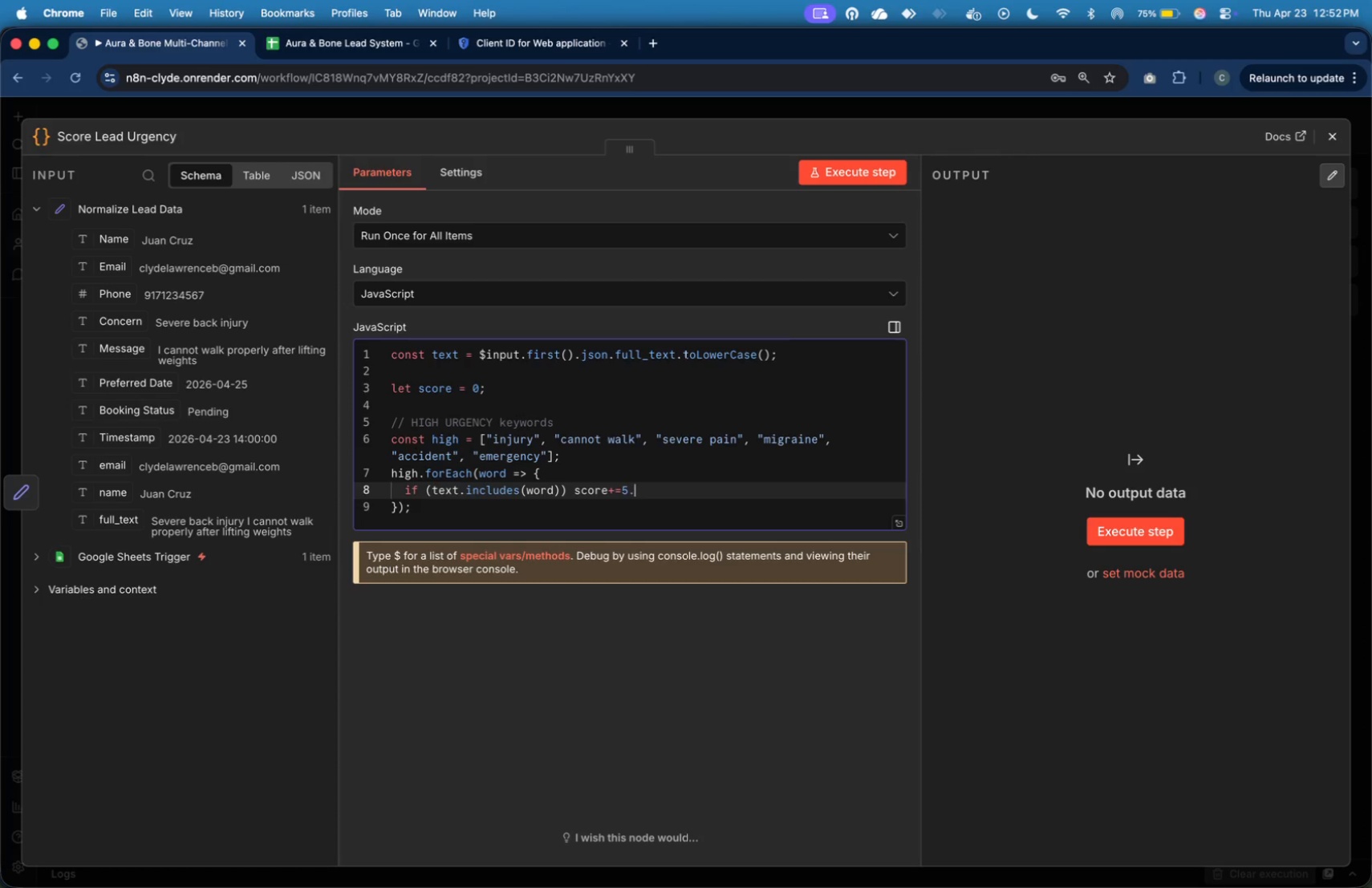 
key(Backspace)
 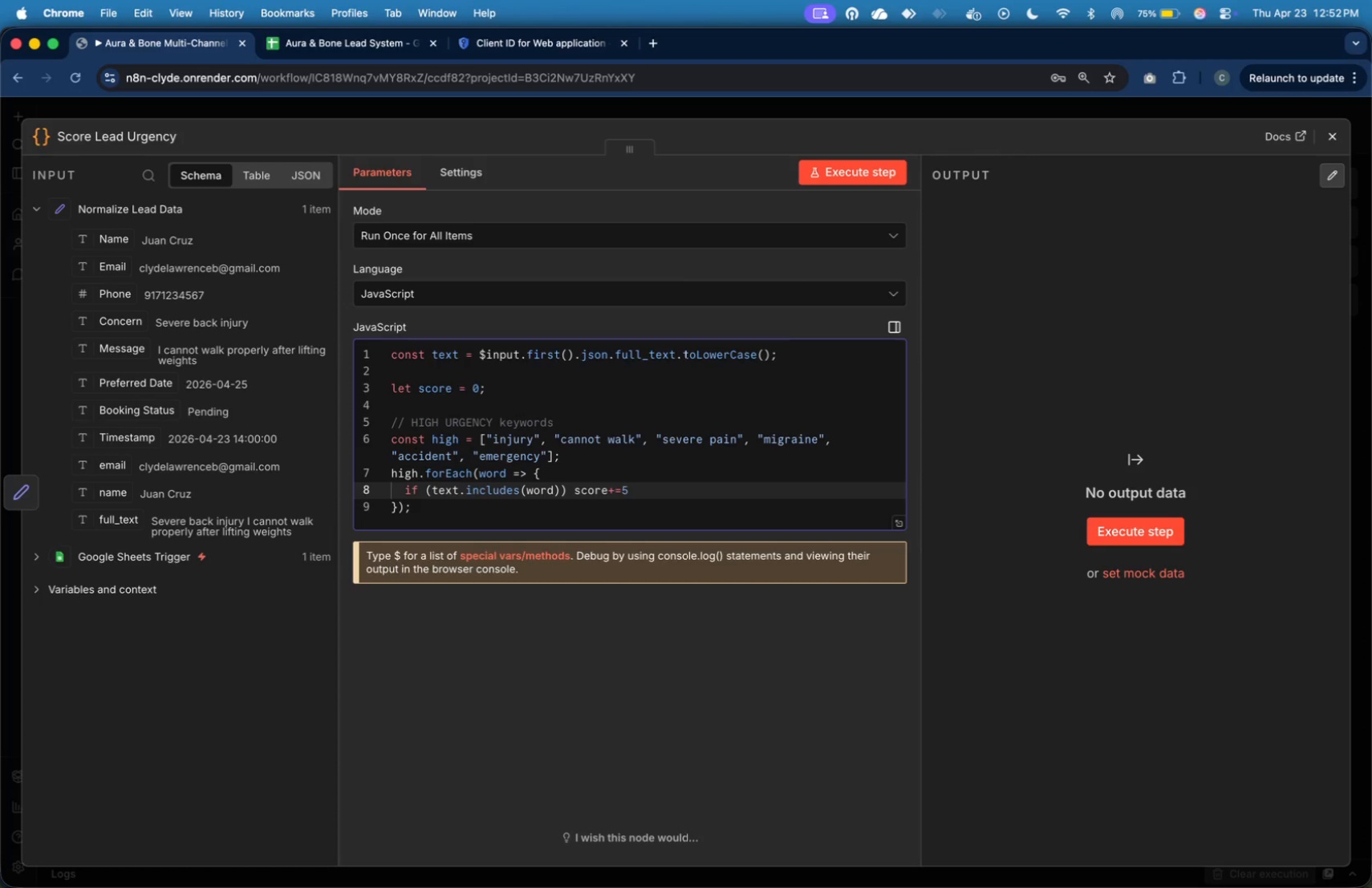 
wait(5.36)
 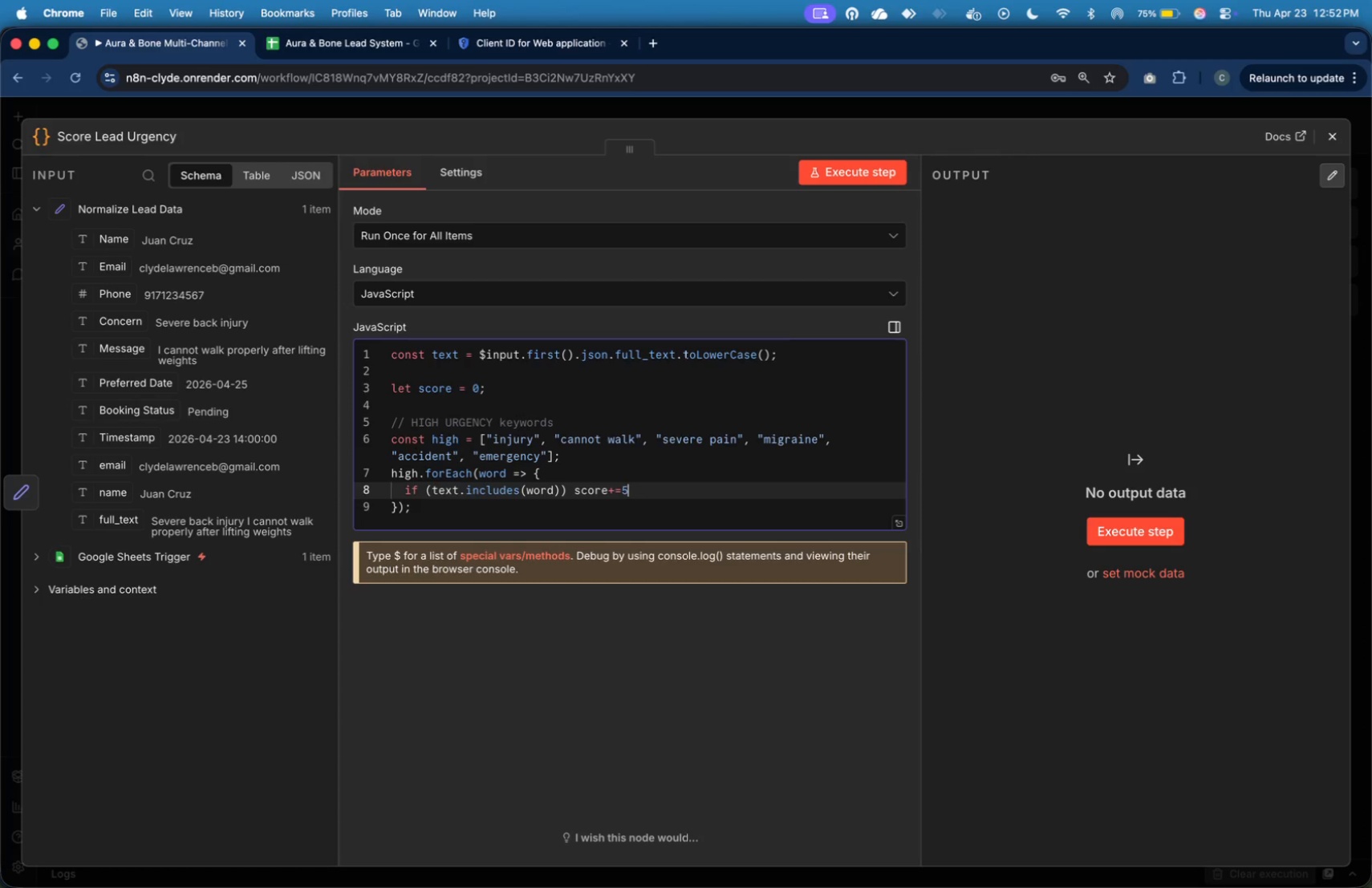 
key(Semicolon)
 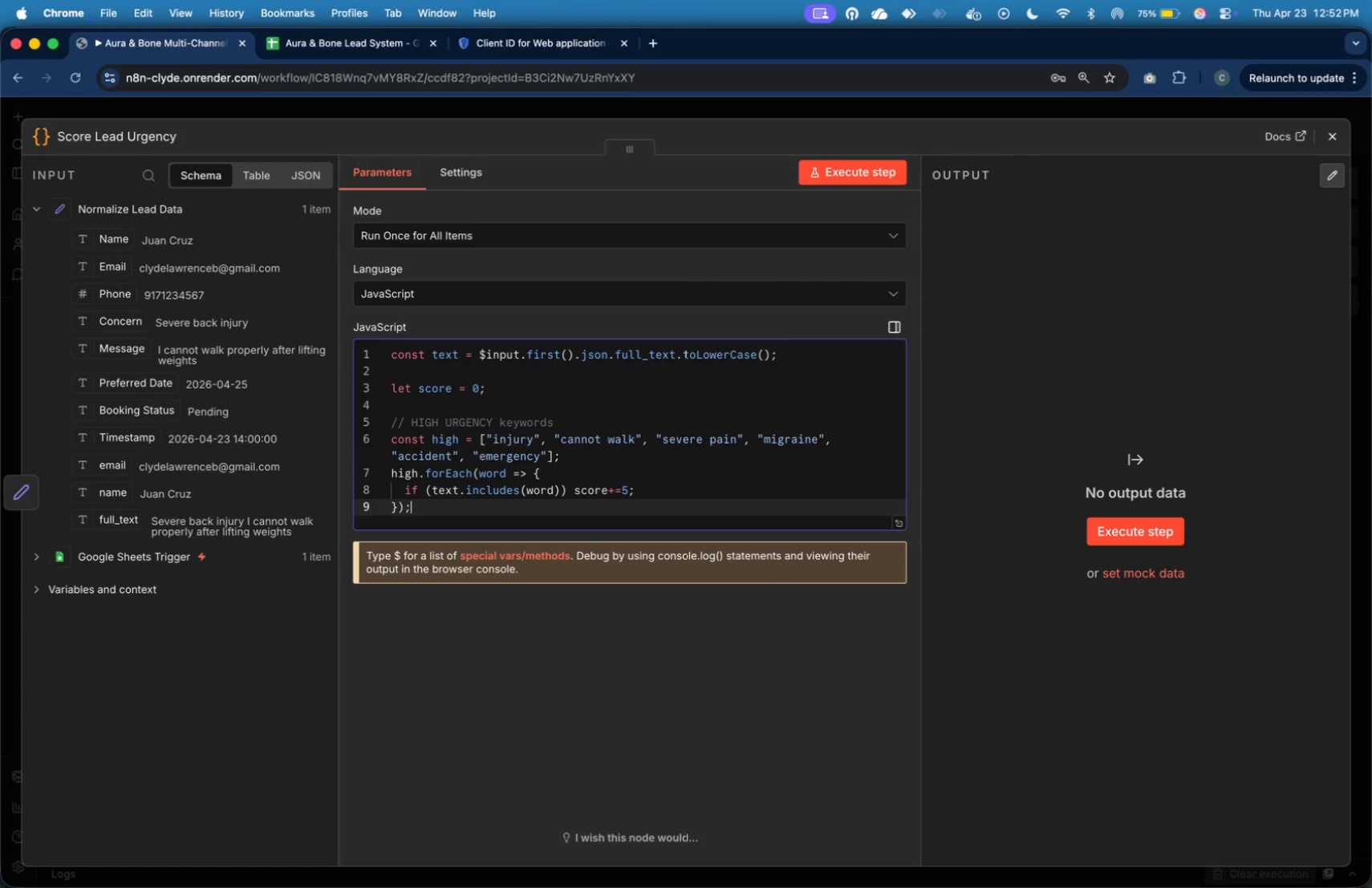 
key(ArrowDown)
 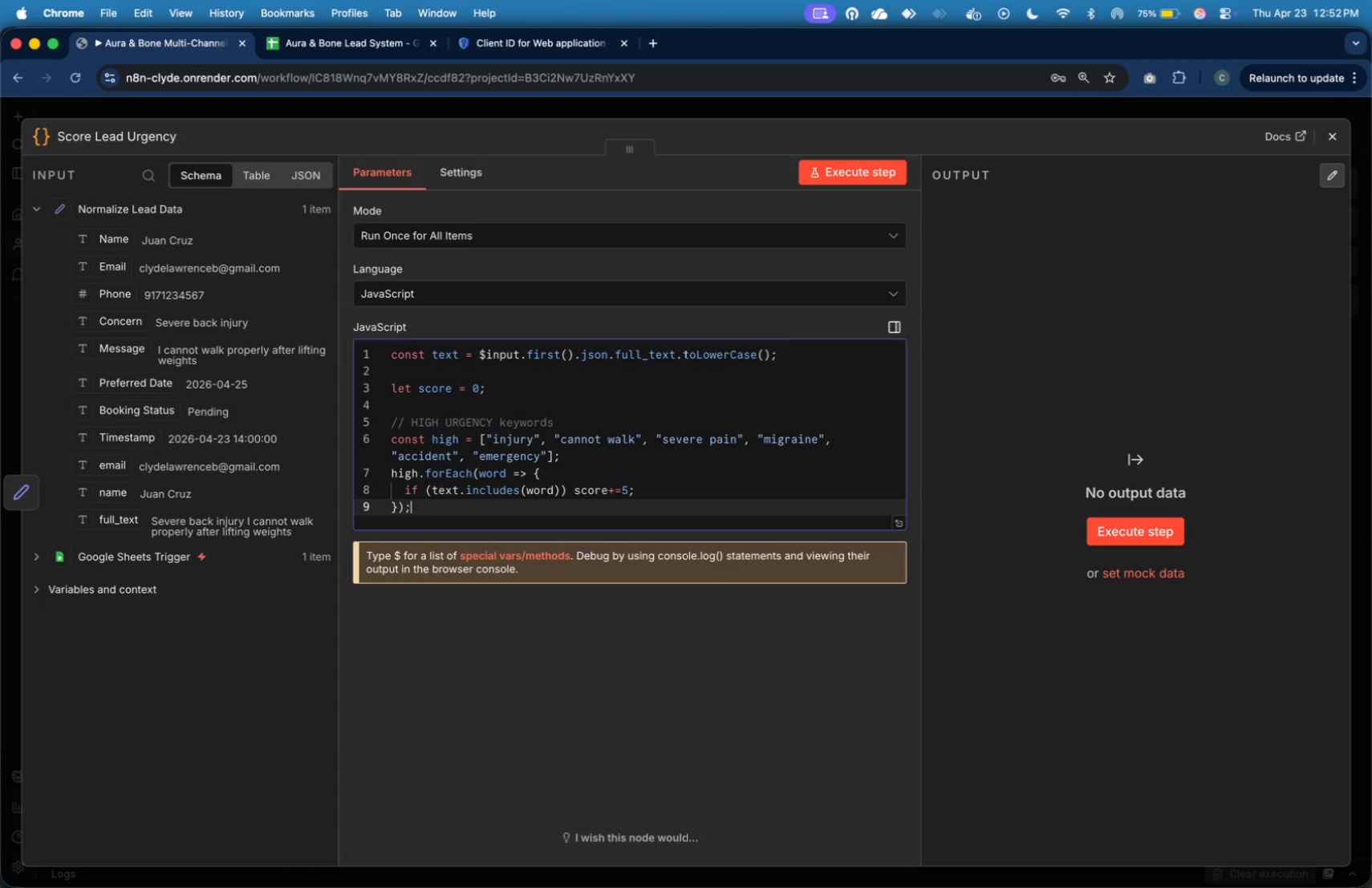 
key(Enter)
 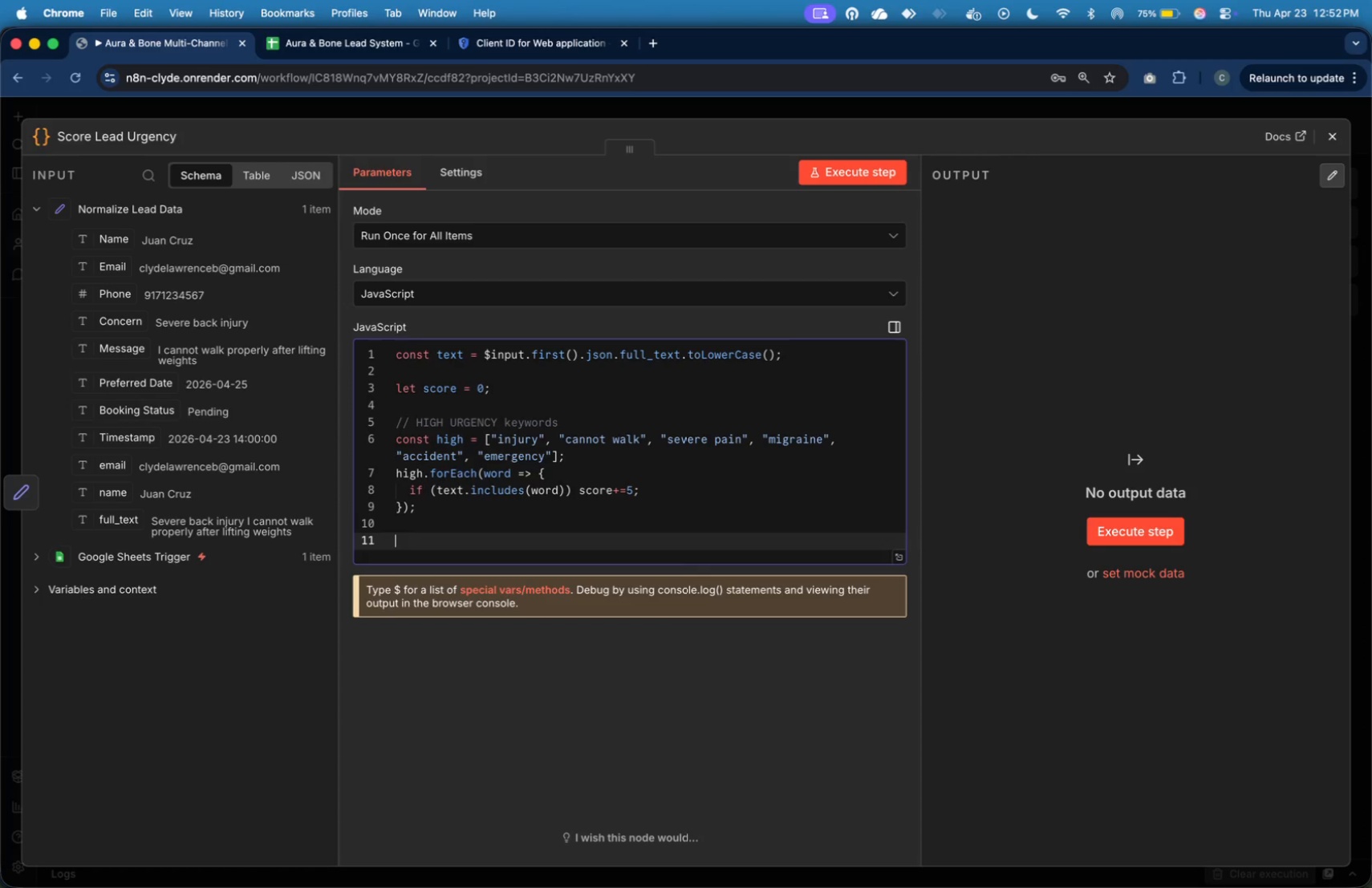 
key(Enter)
 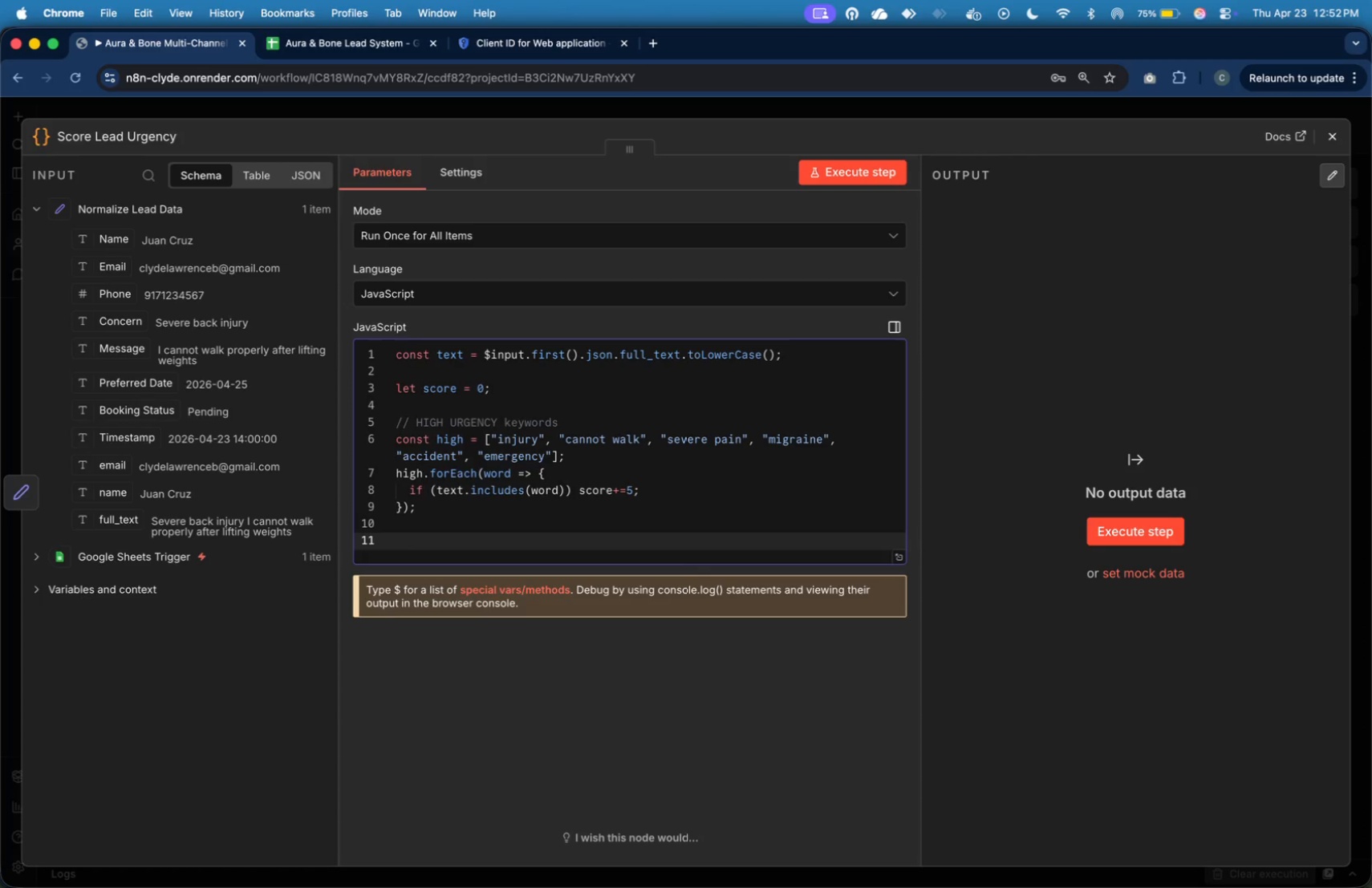 
type(// MEDIUM)
 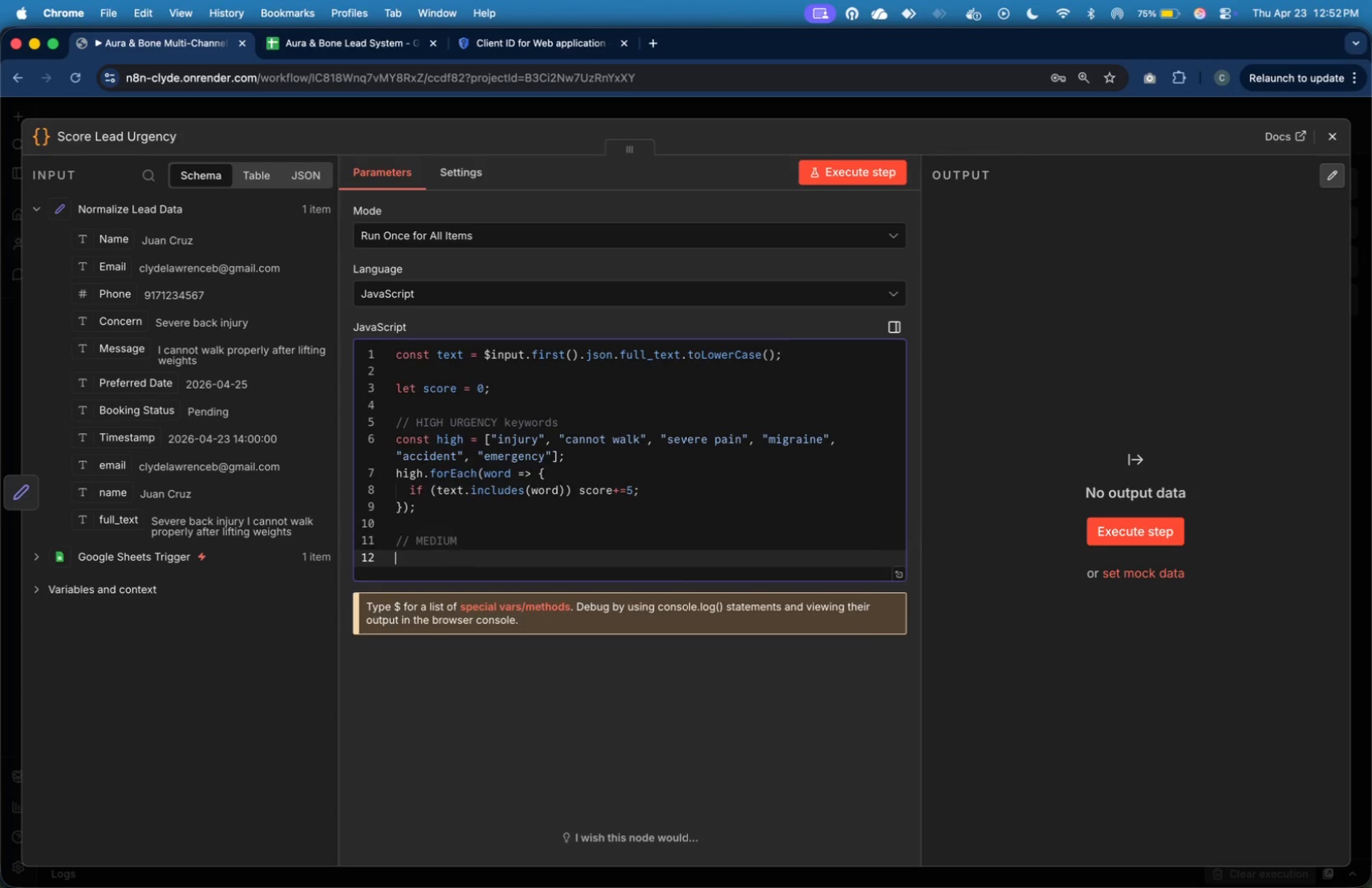 
key(Enter)
 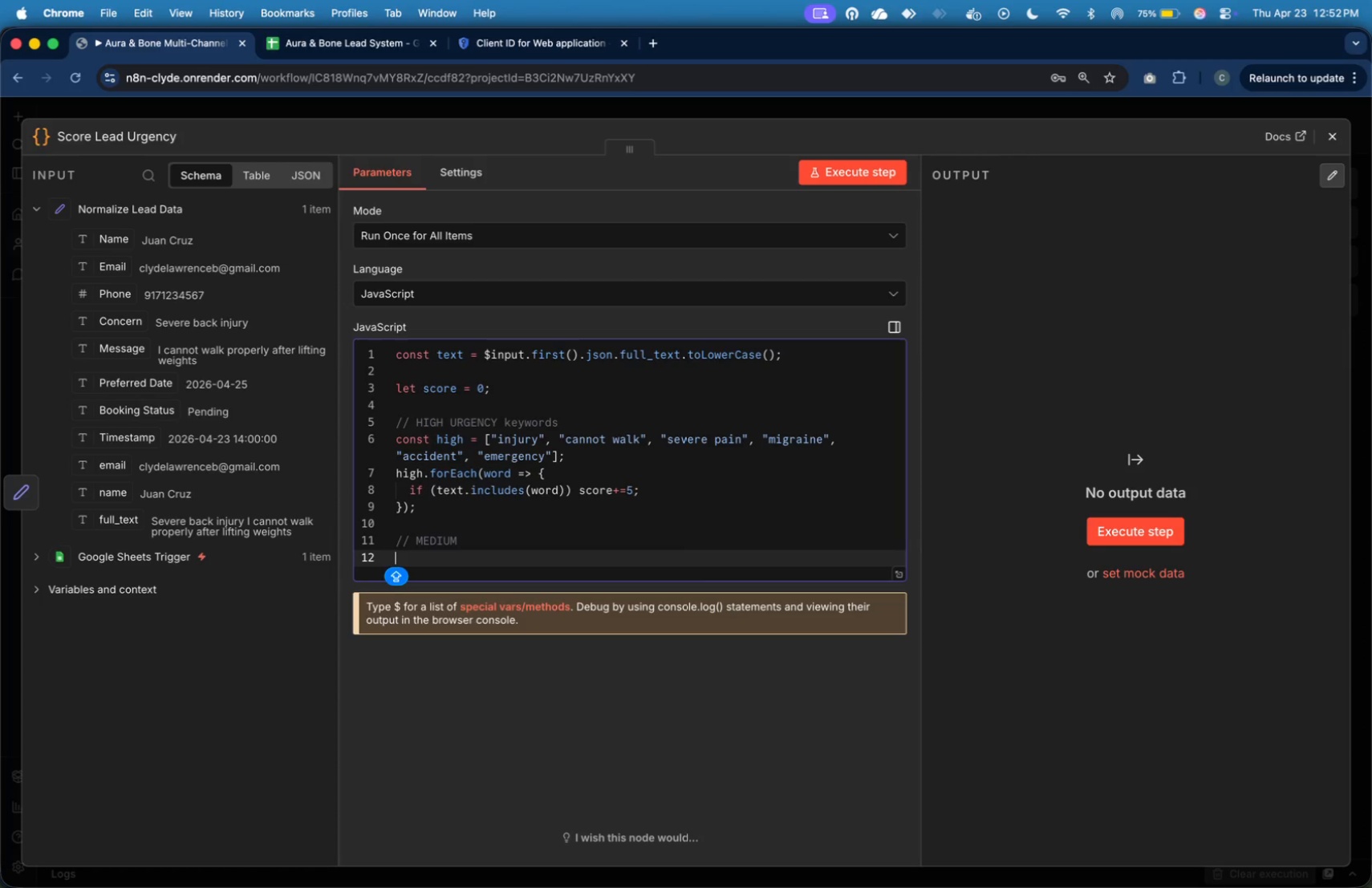 
type(const medium = ["back pain)
 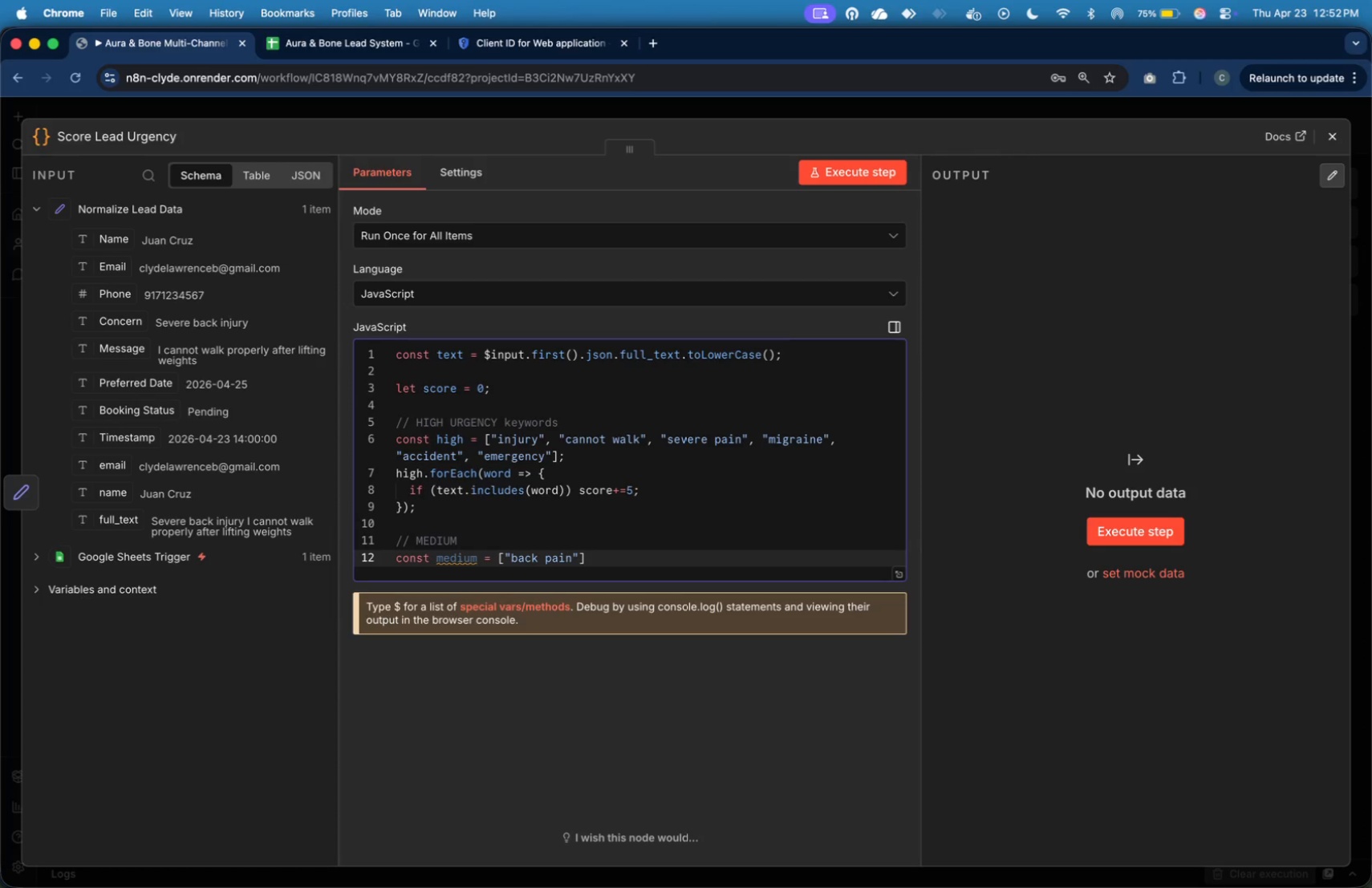 
key(ArrowRight)
 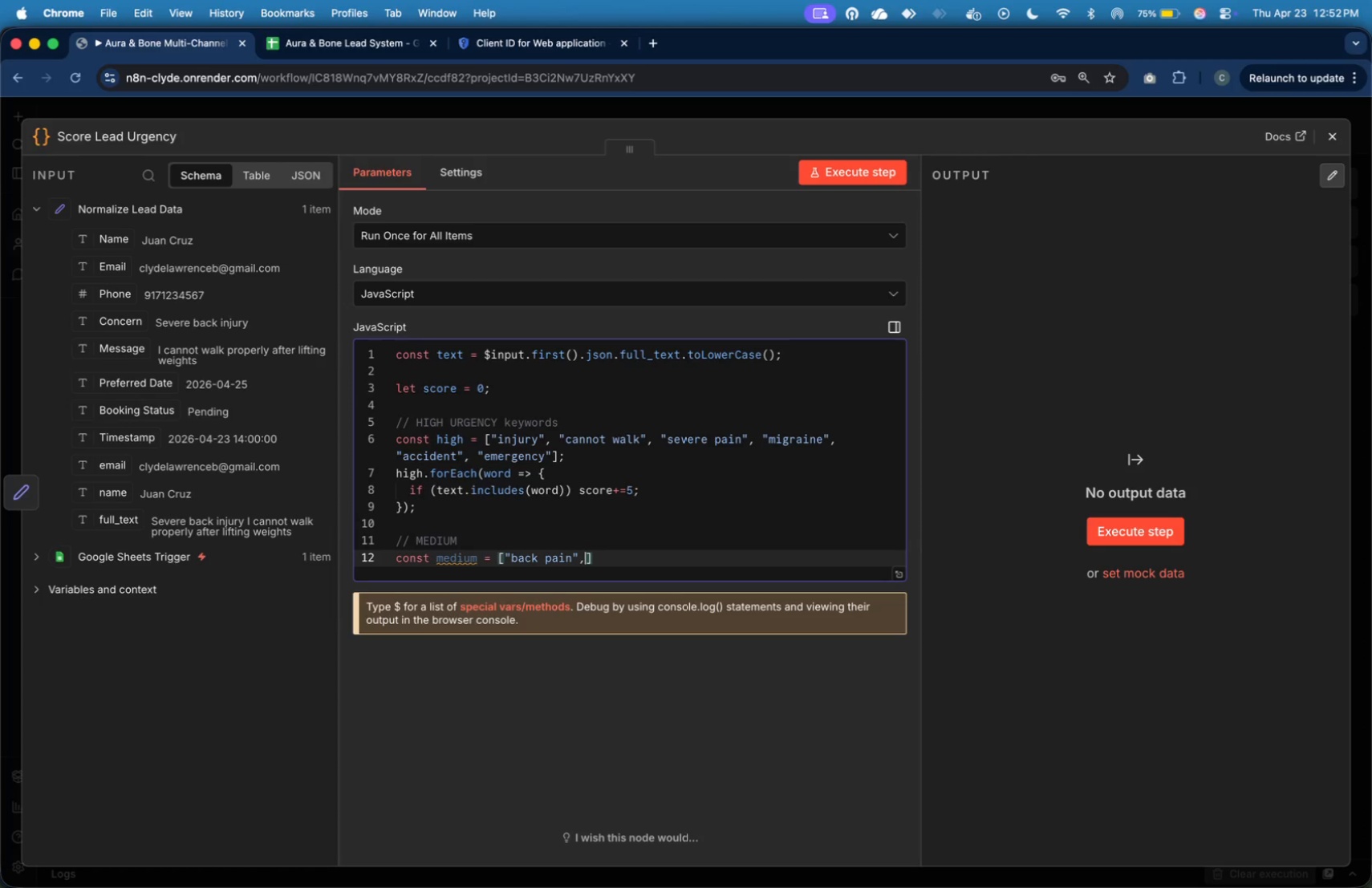 
type(, "chronic pain)
 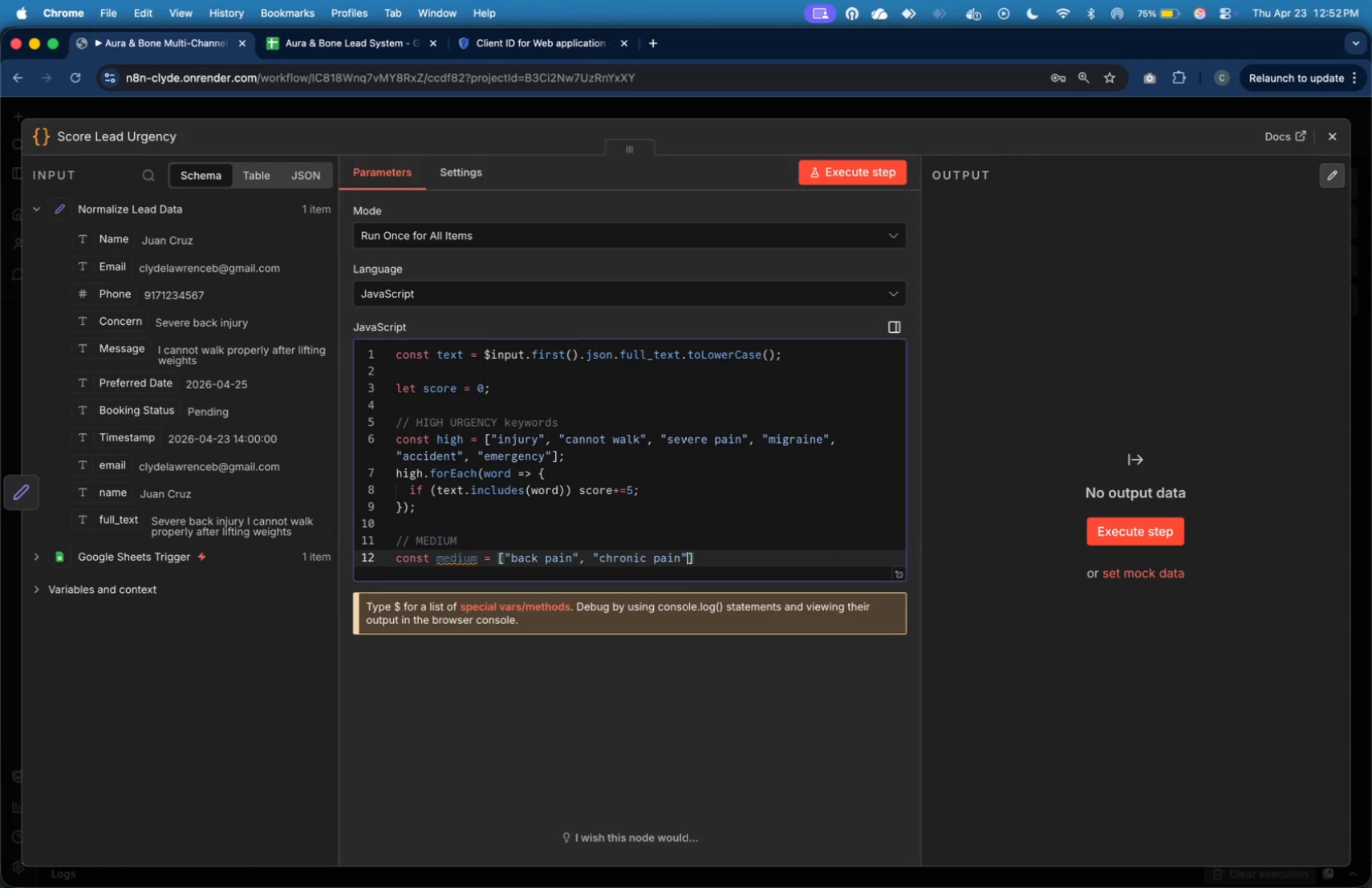 
key(ArrowRight)
 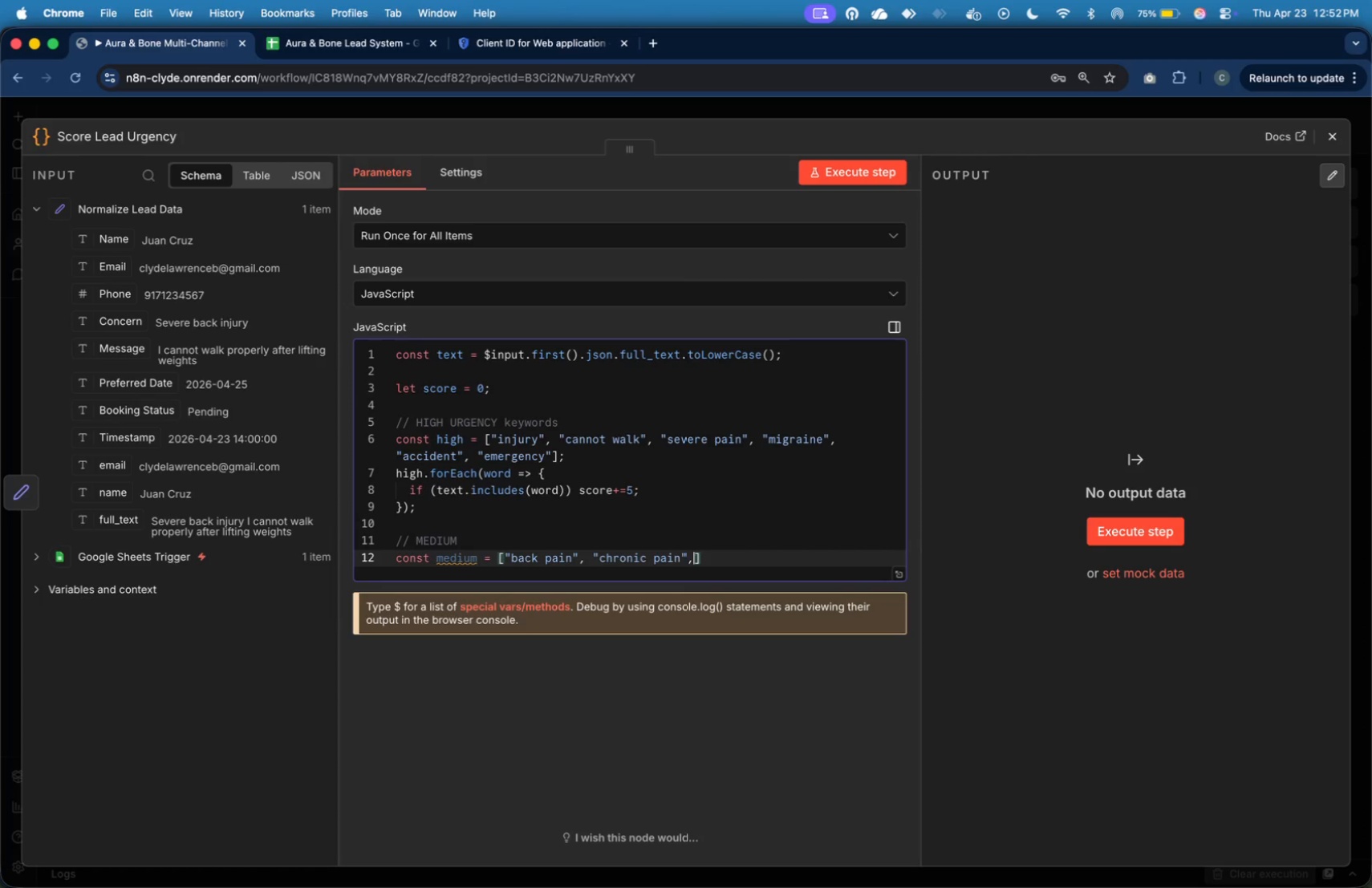 
key(Comma)
 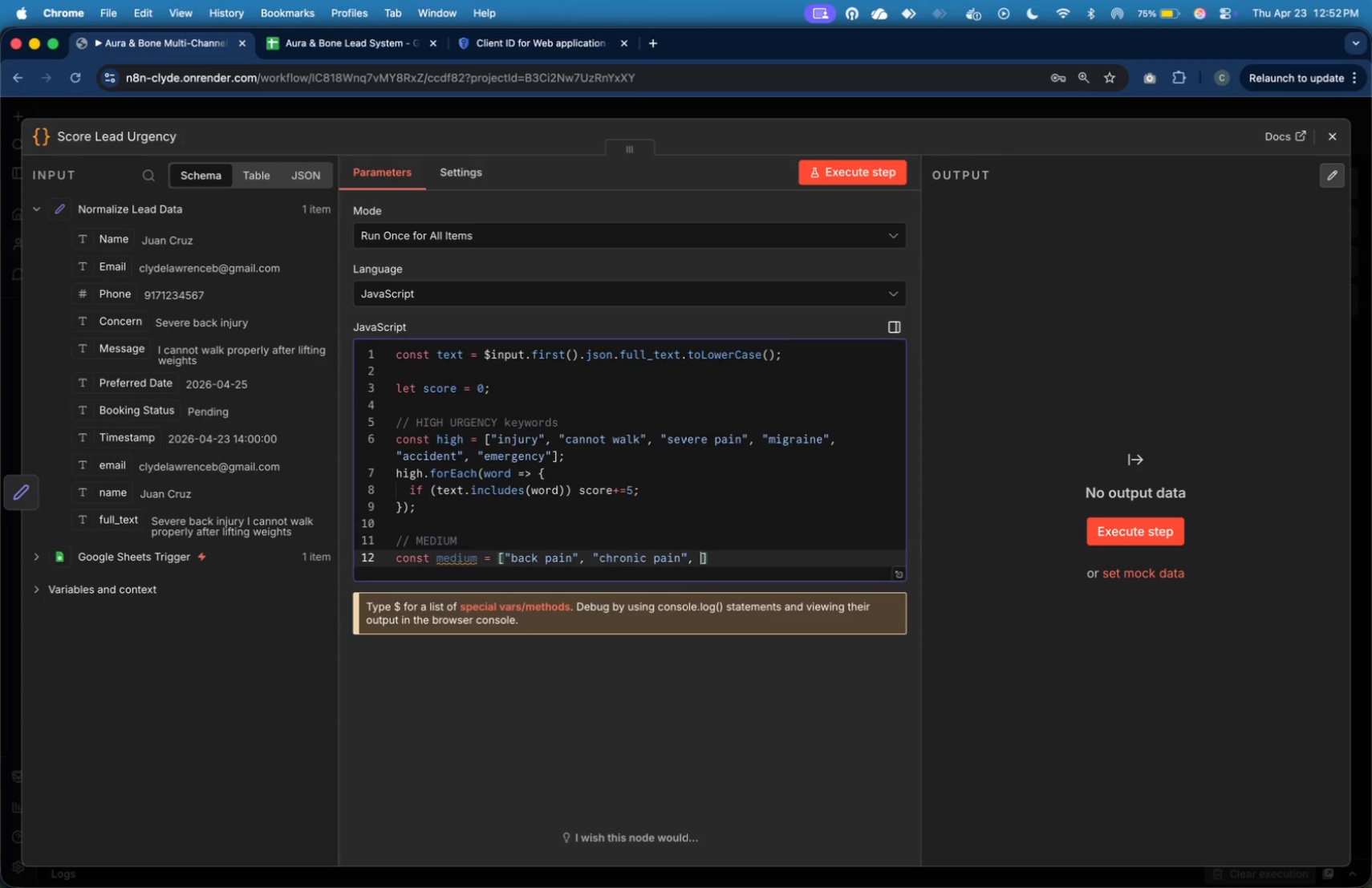 
key(Space)
 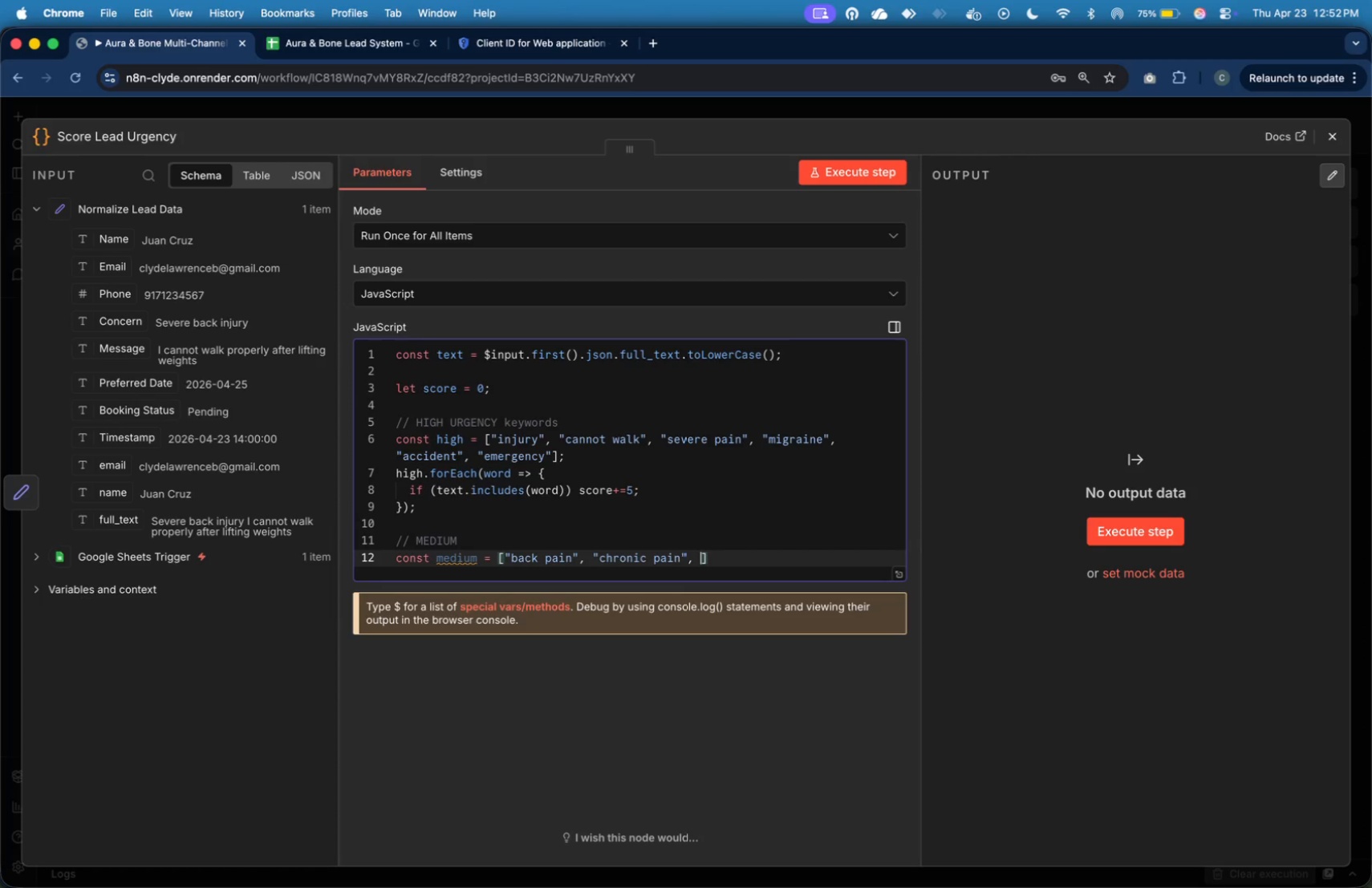 
key(Shift+Quote)
 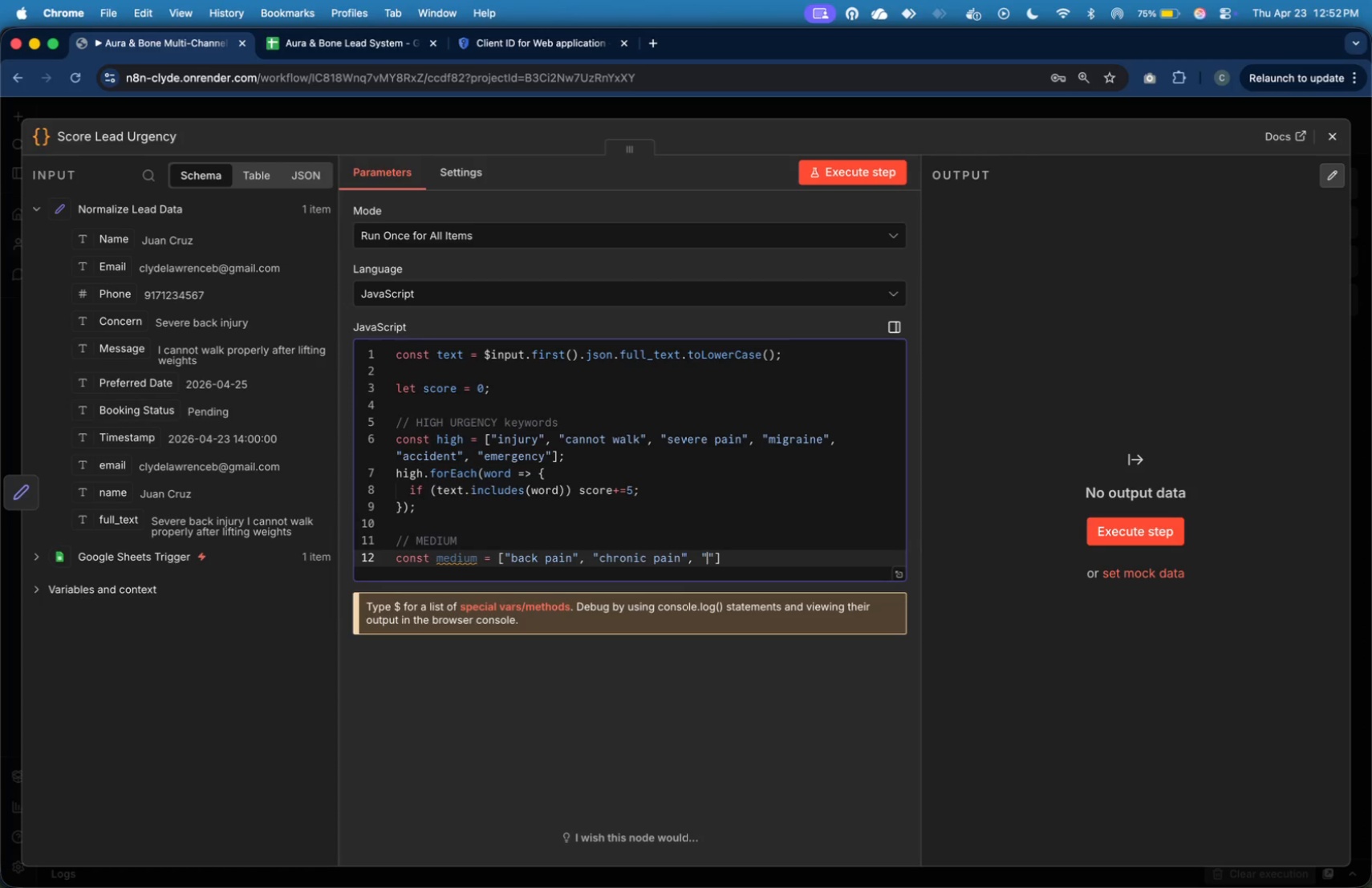 
type(stiff)
 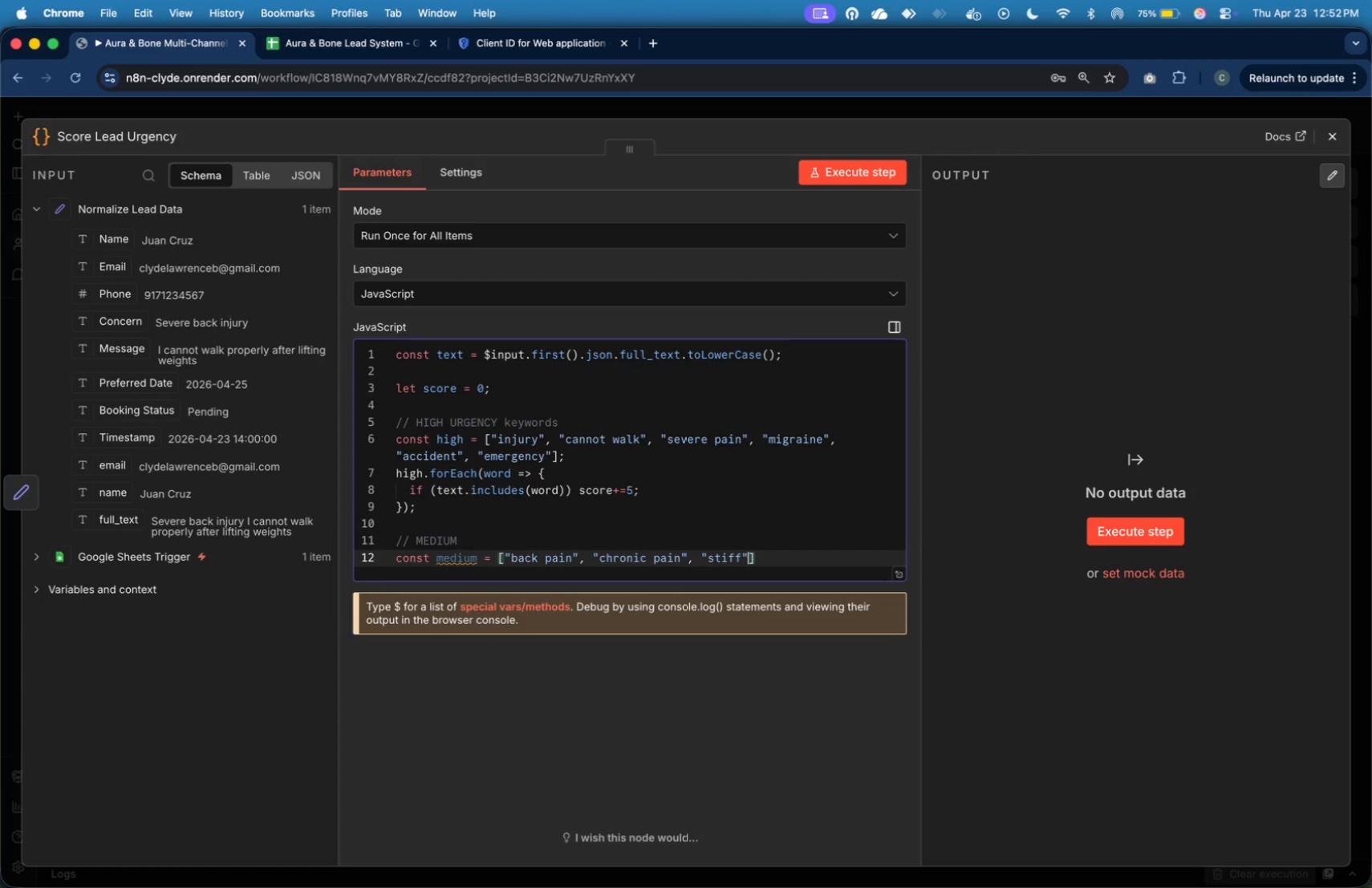 
key(ArrowRight)
 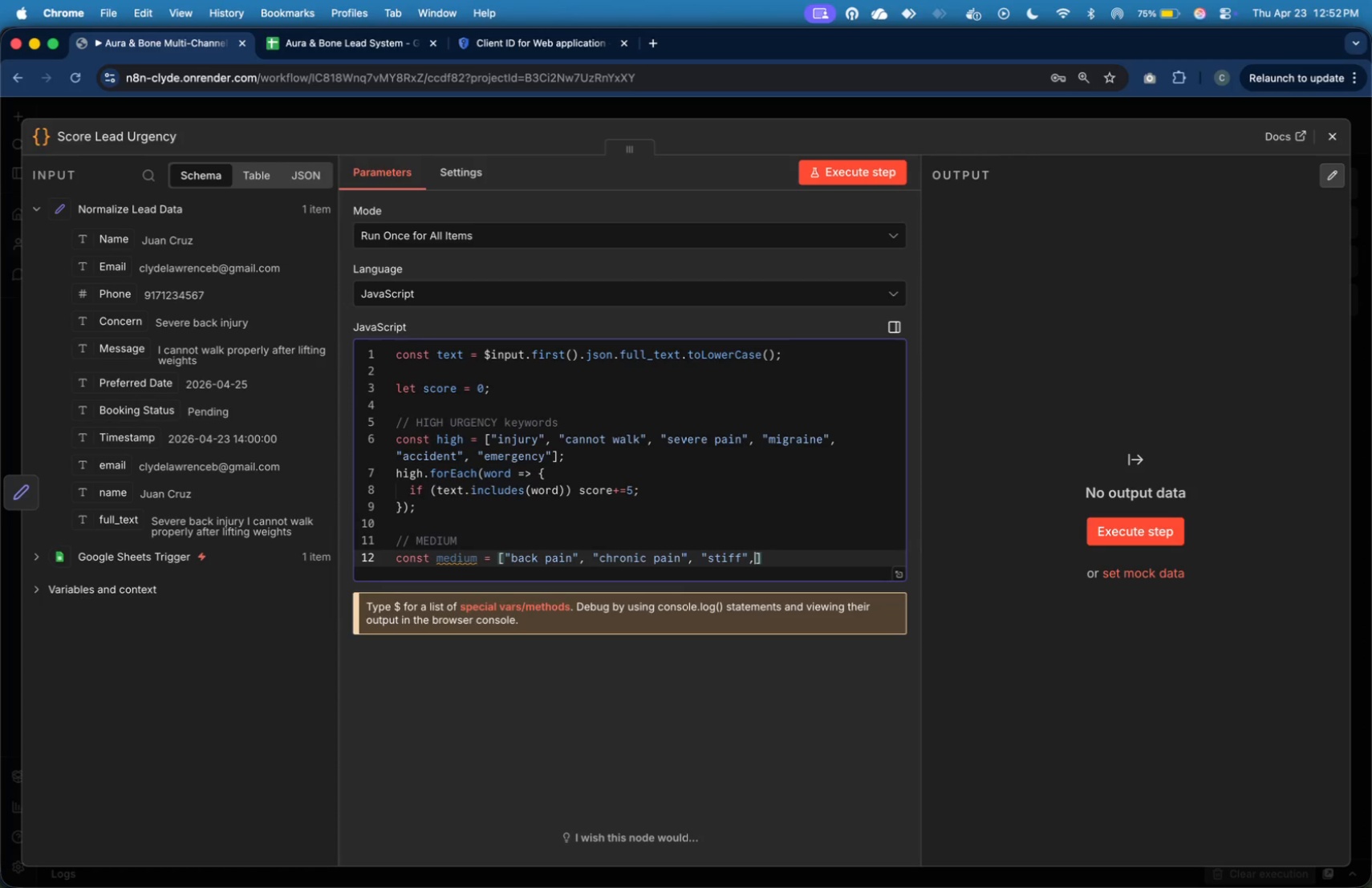 
type(, "sorenew)
key(Backspace)
type(ss)
 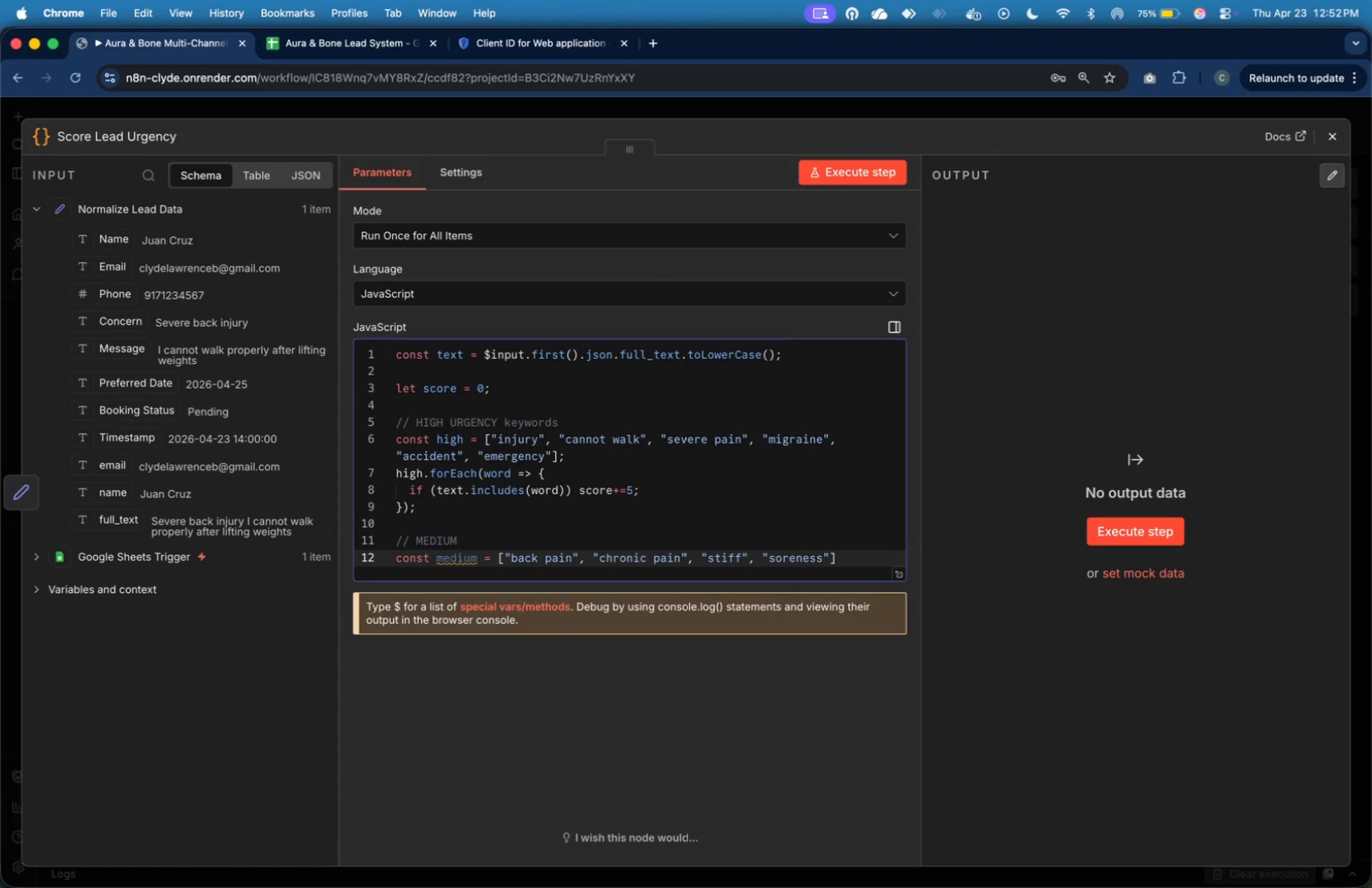 
key(ArrowRight)
 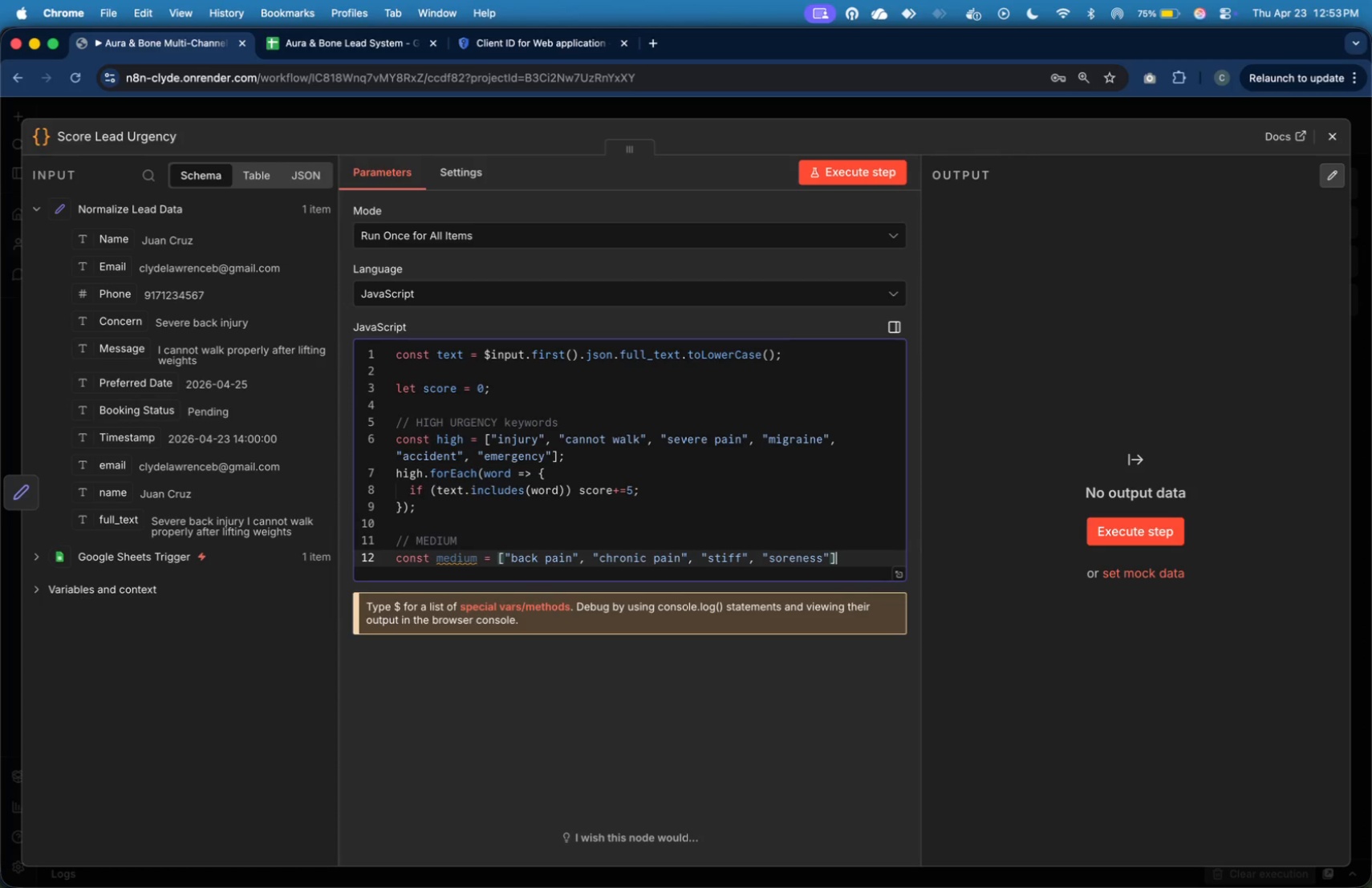 
key(ArrowRight)
 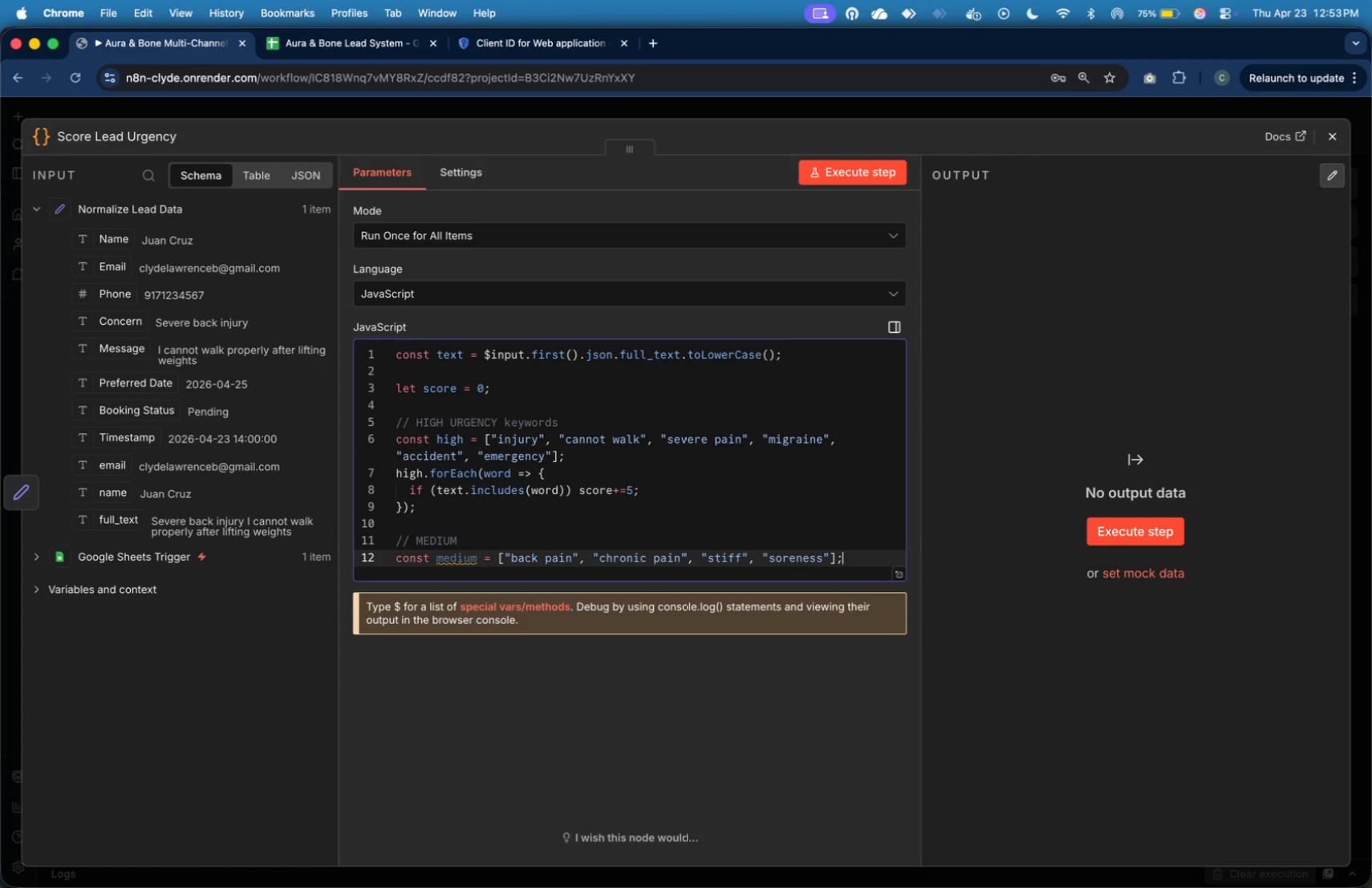 
key(Semicolon)
 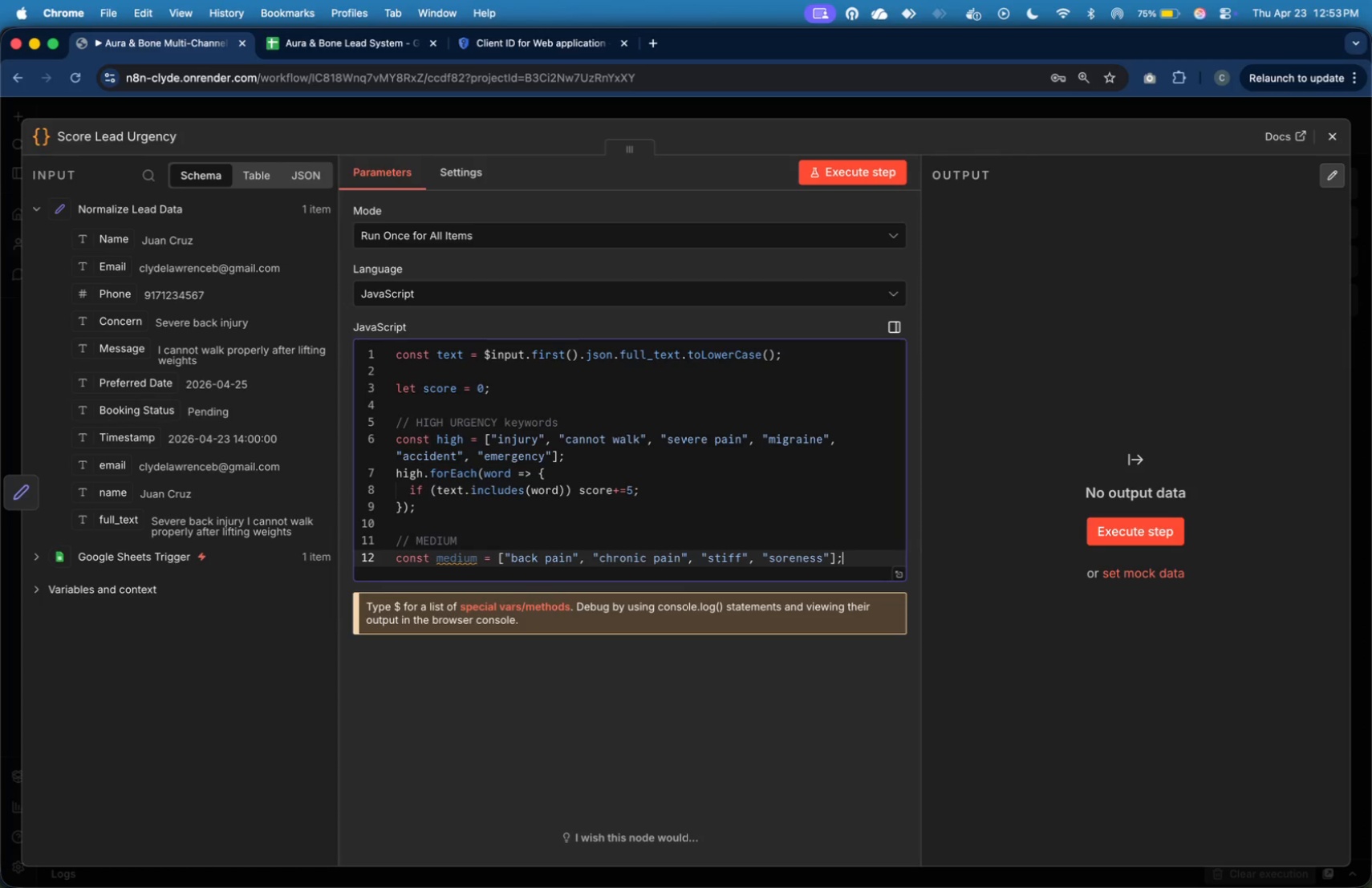 
wait(11.13)
 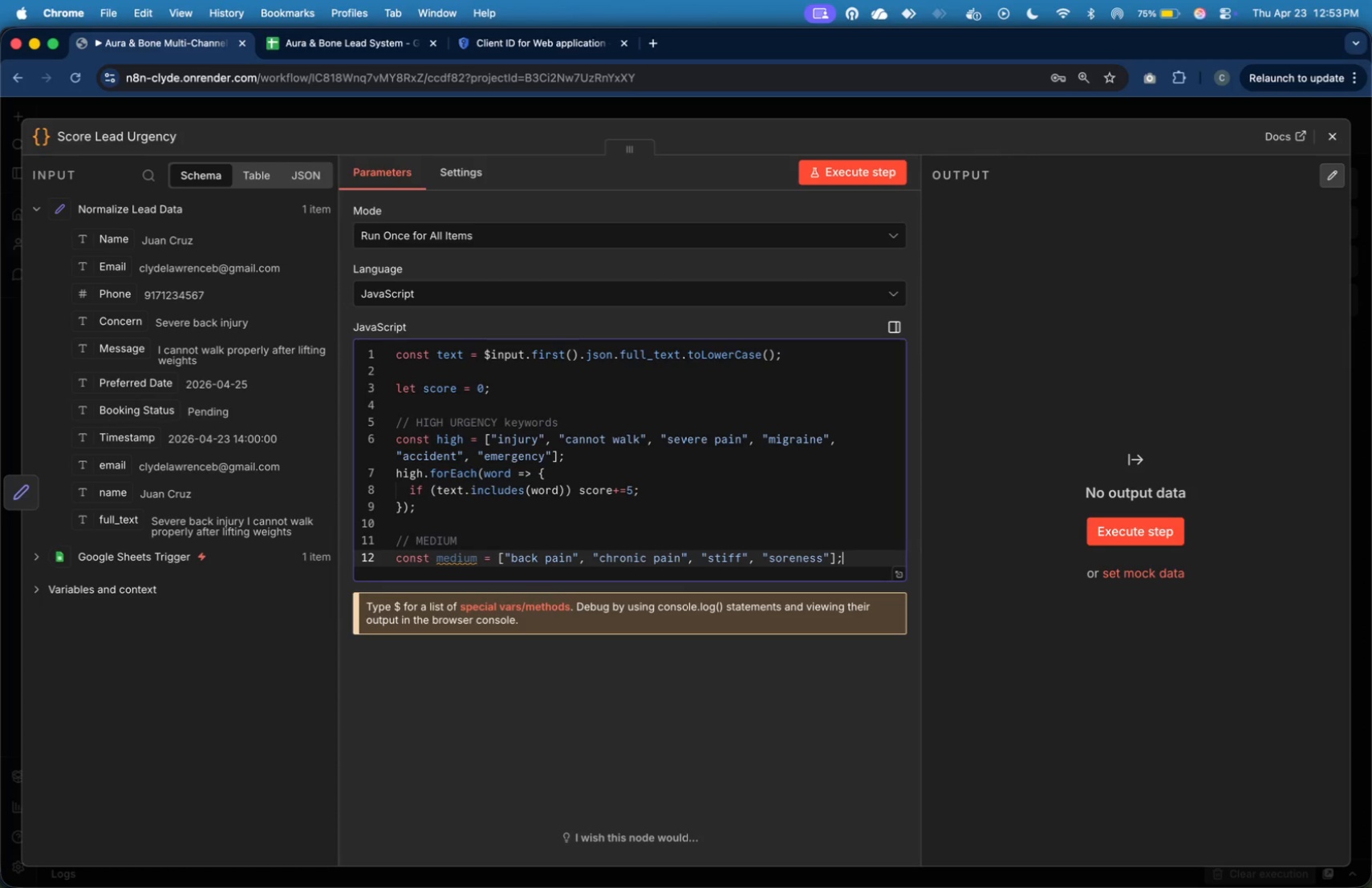 
key(Enter)
 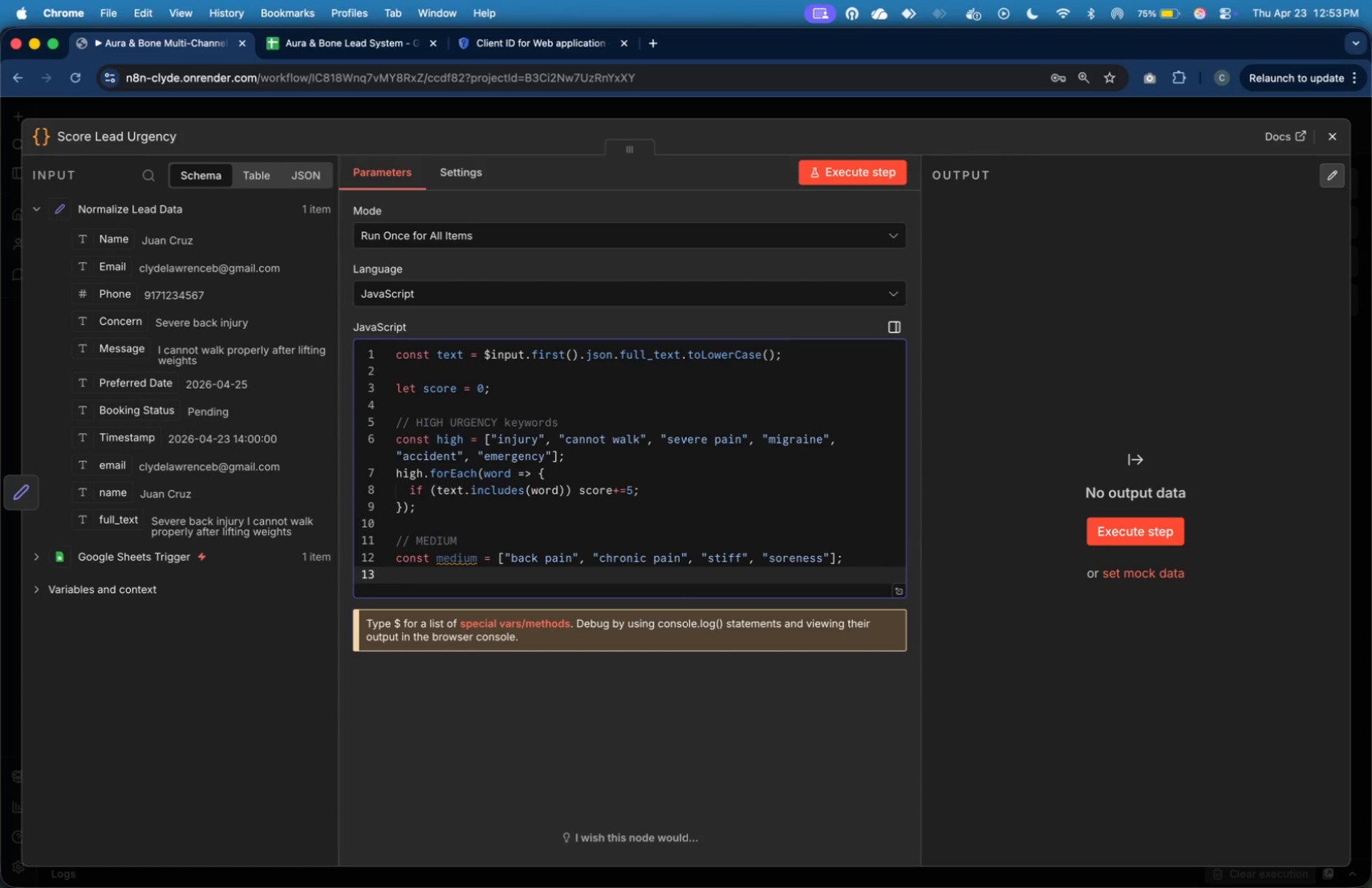 
type(medium.forEach(word => {)
 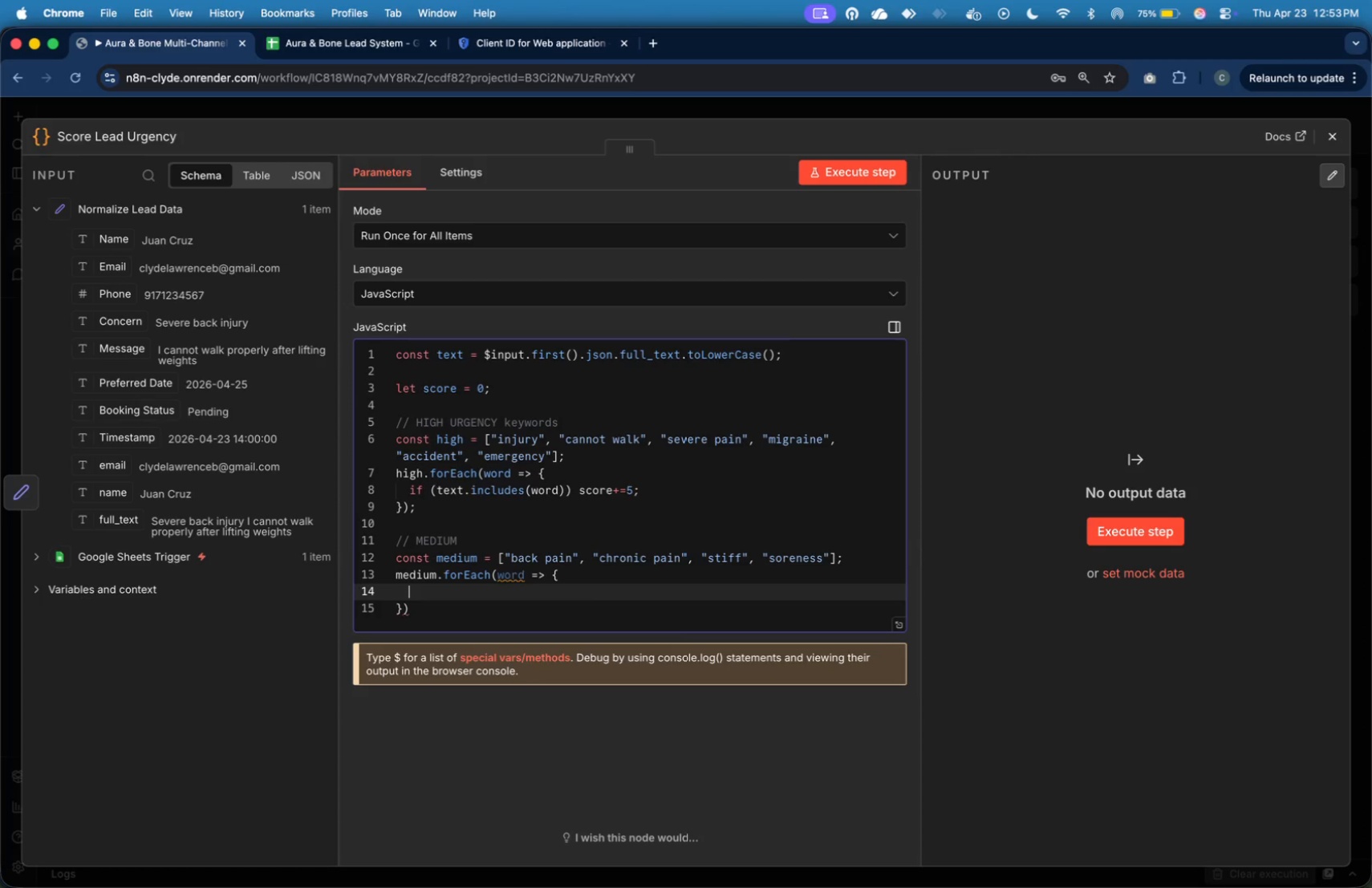 
 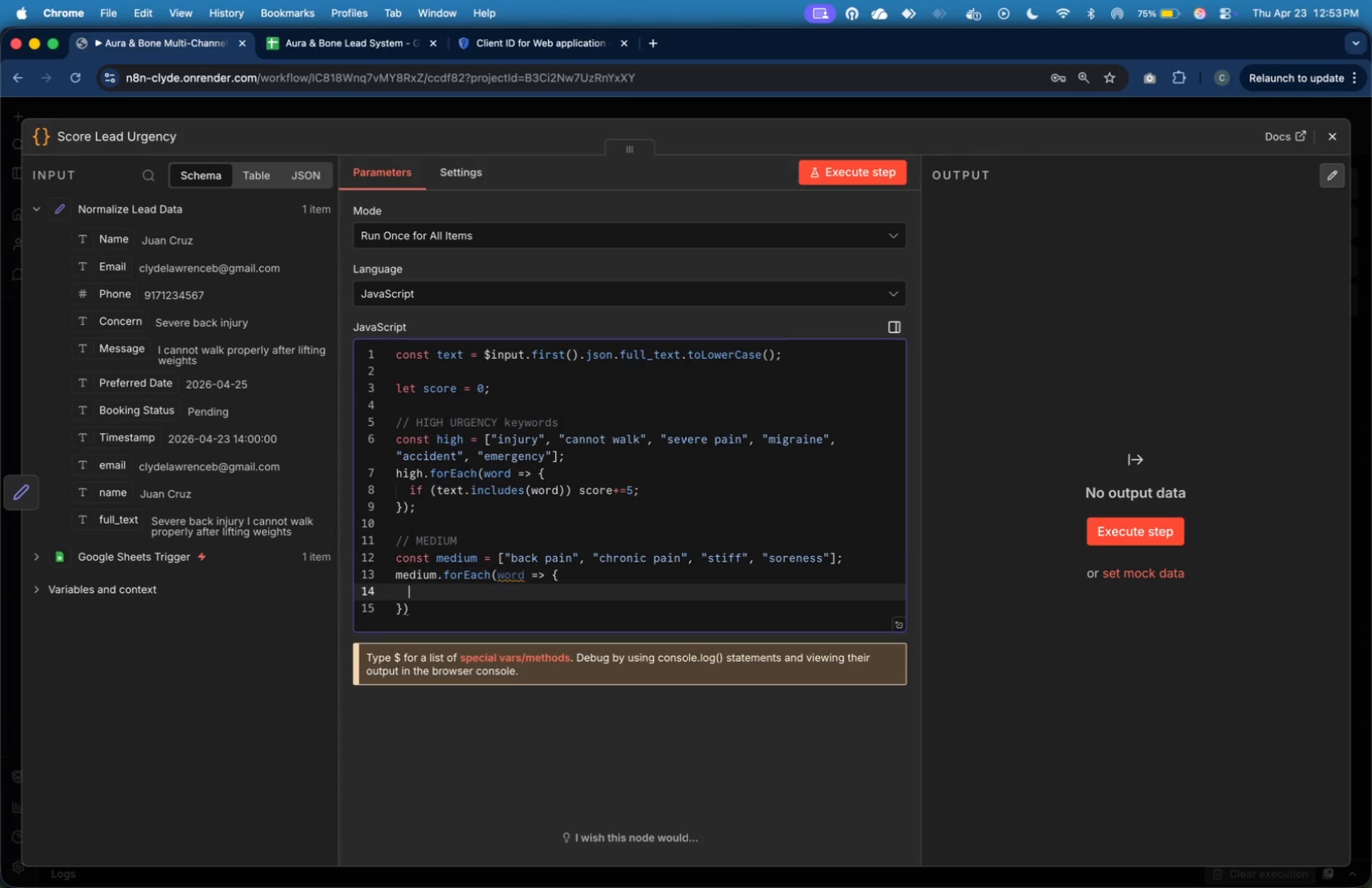 
key(Enter)
 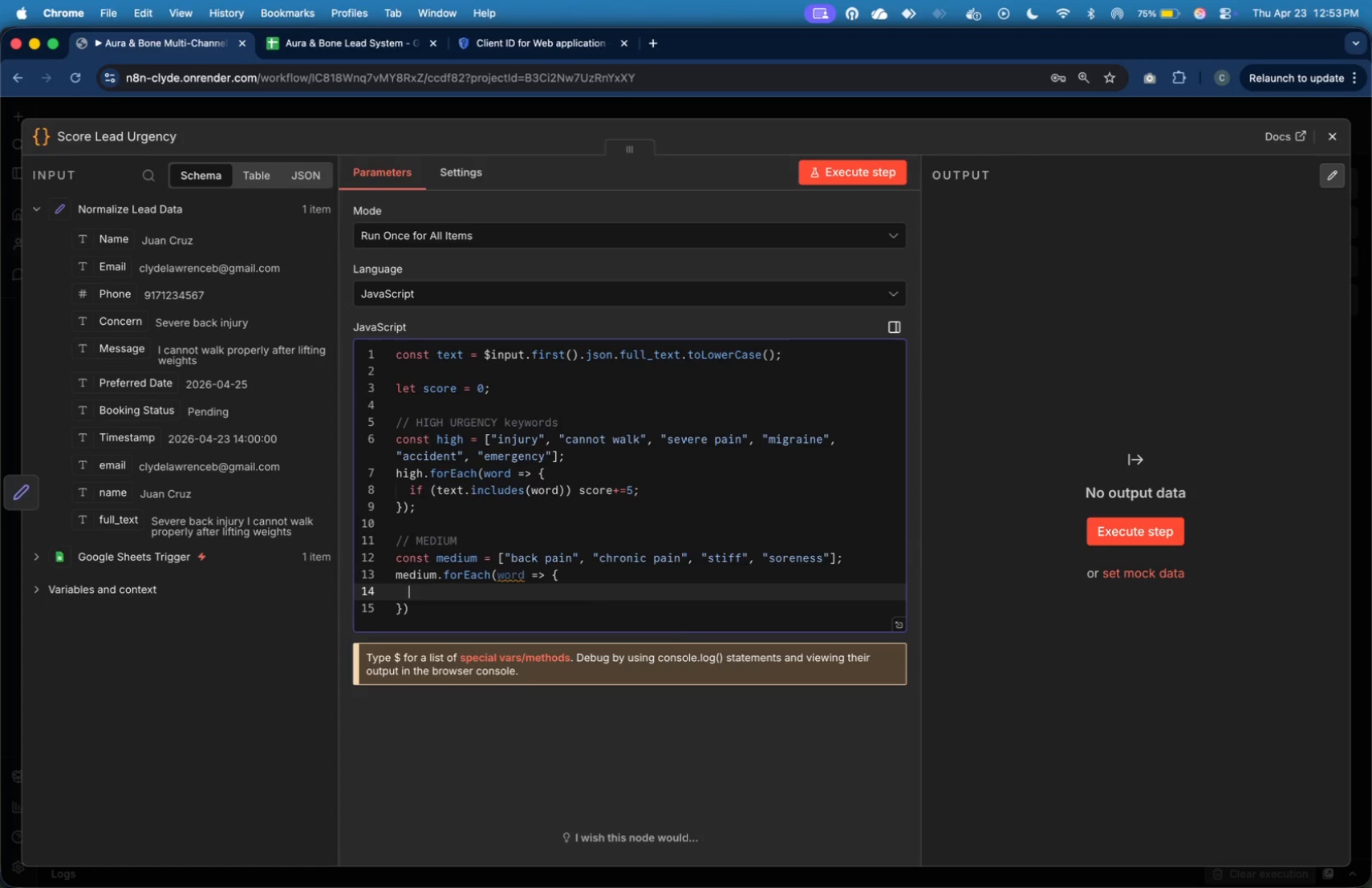 
key(ArrowDown)
 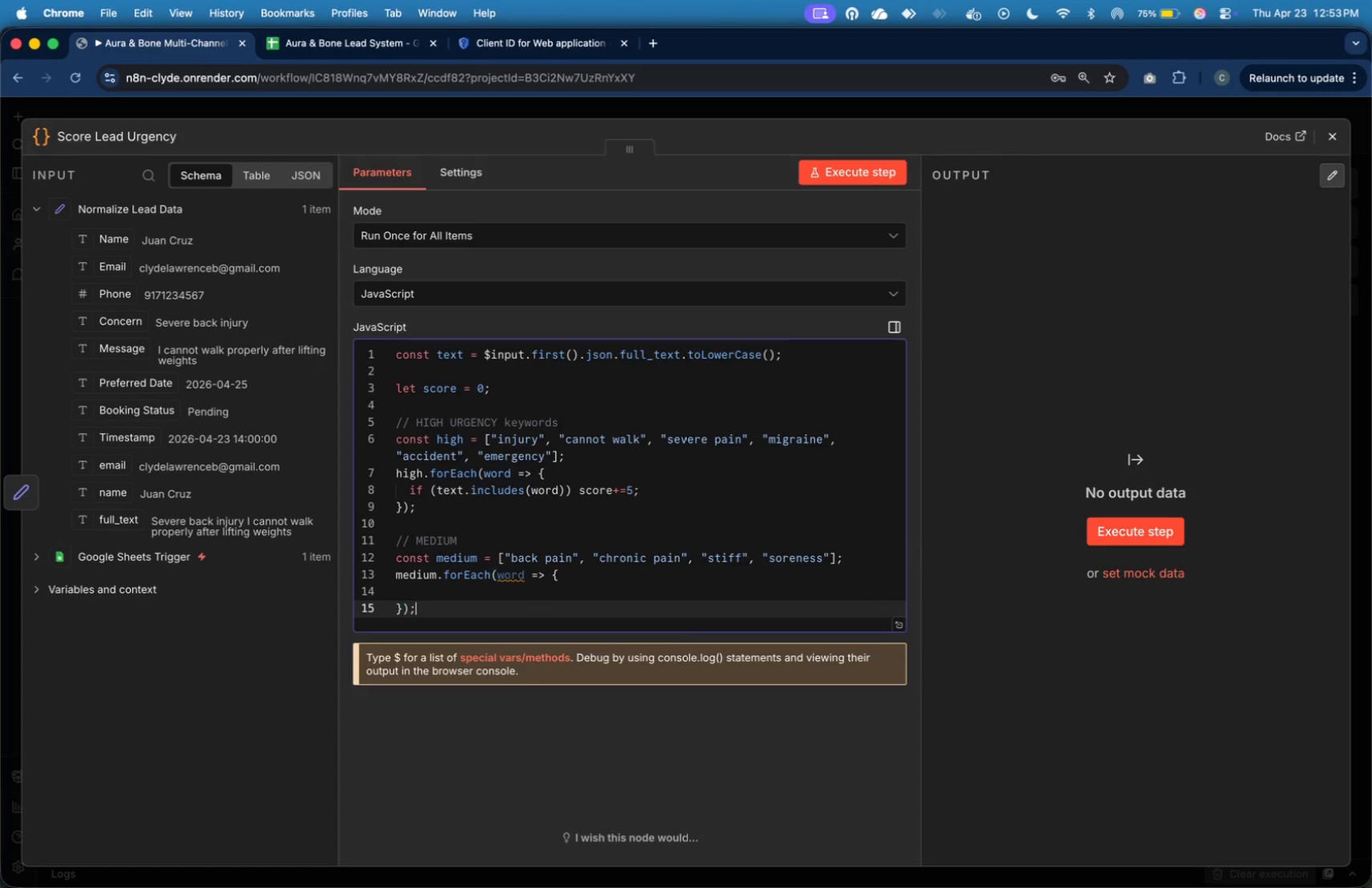 
key(Semicolon)
 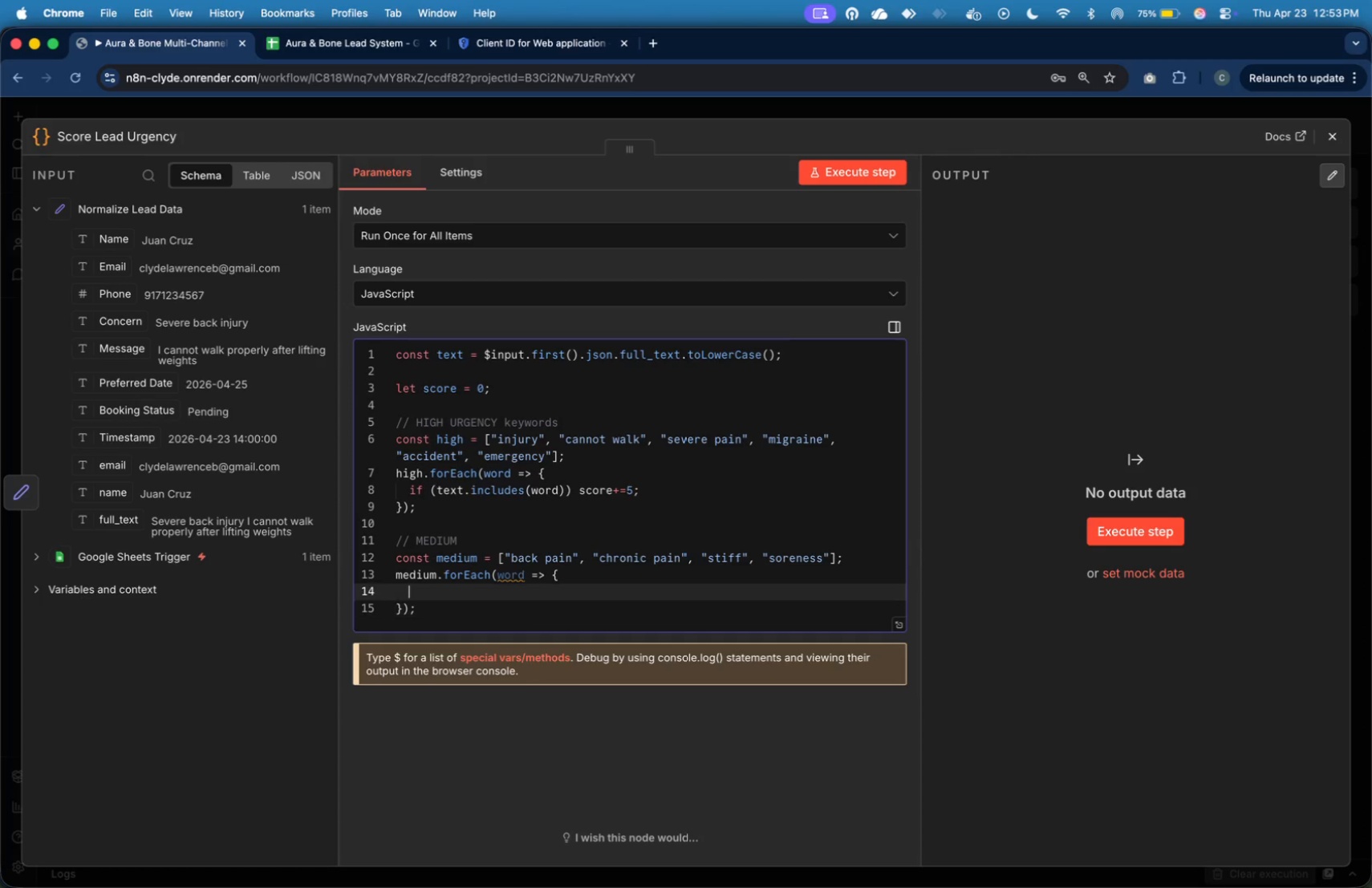 
key(ArrowUp)
 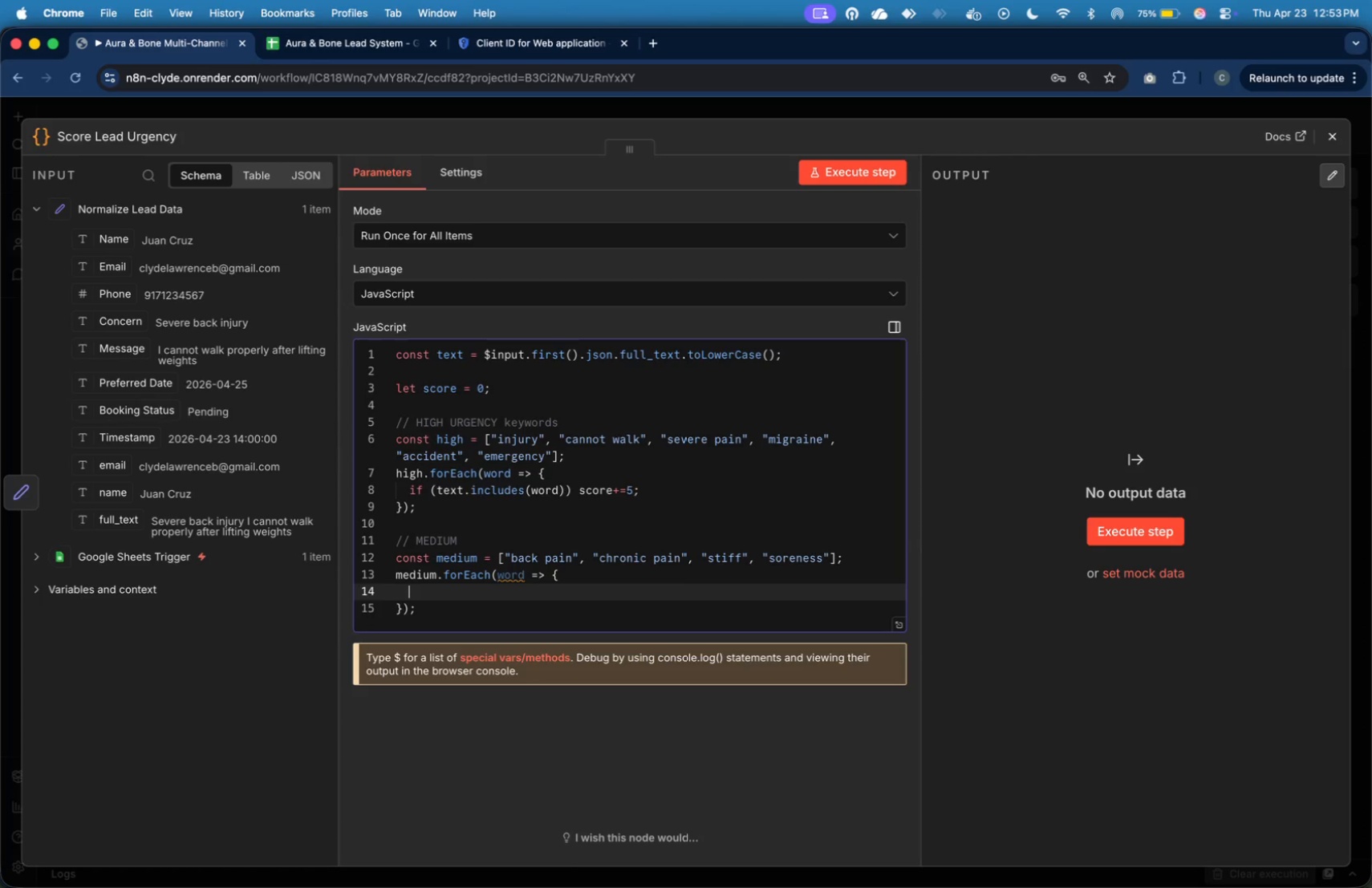 
type(if (text.includes(word)
 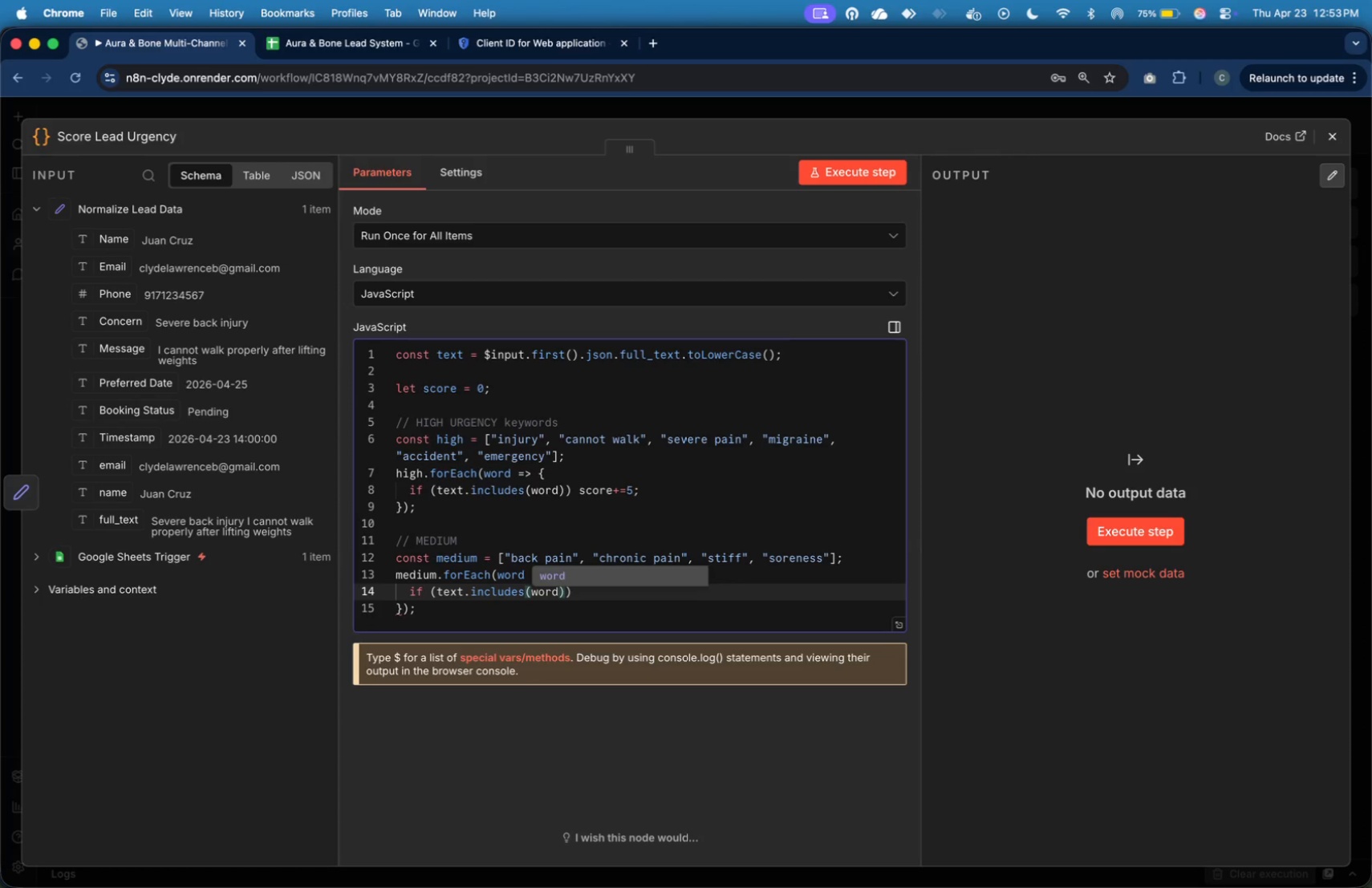 
key(ArrowRight)
 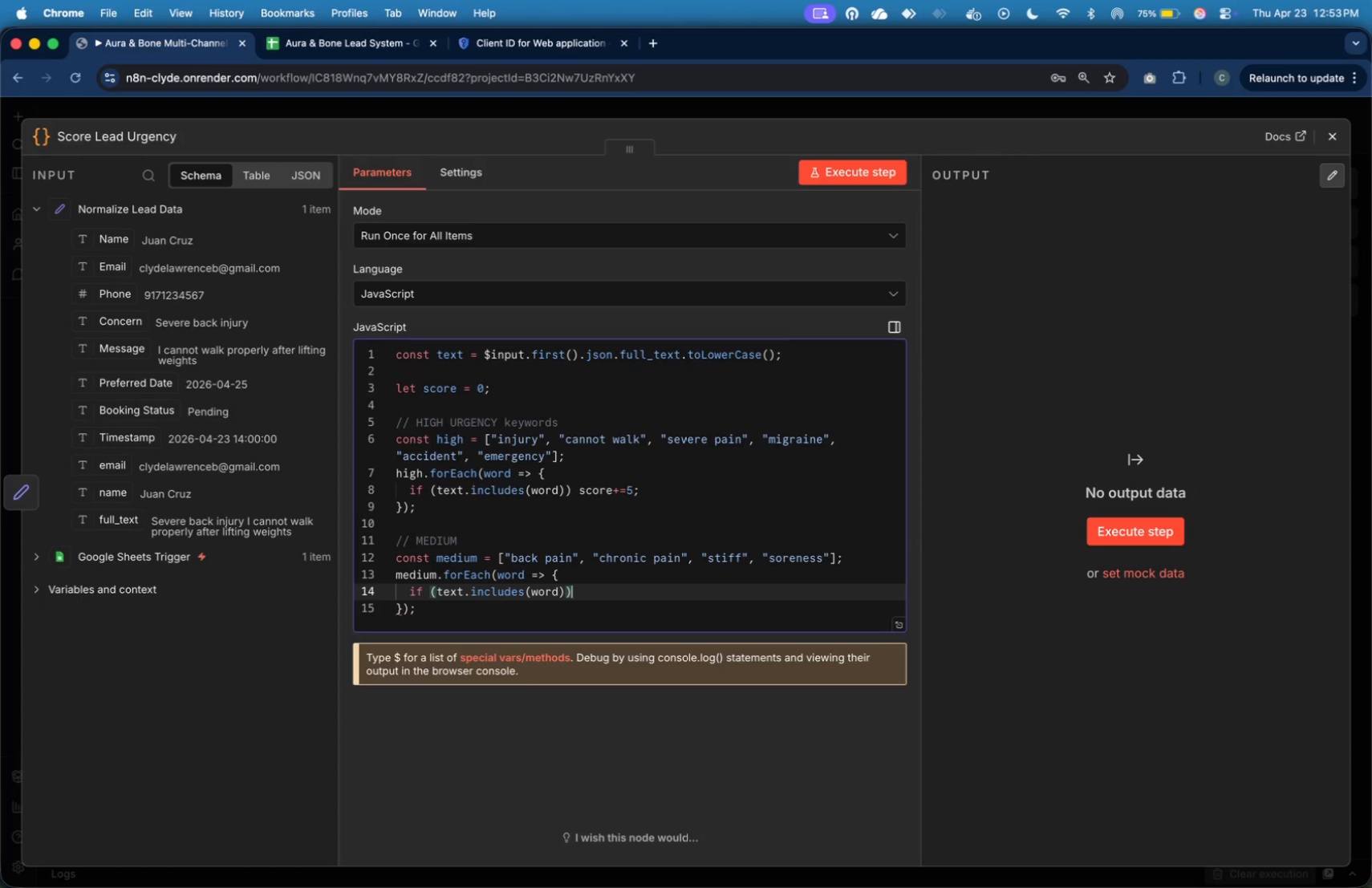 
key(ArrowRight)
 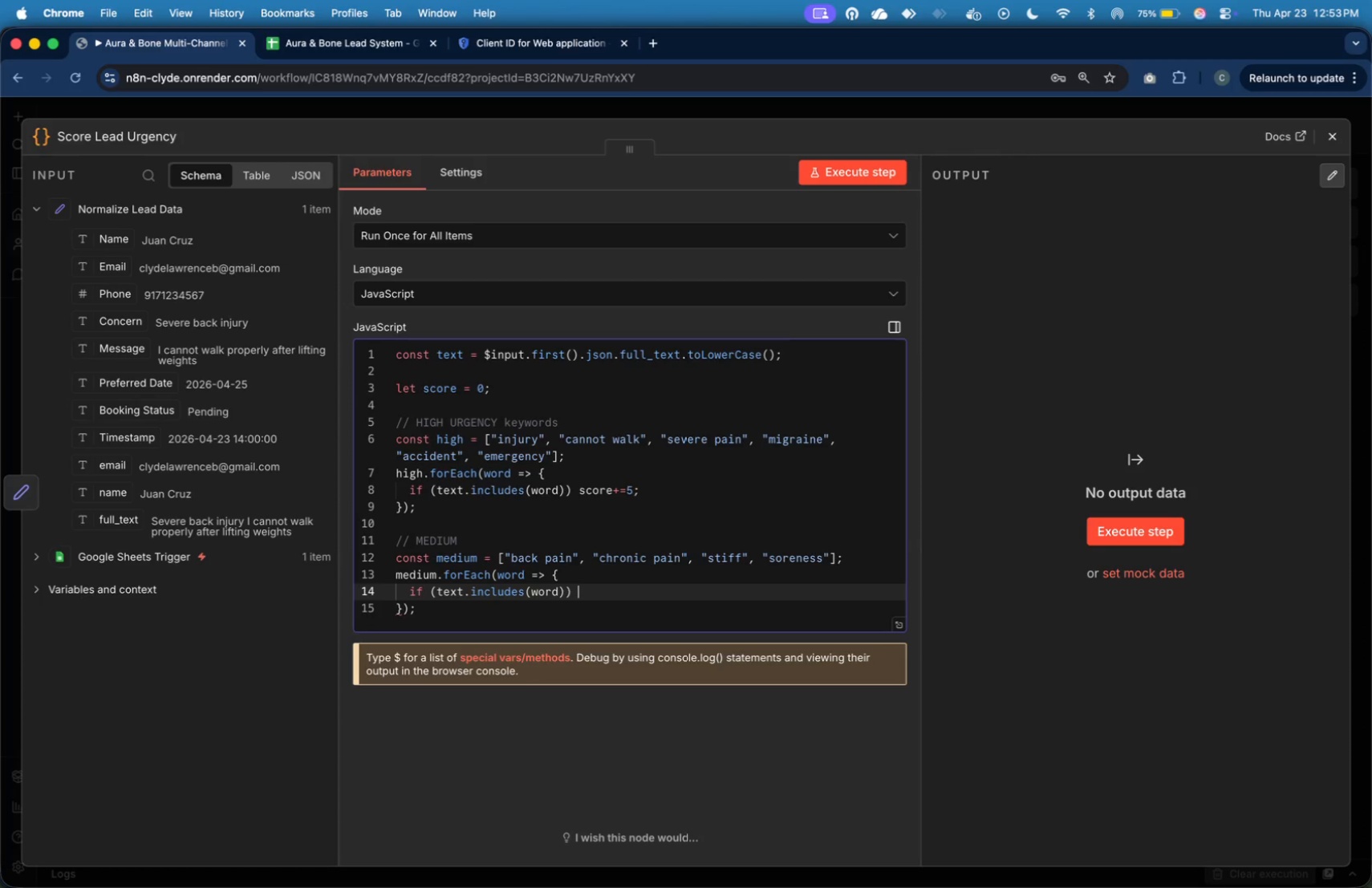 
type( core)
key(Backspace)
key(Backspace)
key(Backspace)
key(Backspace)
type(score+=3;)
 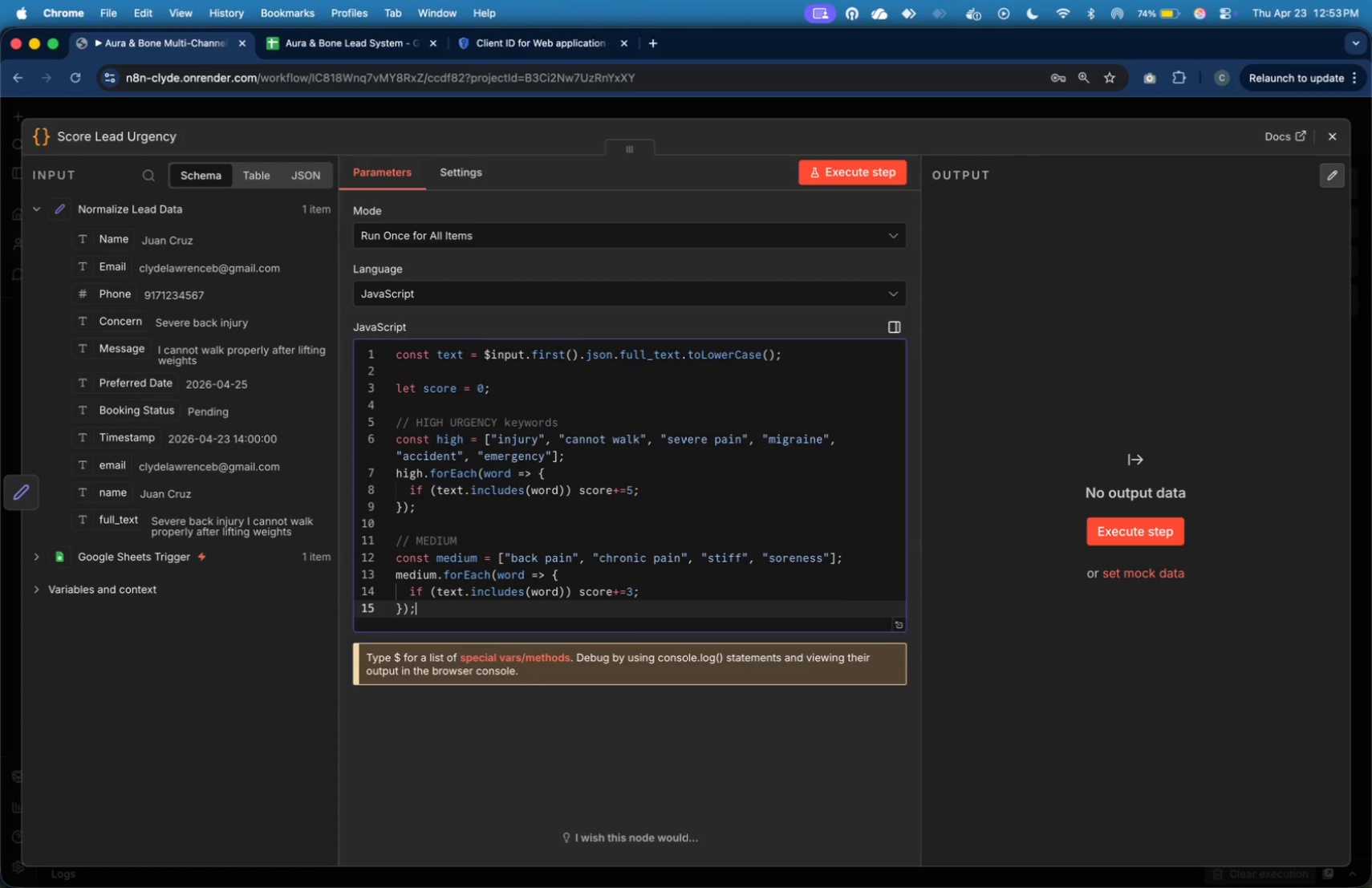 
key(ArrowDown)
 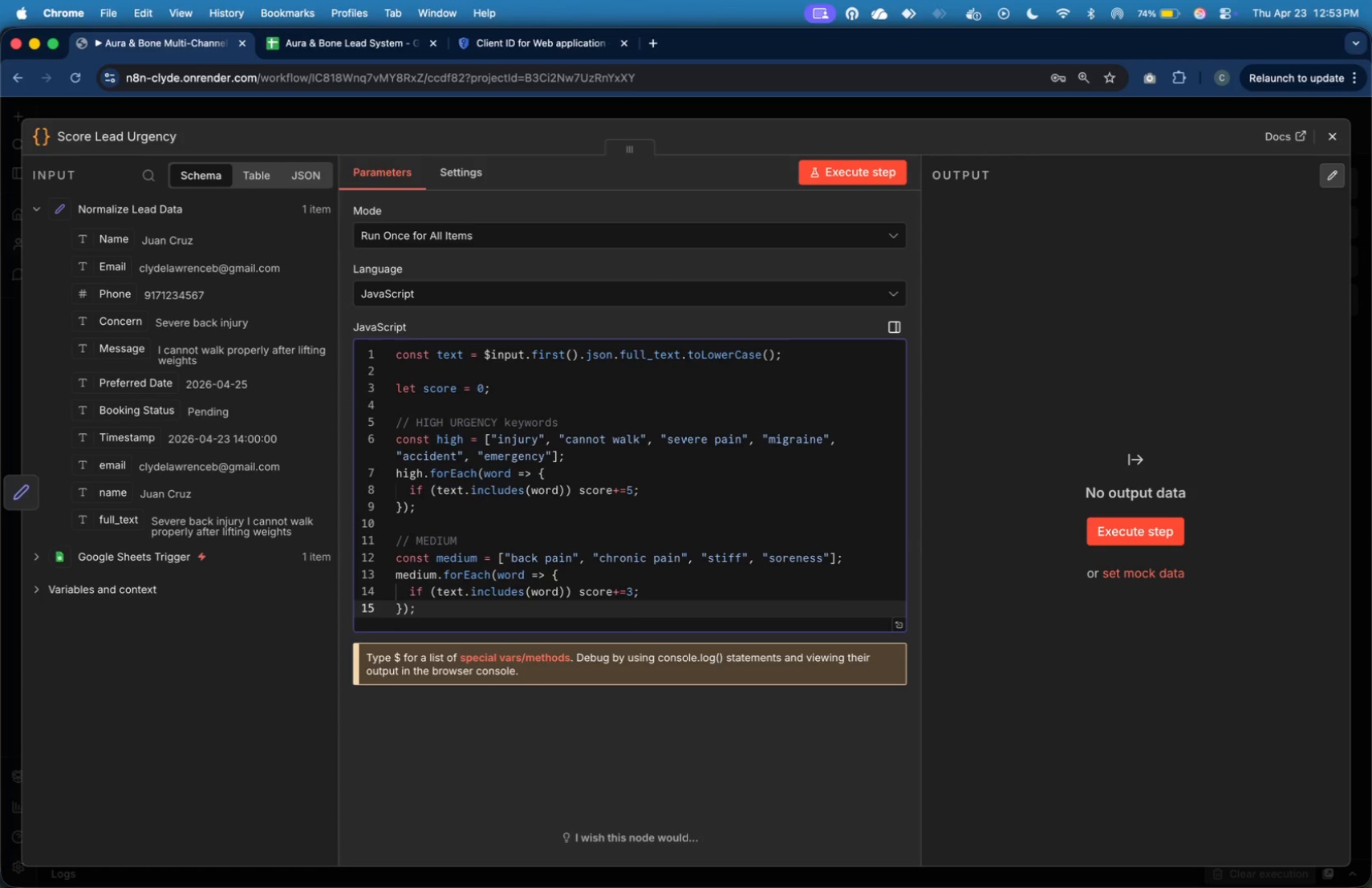 
key(ArrowDown)
 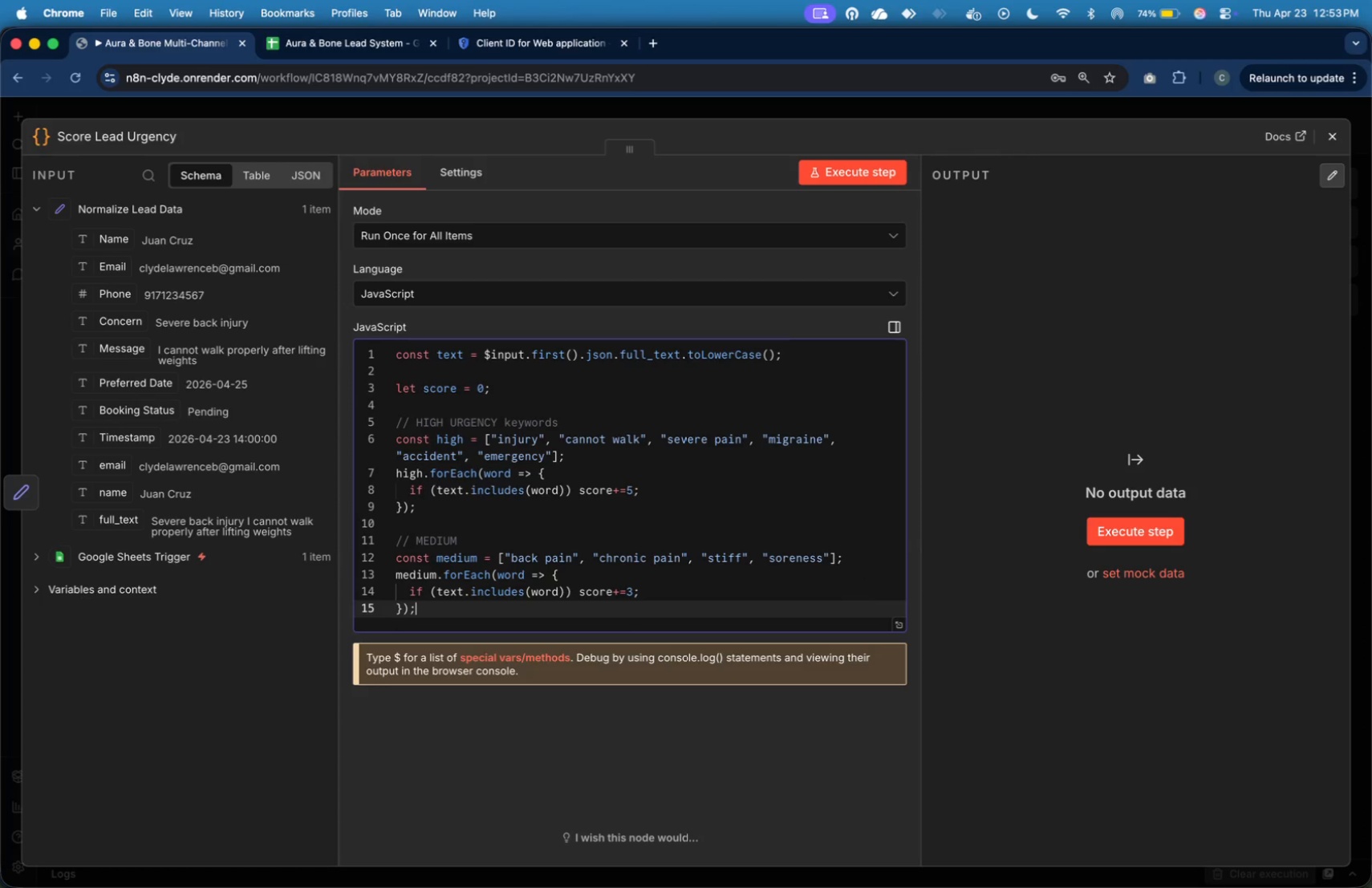 
key(Enter)
 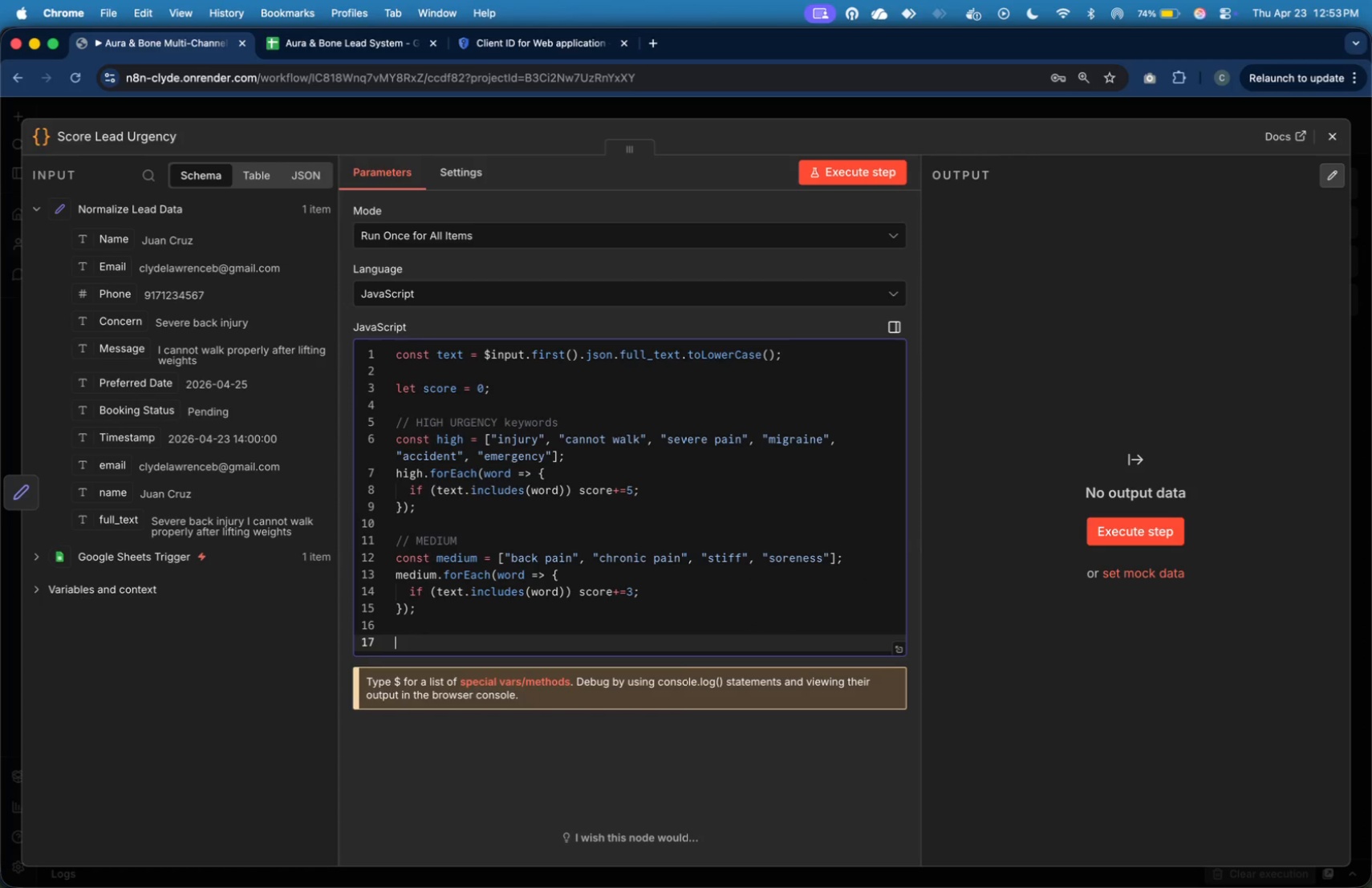 
key(Enter)
 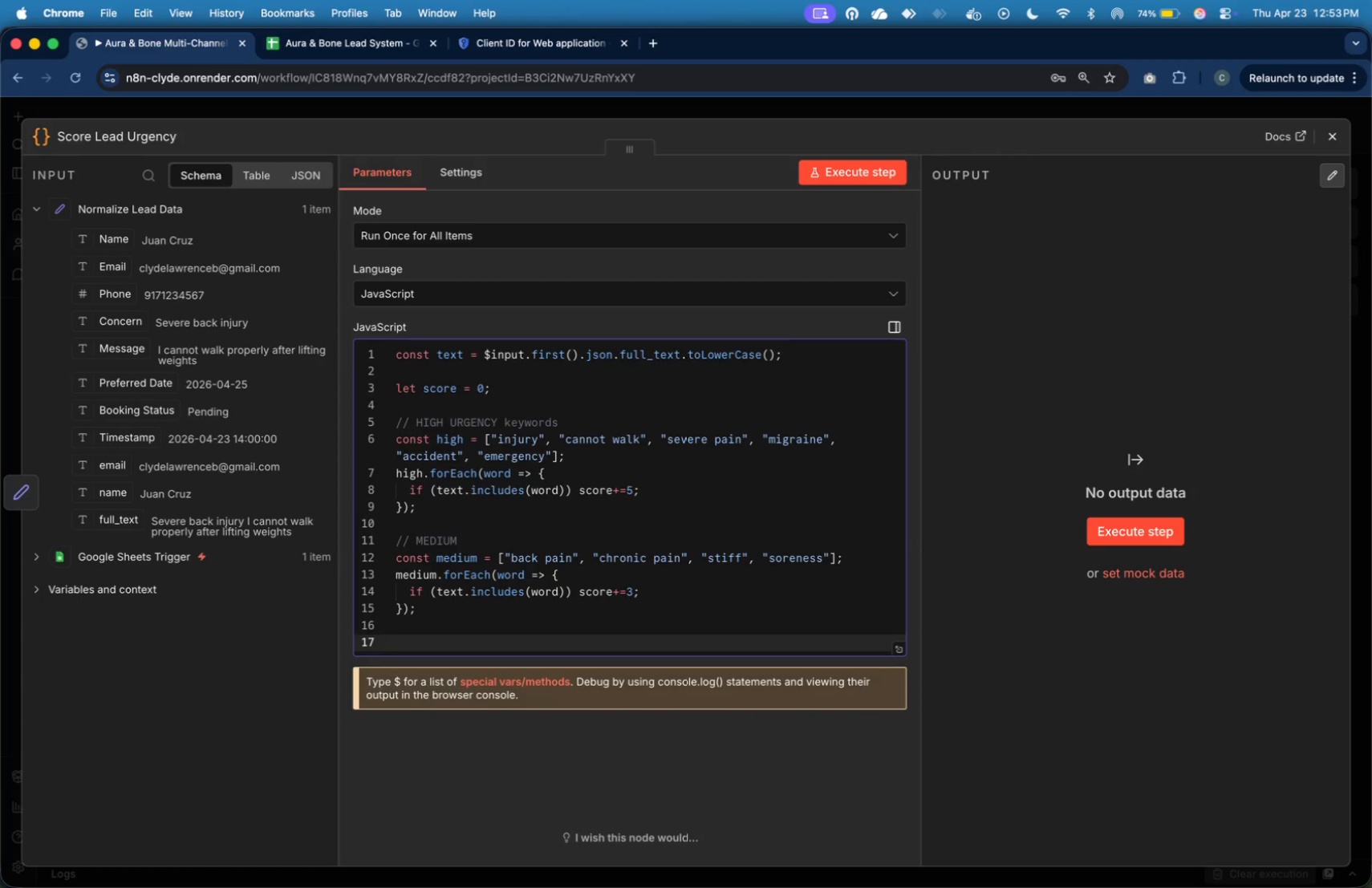 
wait(7.63)
 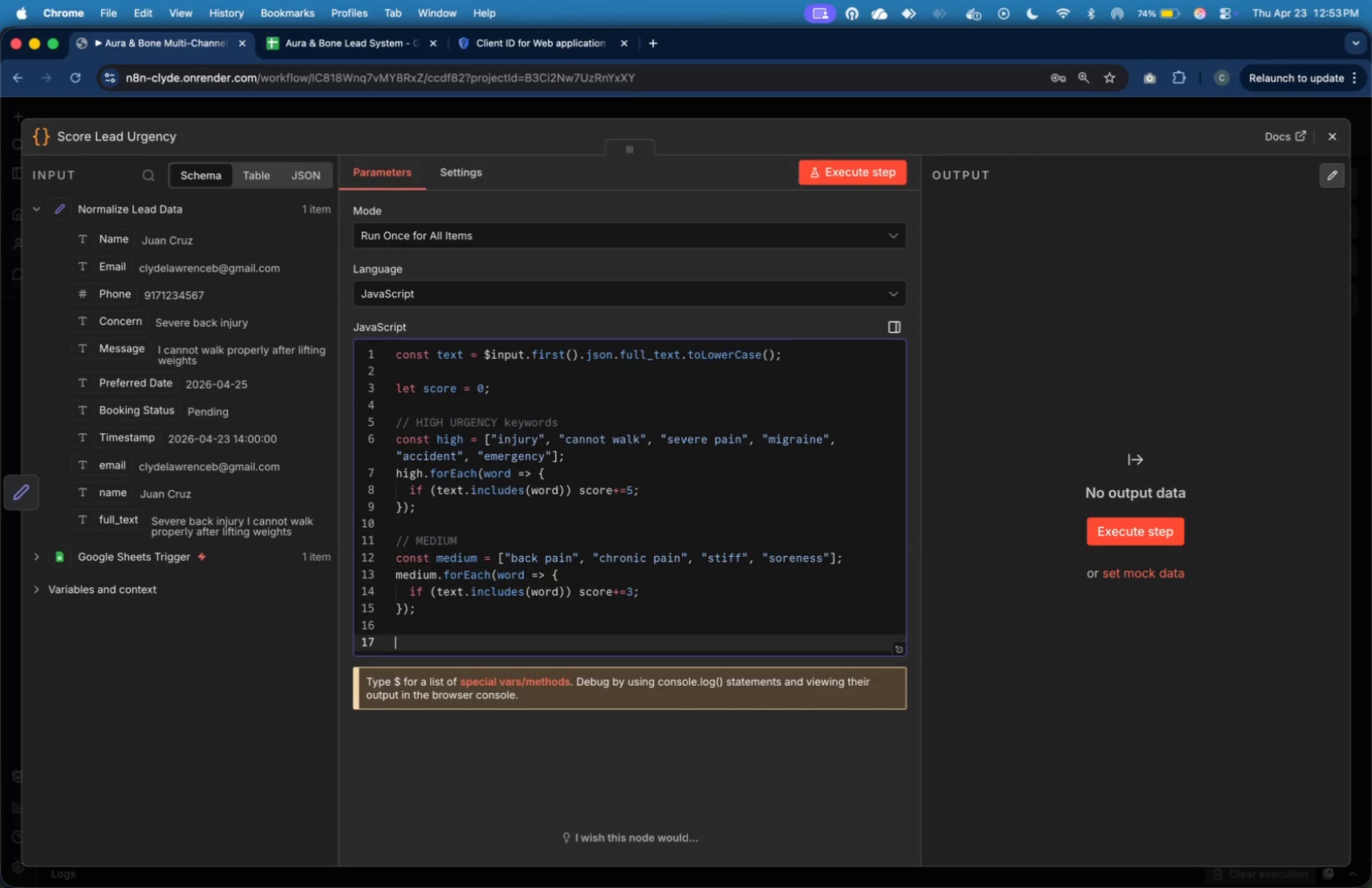 
type(// LOW)
 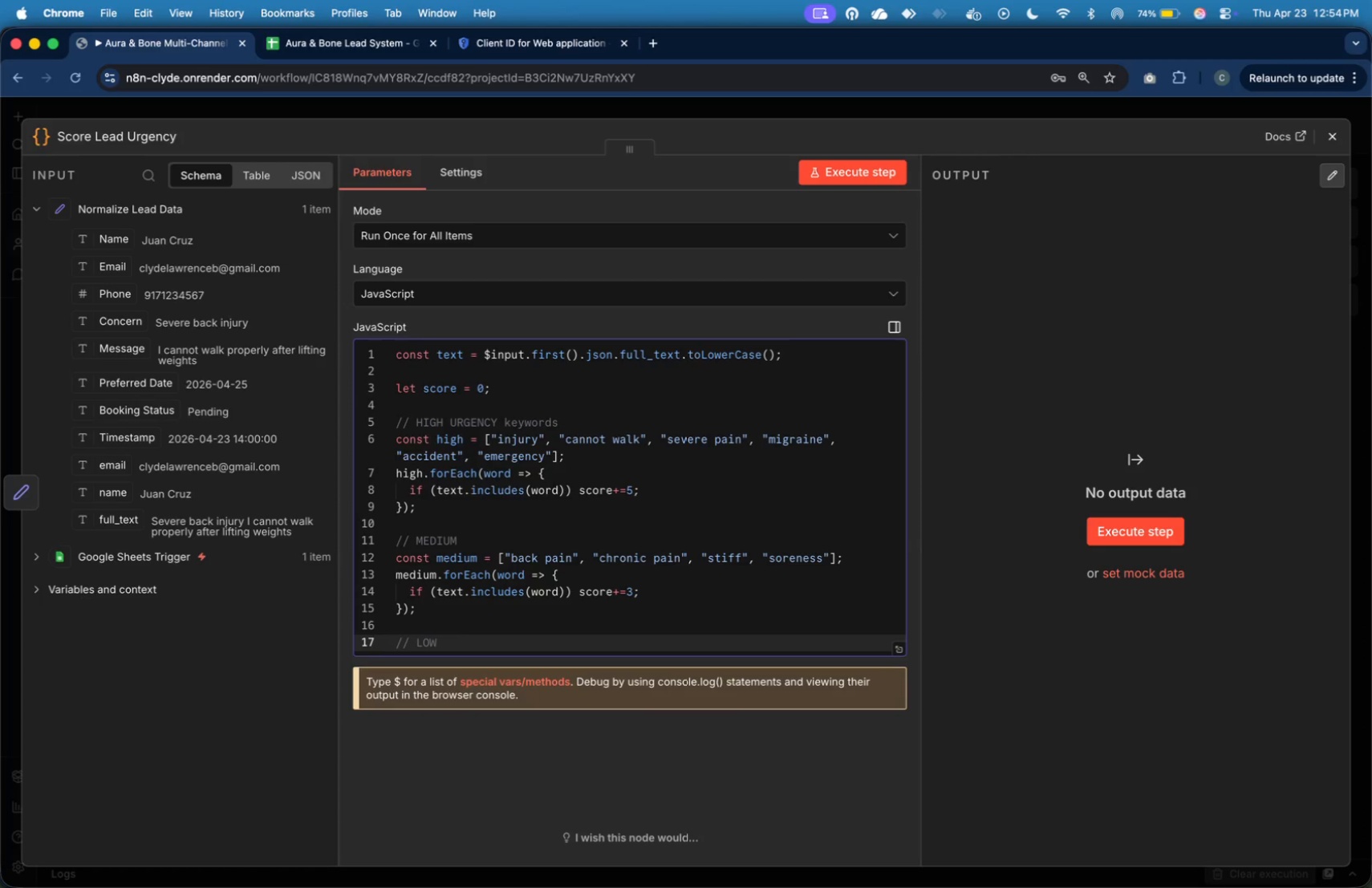 
wait(5.29)
 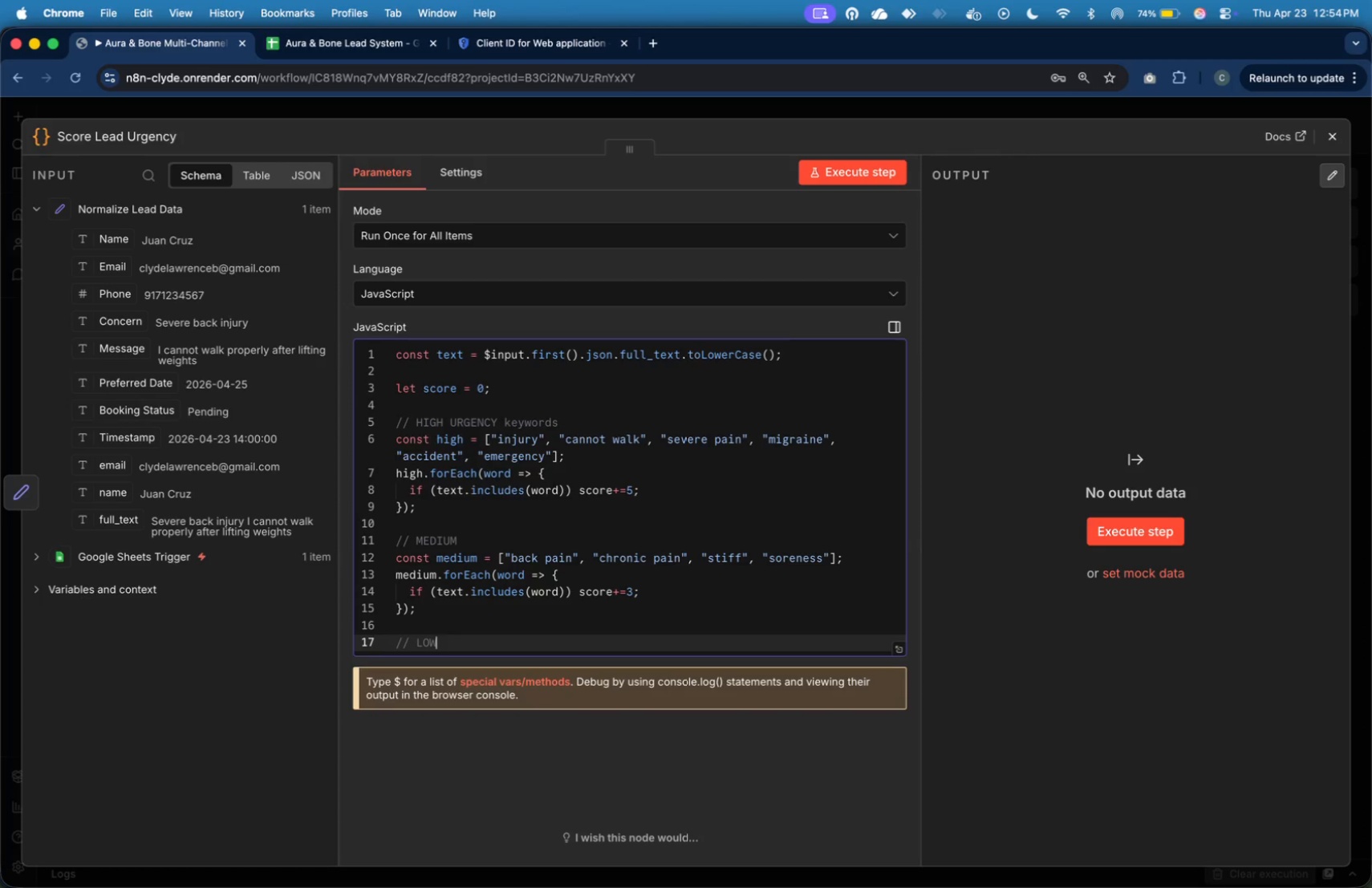 
key(Enter)
 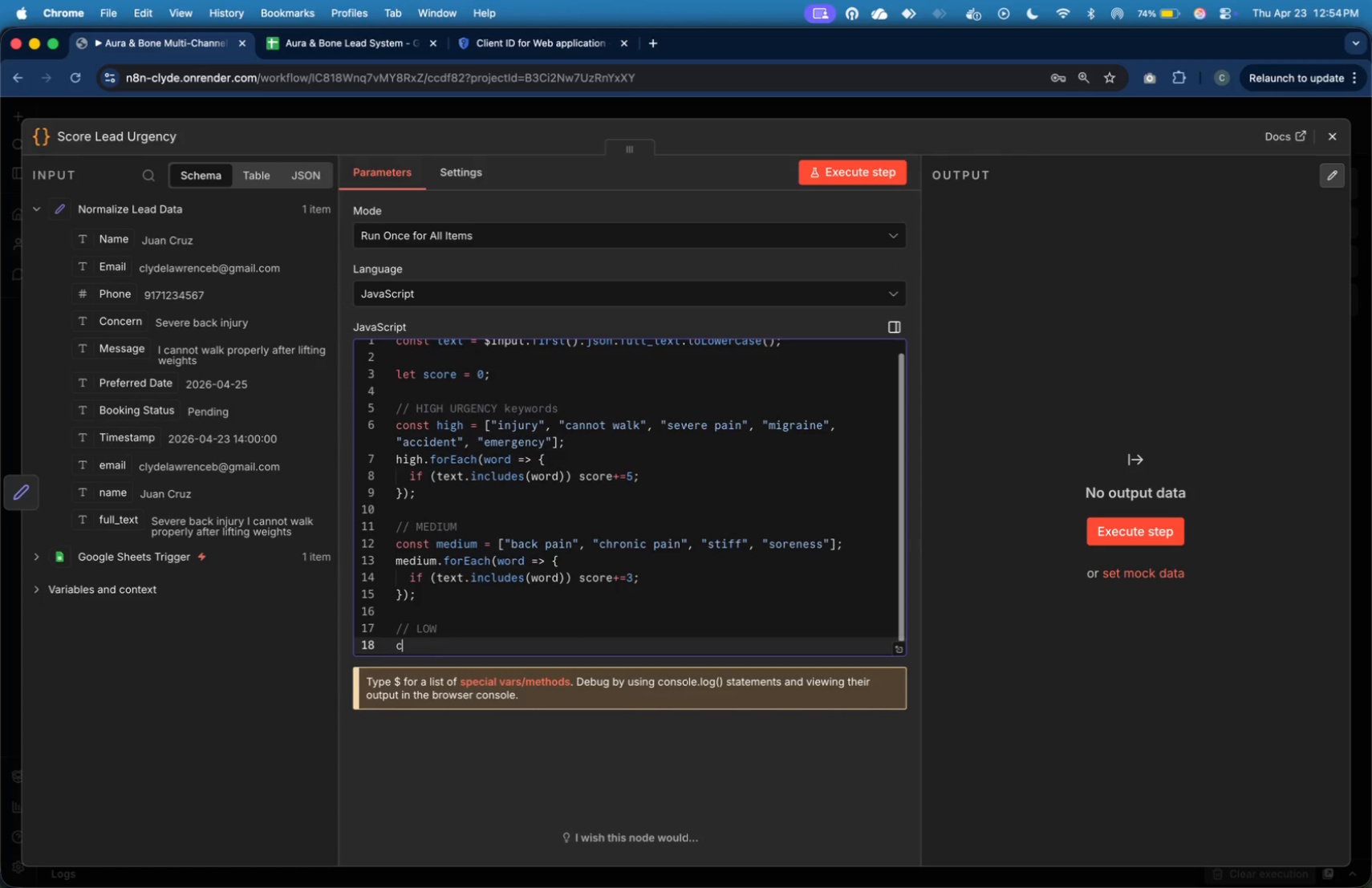 
type(const low = ["wellness)
 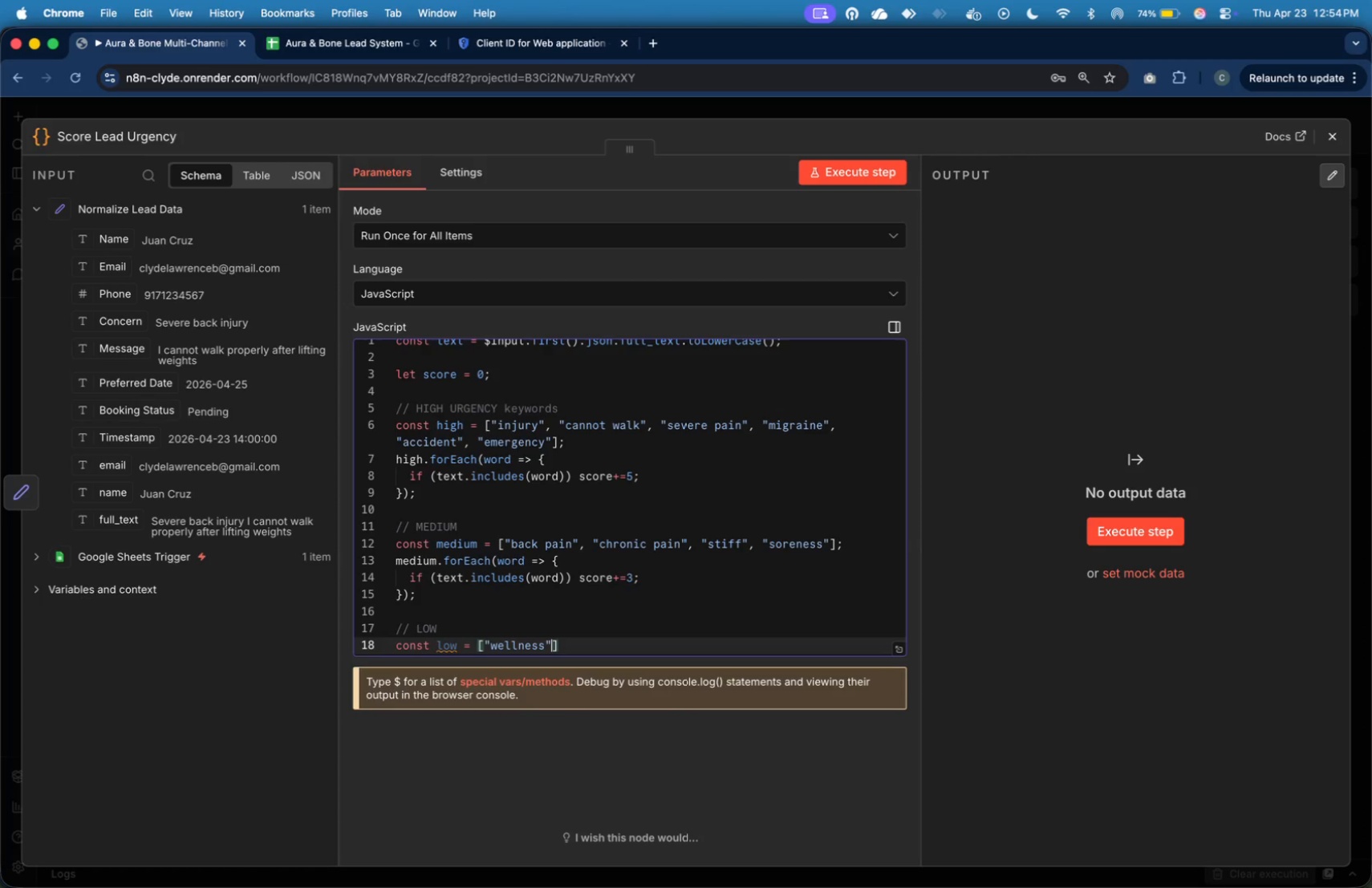 
key(ArrowRight)
 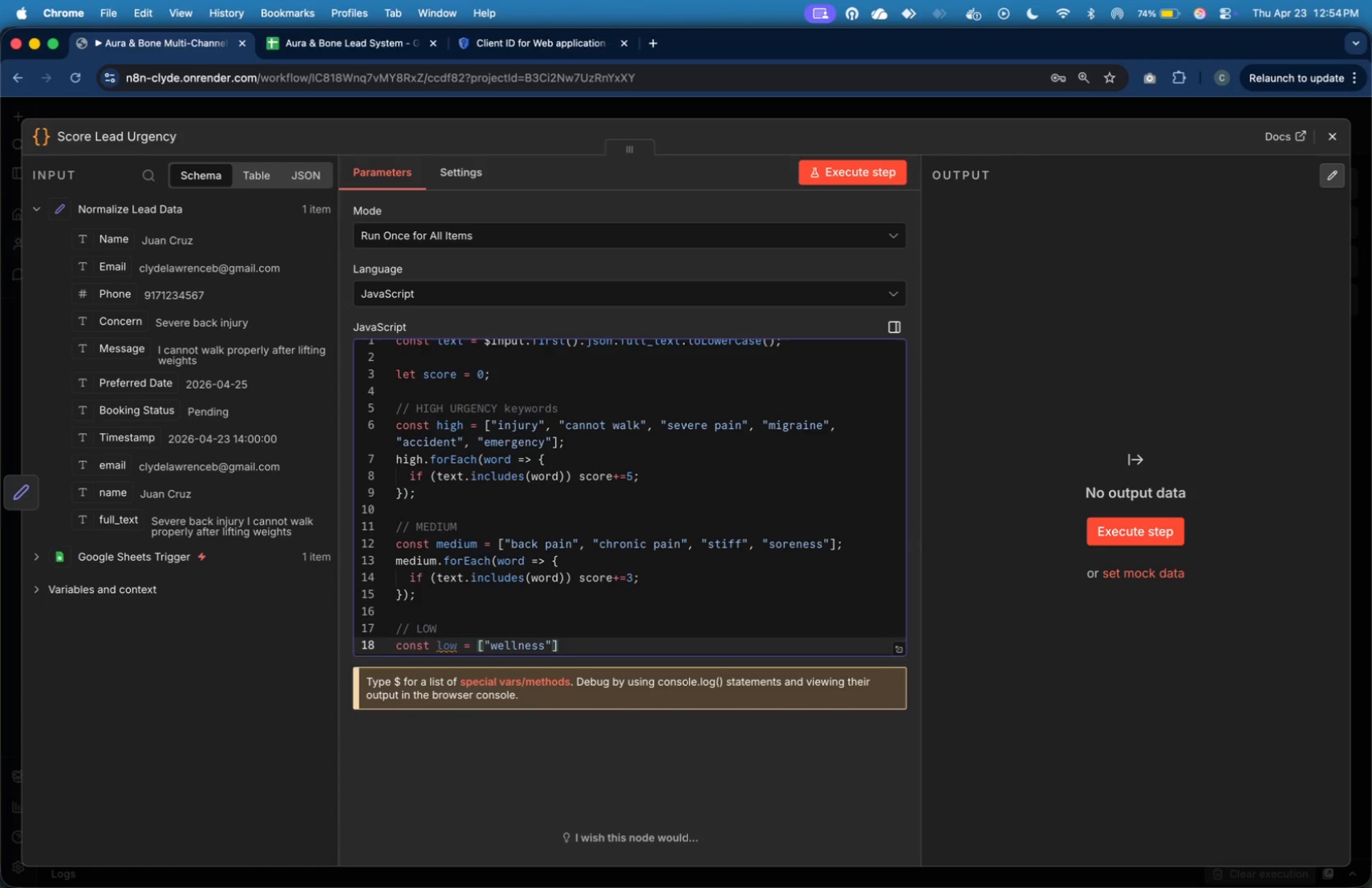 
type(, "relaxation)
 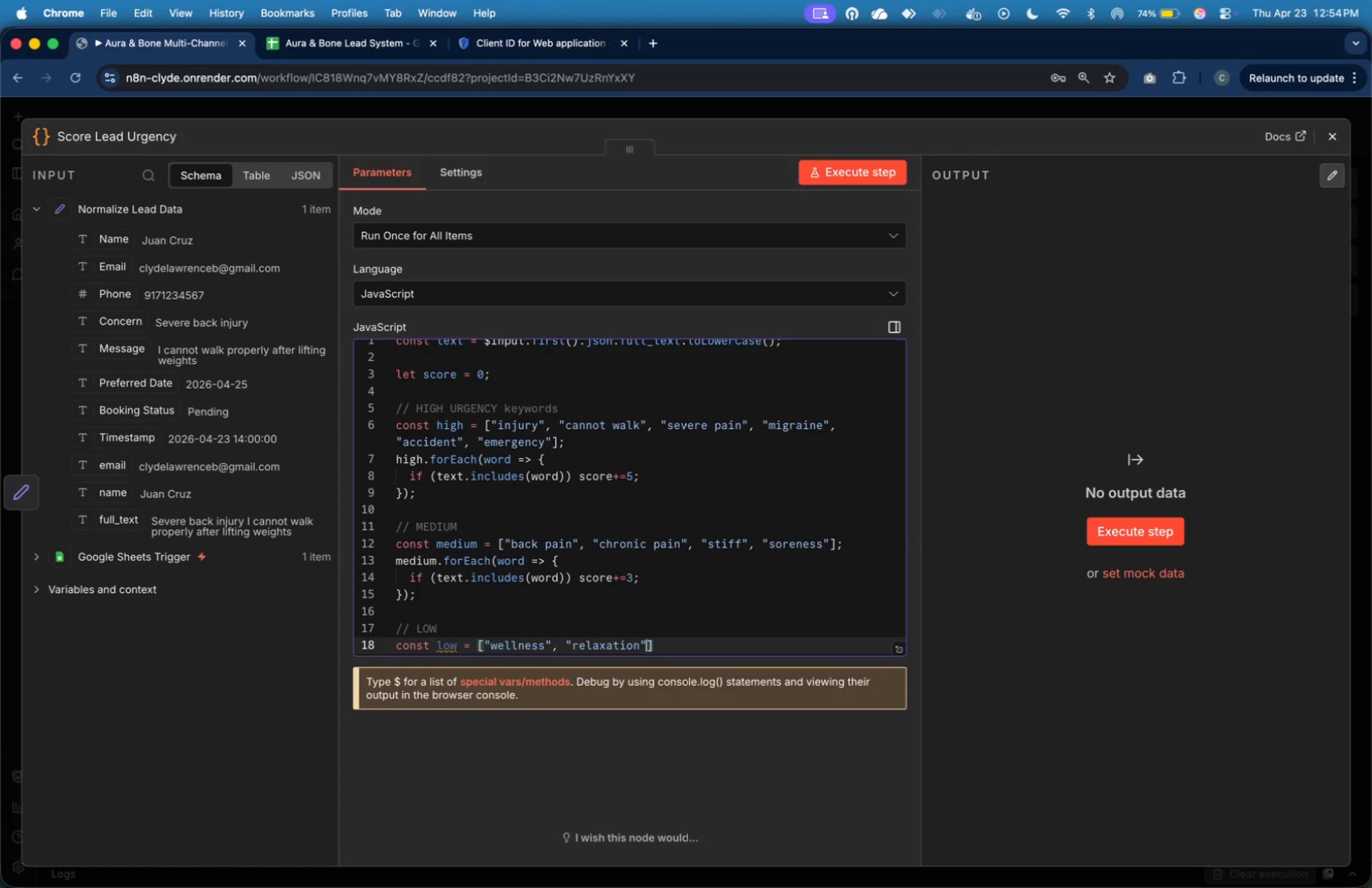 
 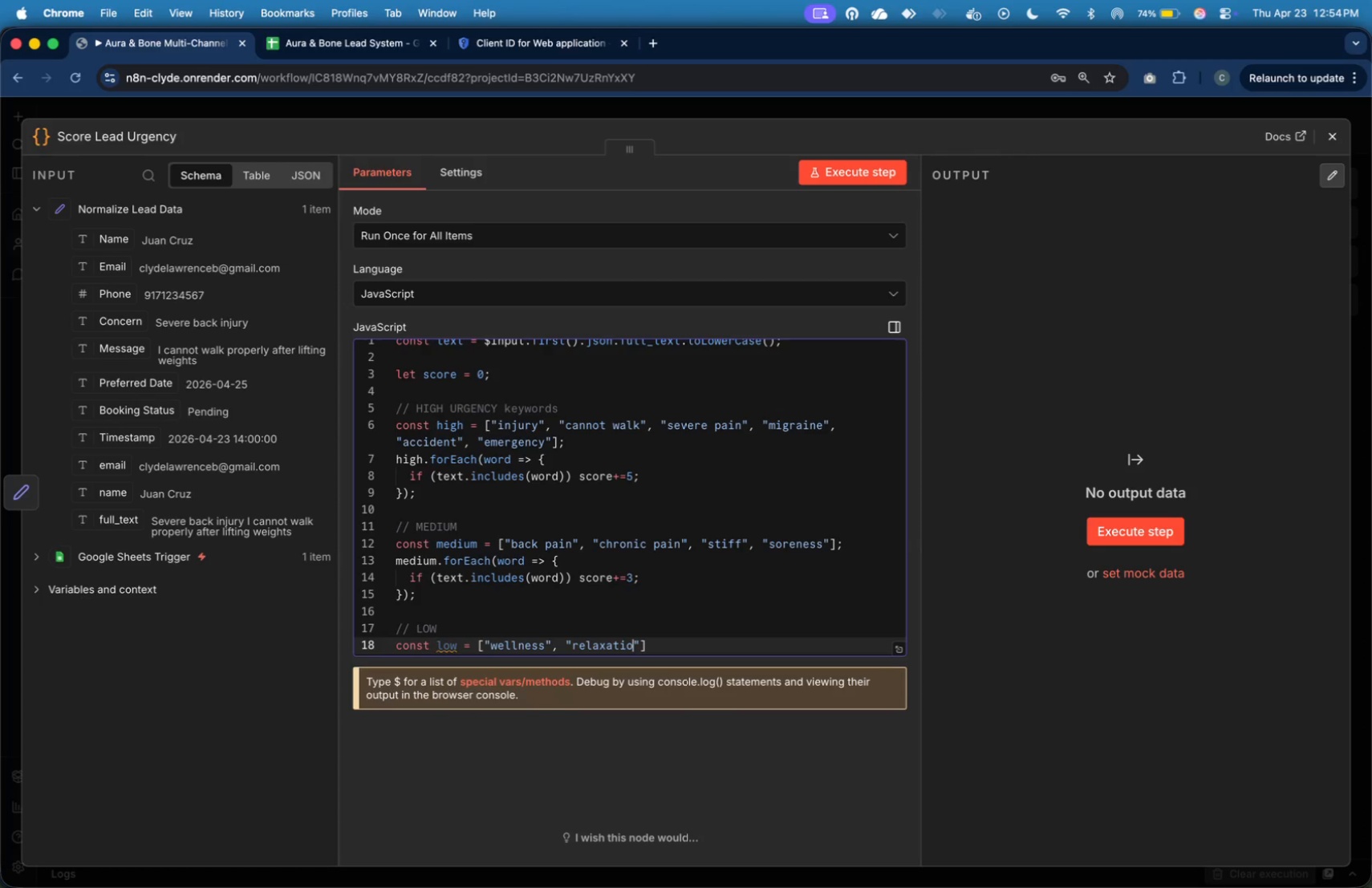 
key(ArrowRight)
 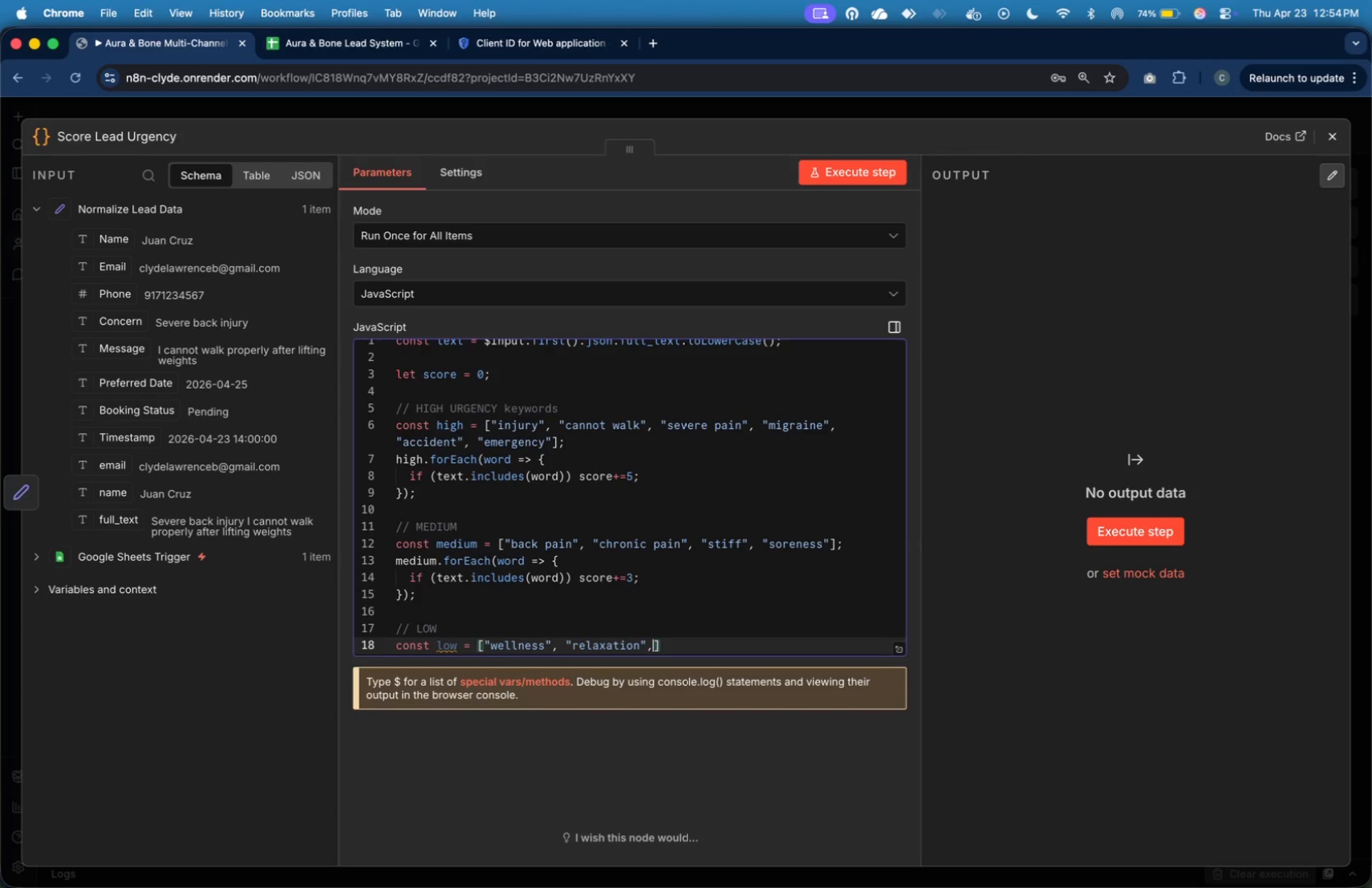 
key(Comma)
 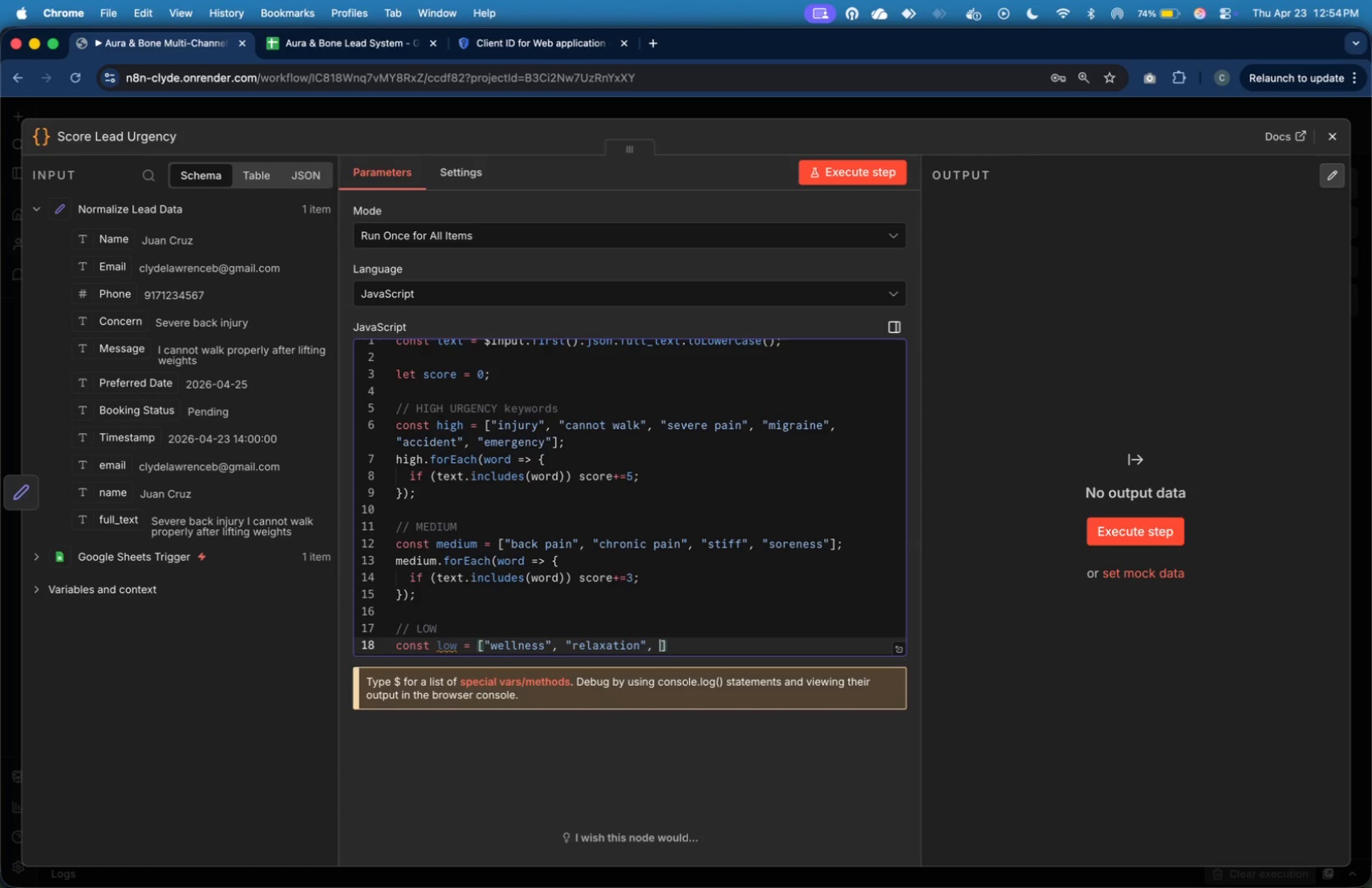 
key(Space)
 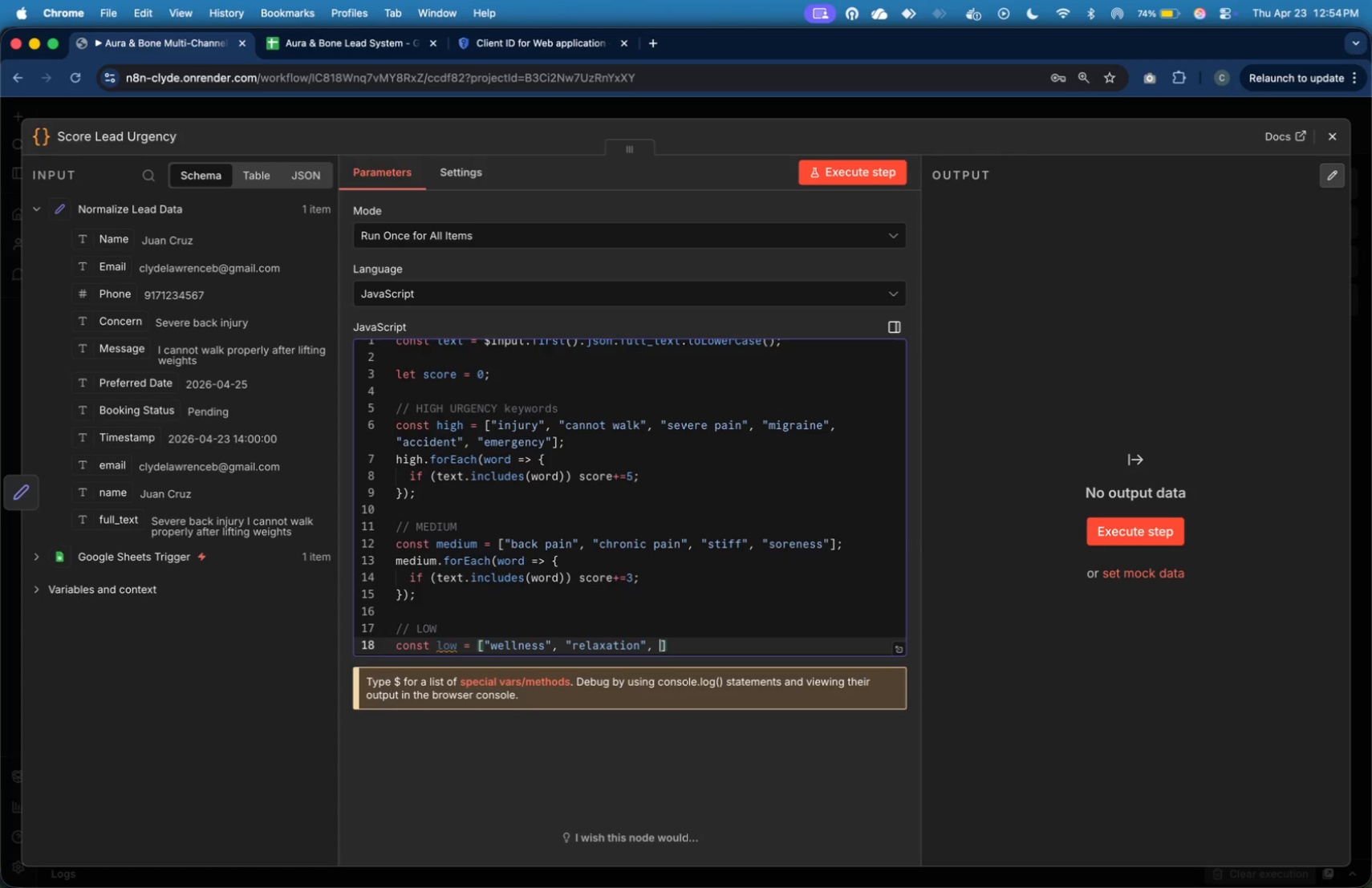 
key(Shift+Quote)
 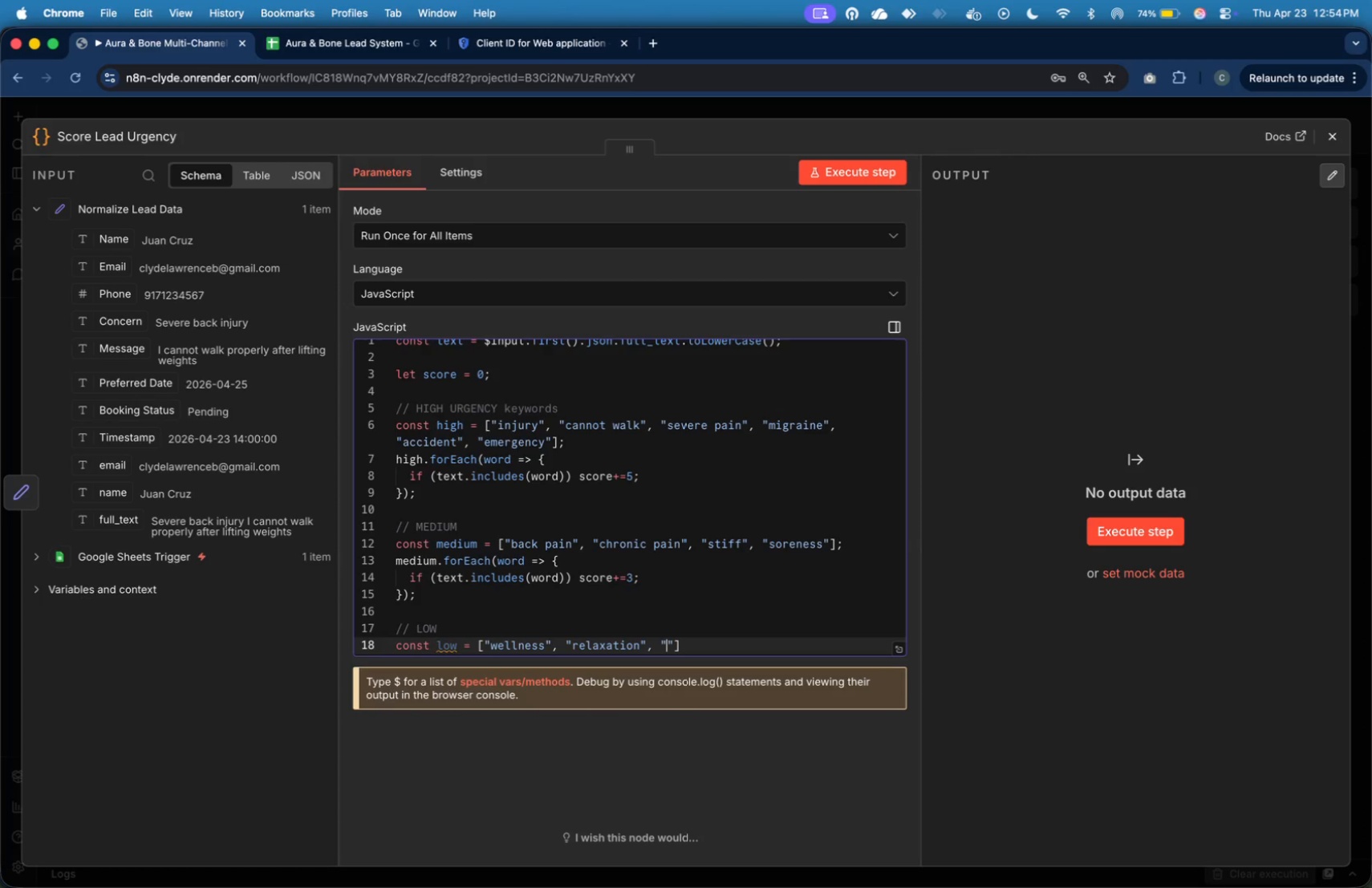 
type(consultation)
 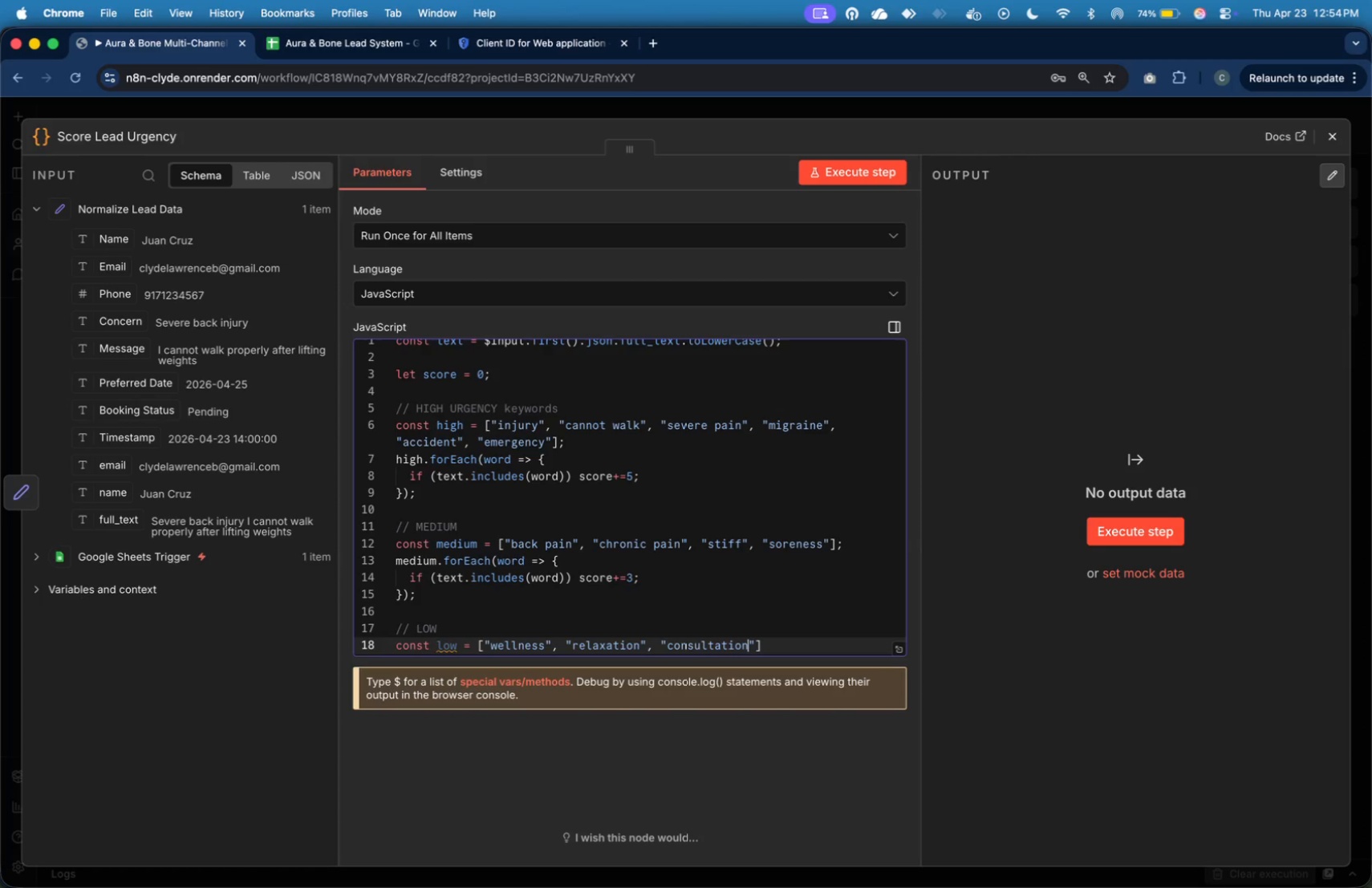 
wait(6.1)
 